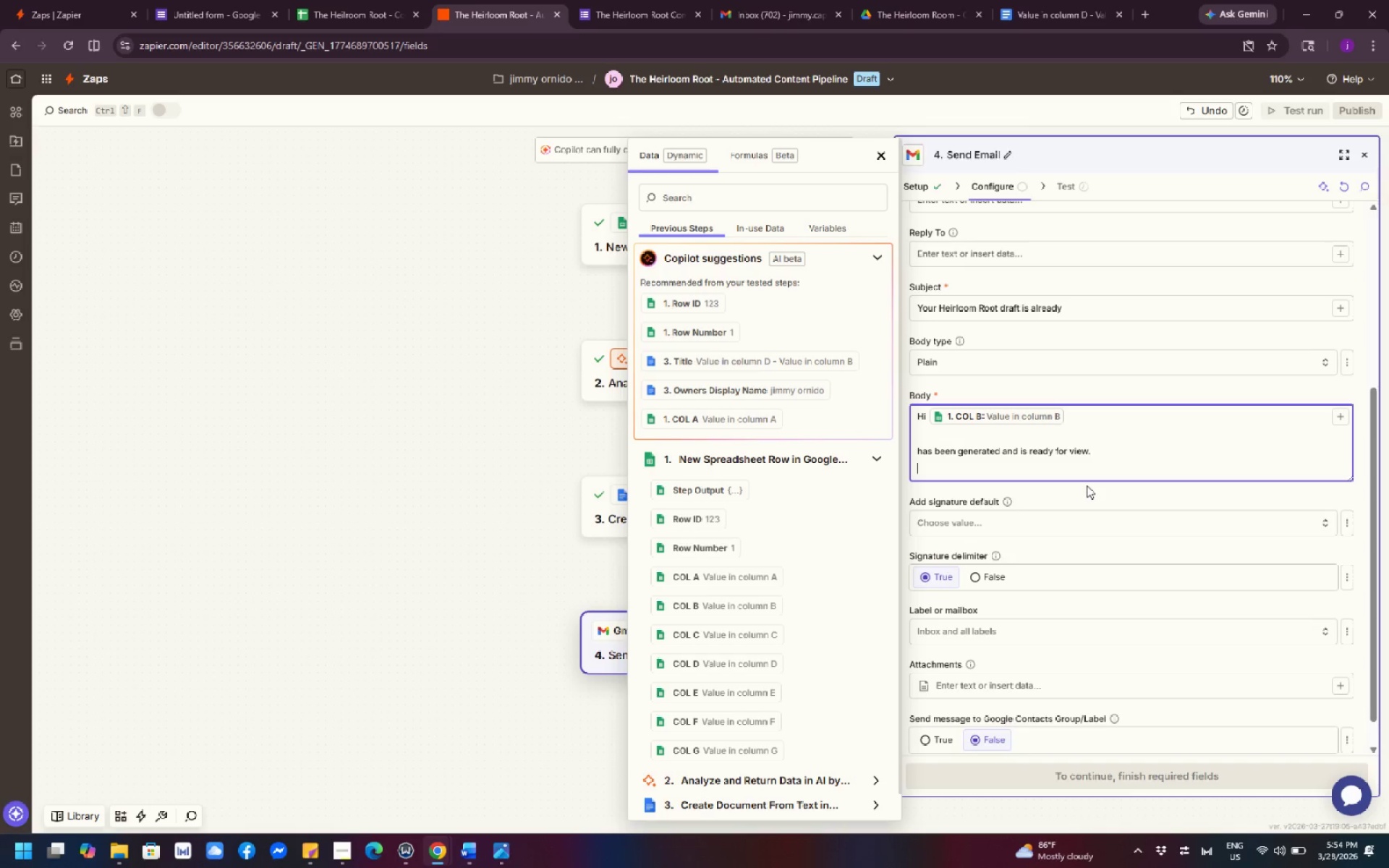 
type(you can view it here:)
 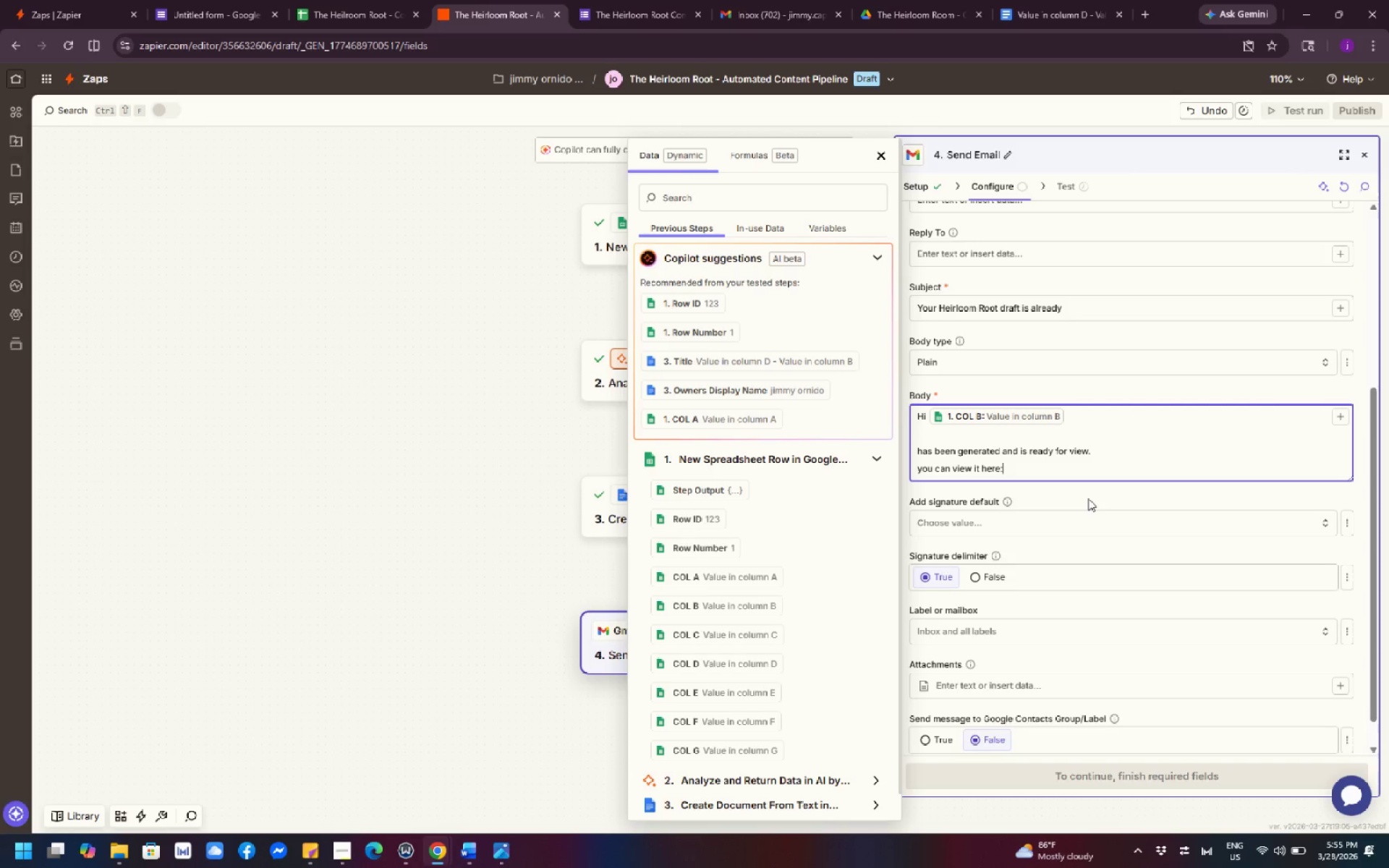 
wait(9.31)
 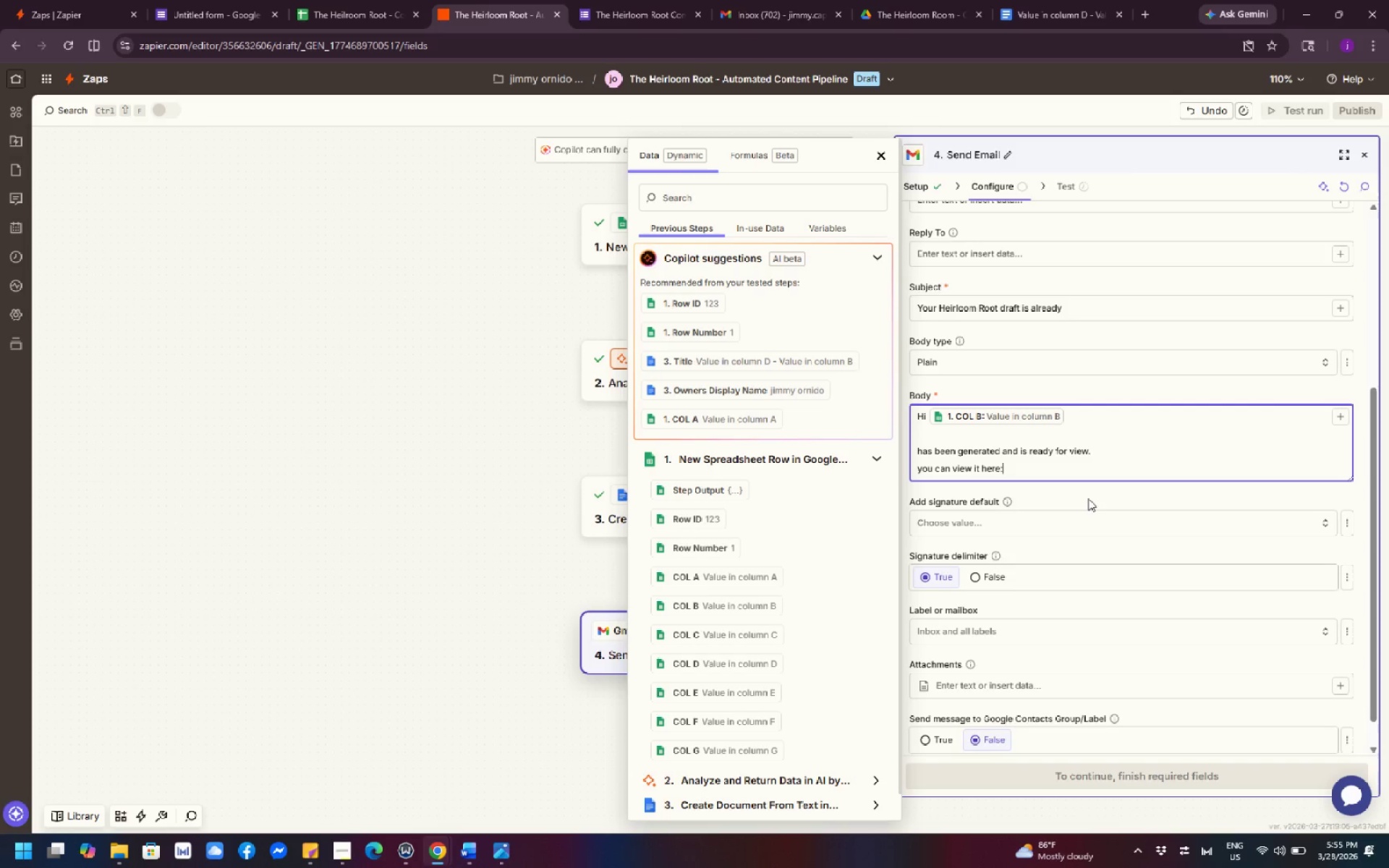 
left_click([529, 582])
 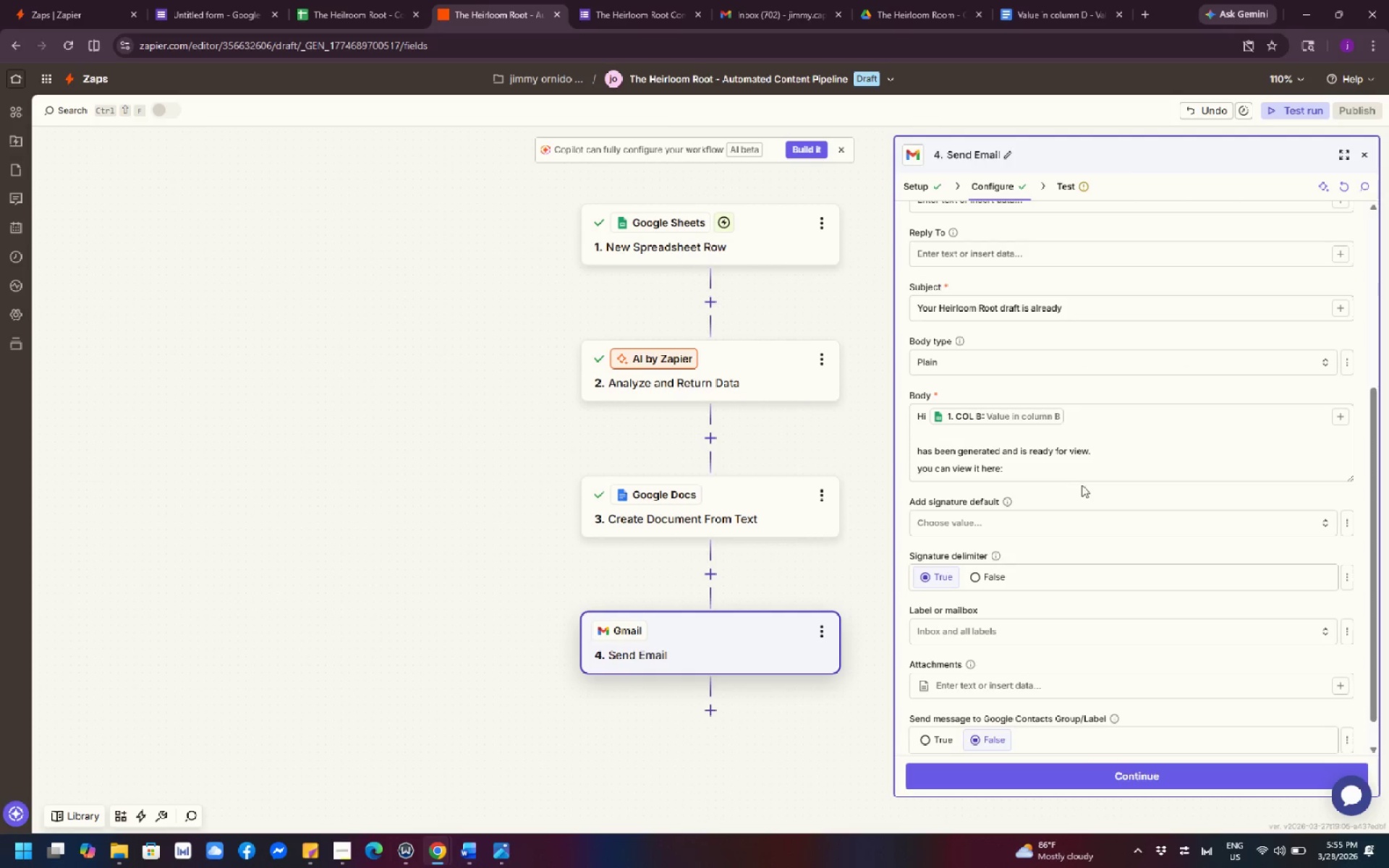 
scroll: coordinate [1100, 476], scroll_direction: down, amount: 1.0
 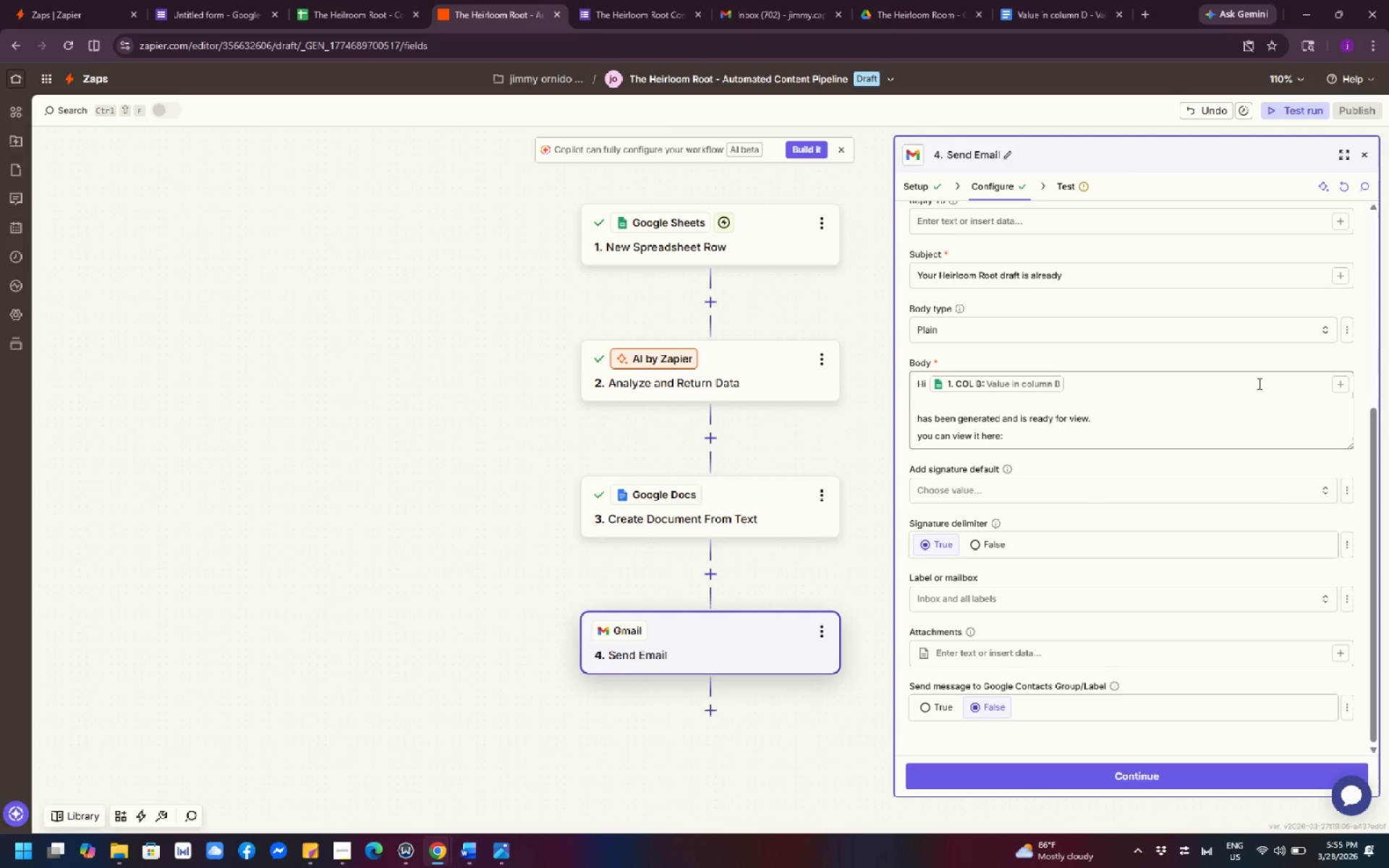 
wait(5.9)
 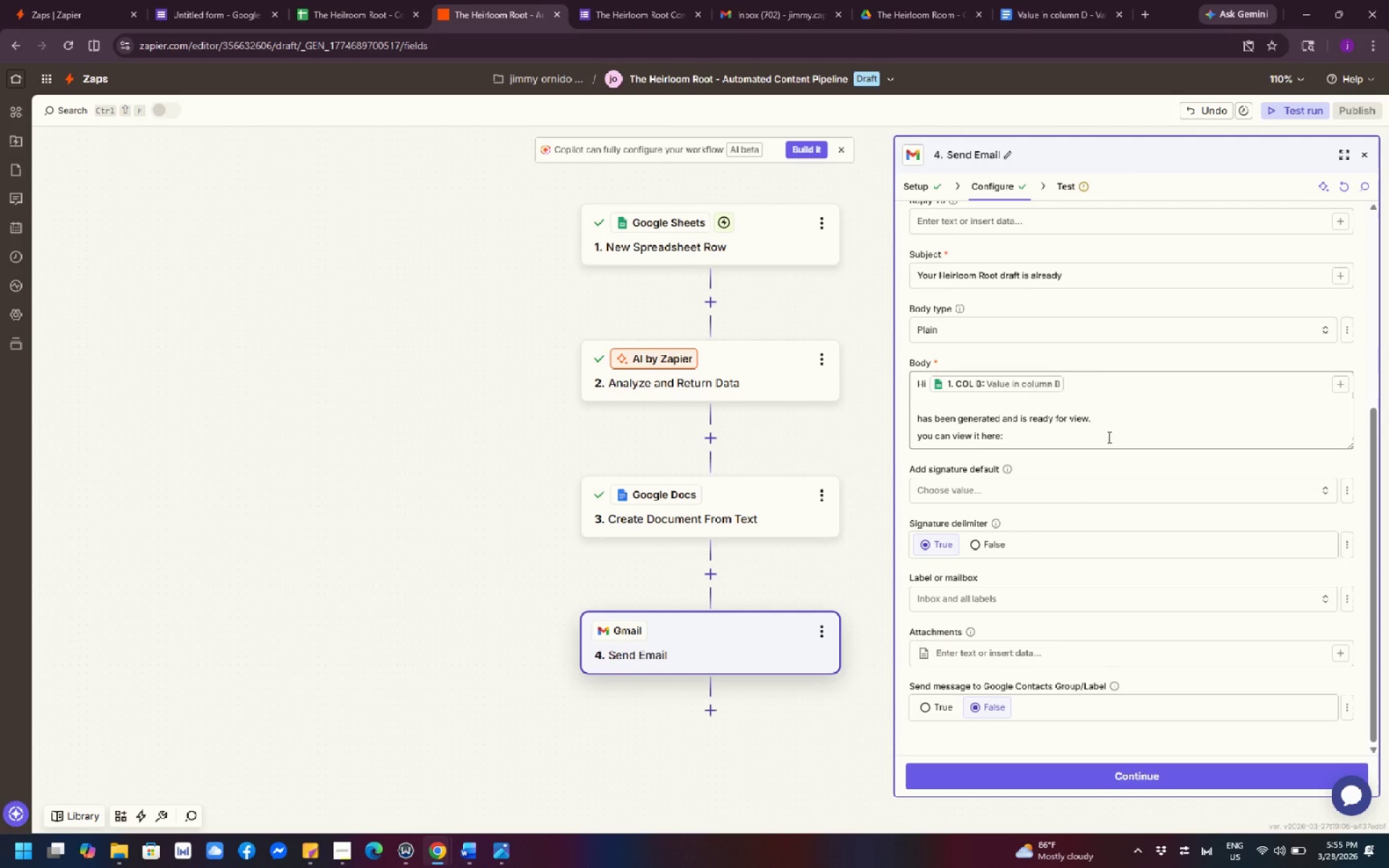 
left_click([1068, 440])
 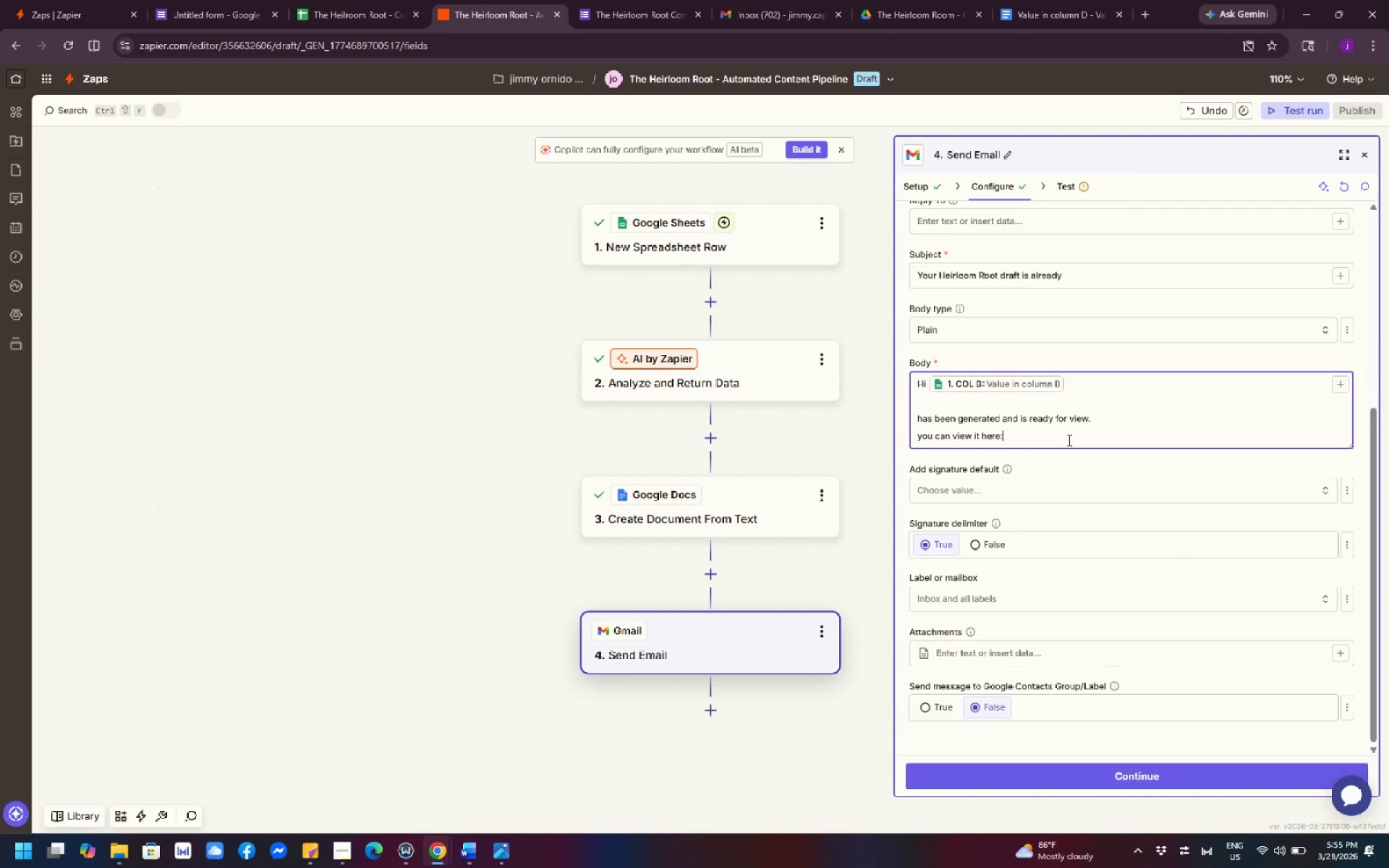 
key(Space)
 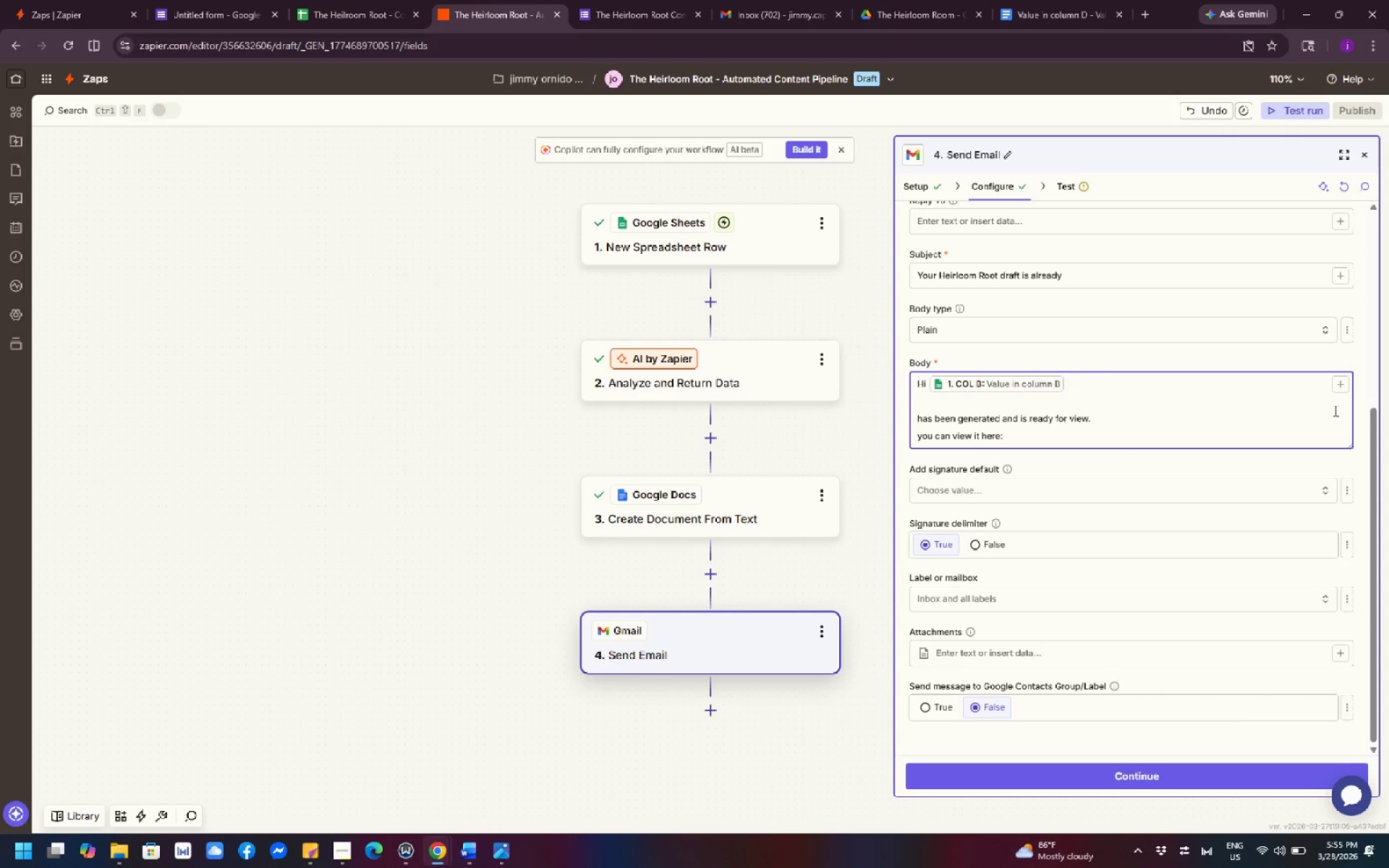 
left_click([1341, 387])
 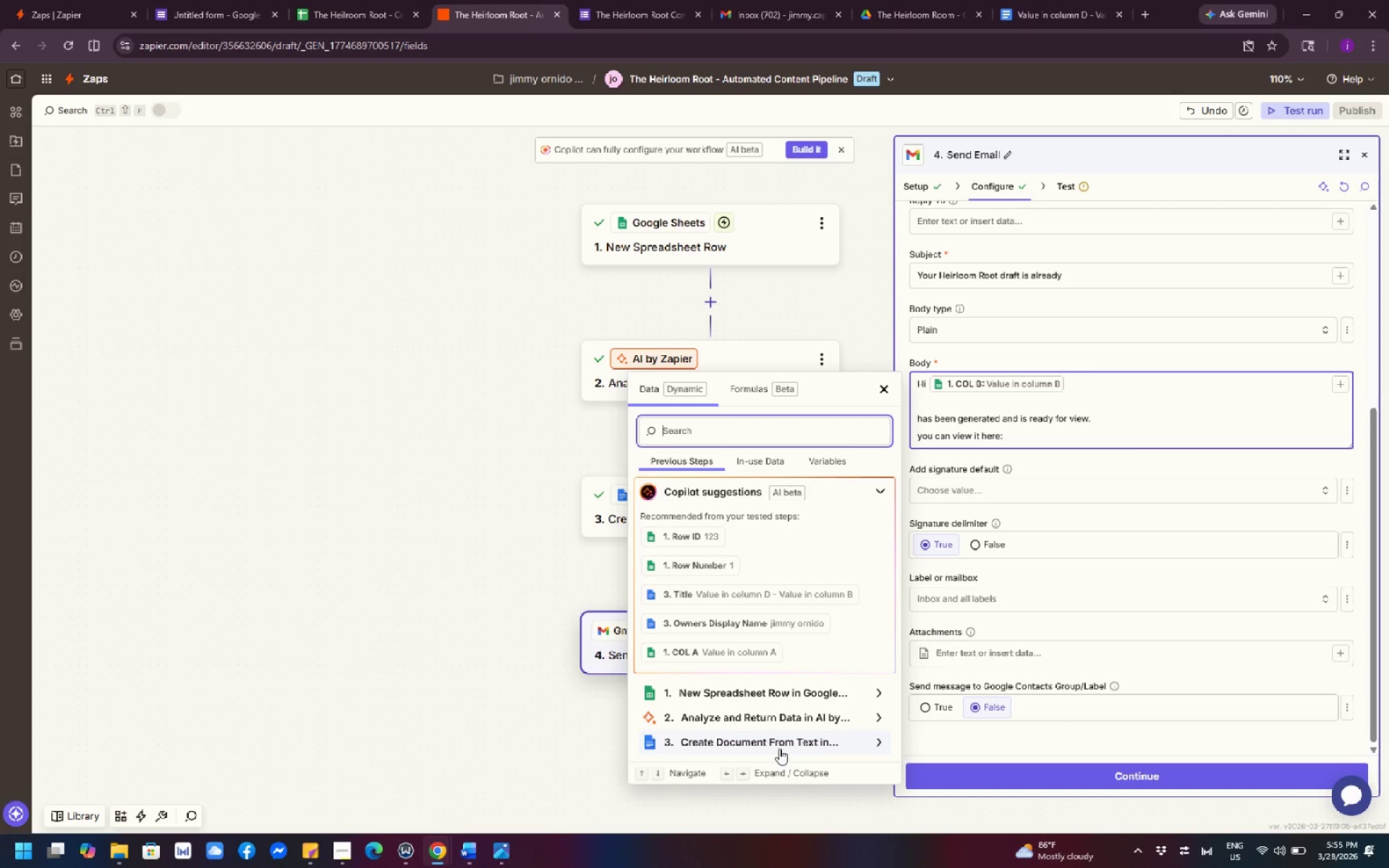 
wait(5.91)
 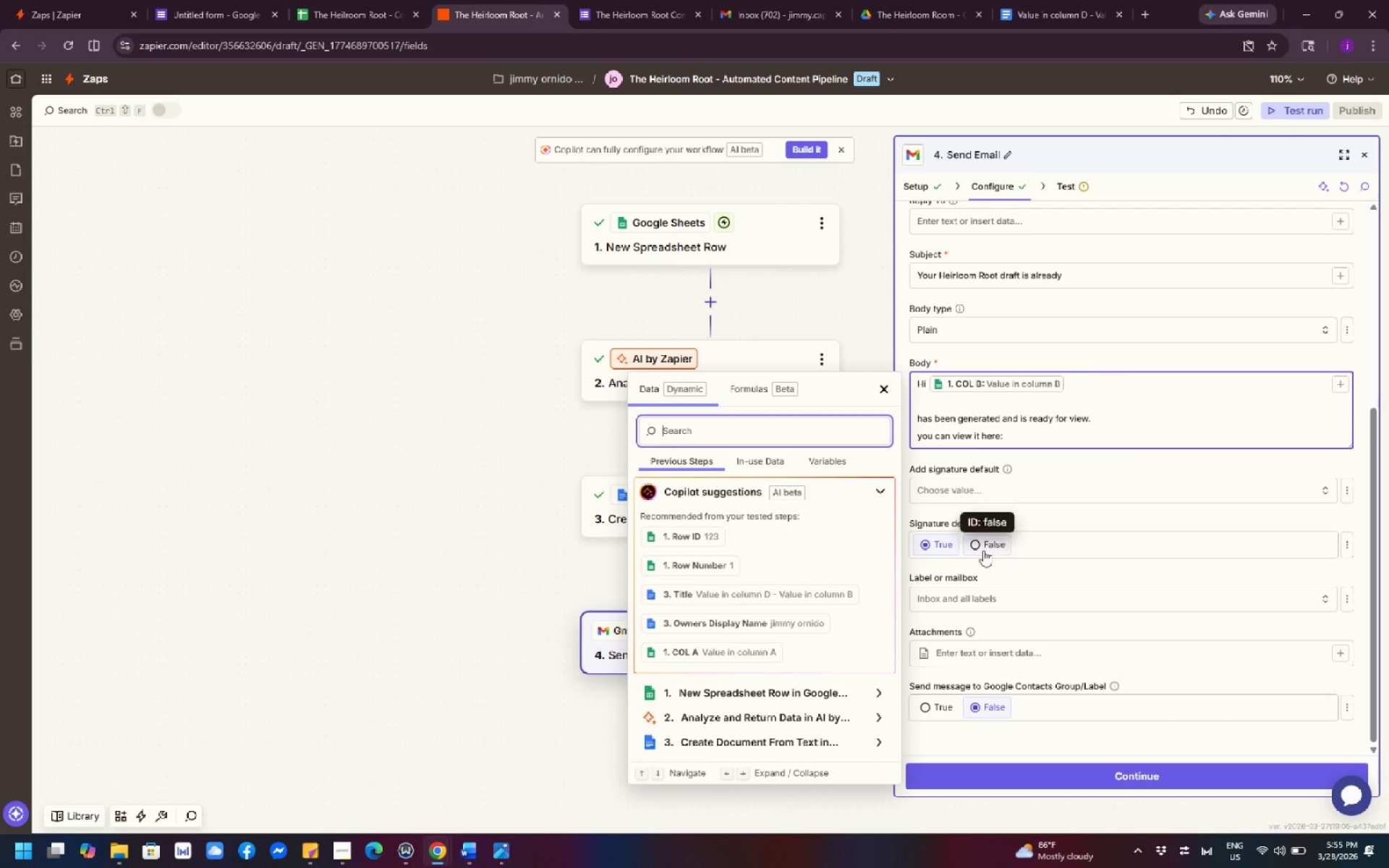 
left_click([783, 429])
 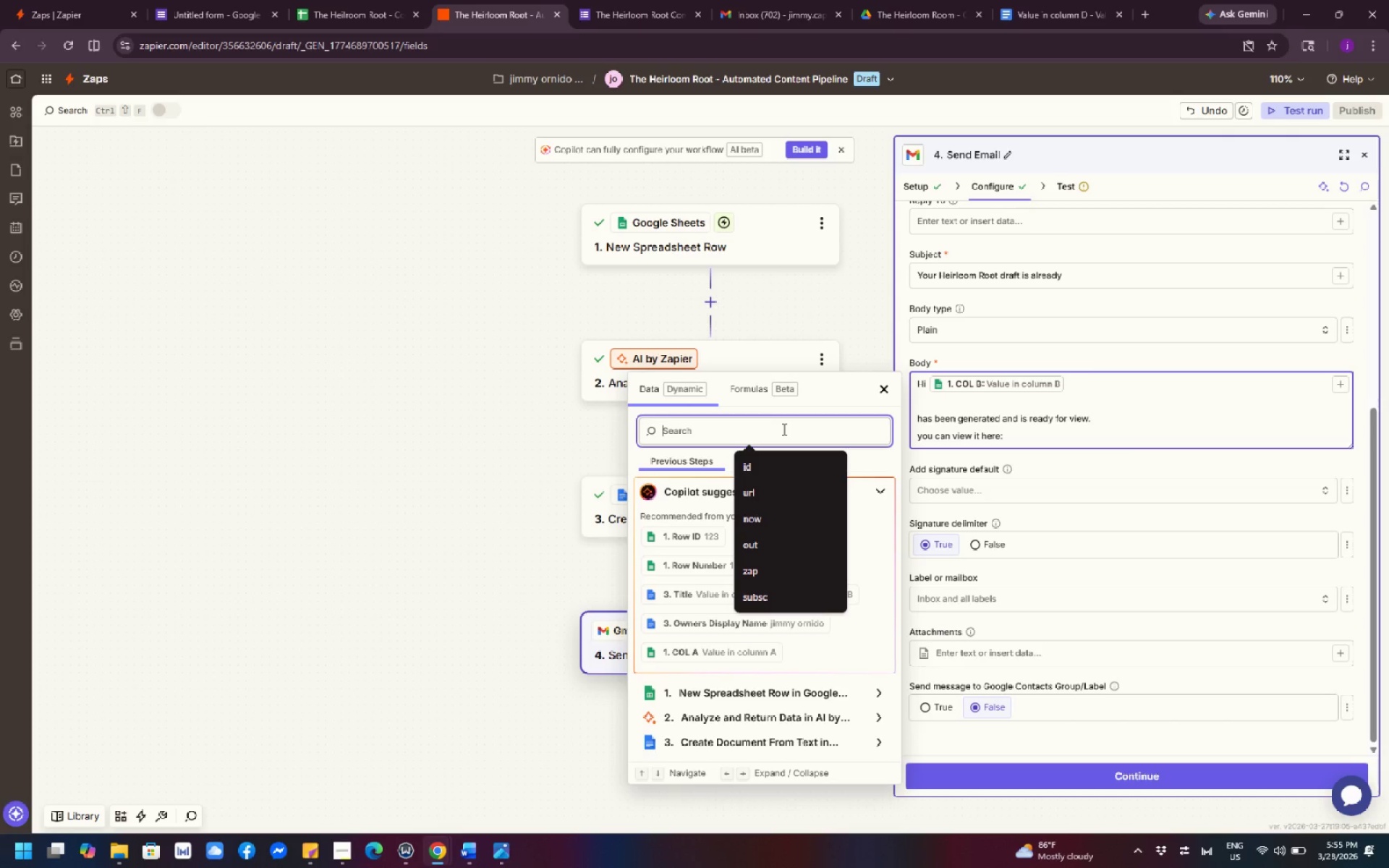 
type(google doc)
 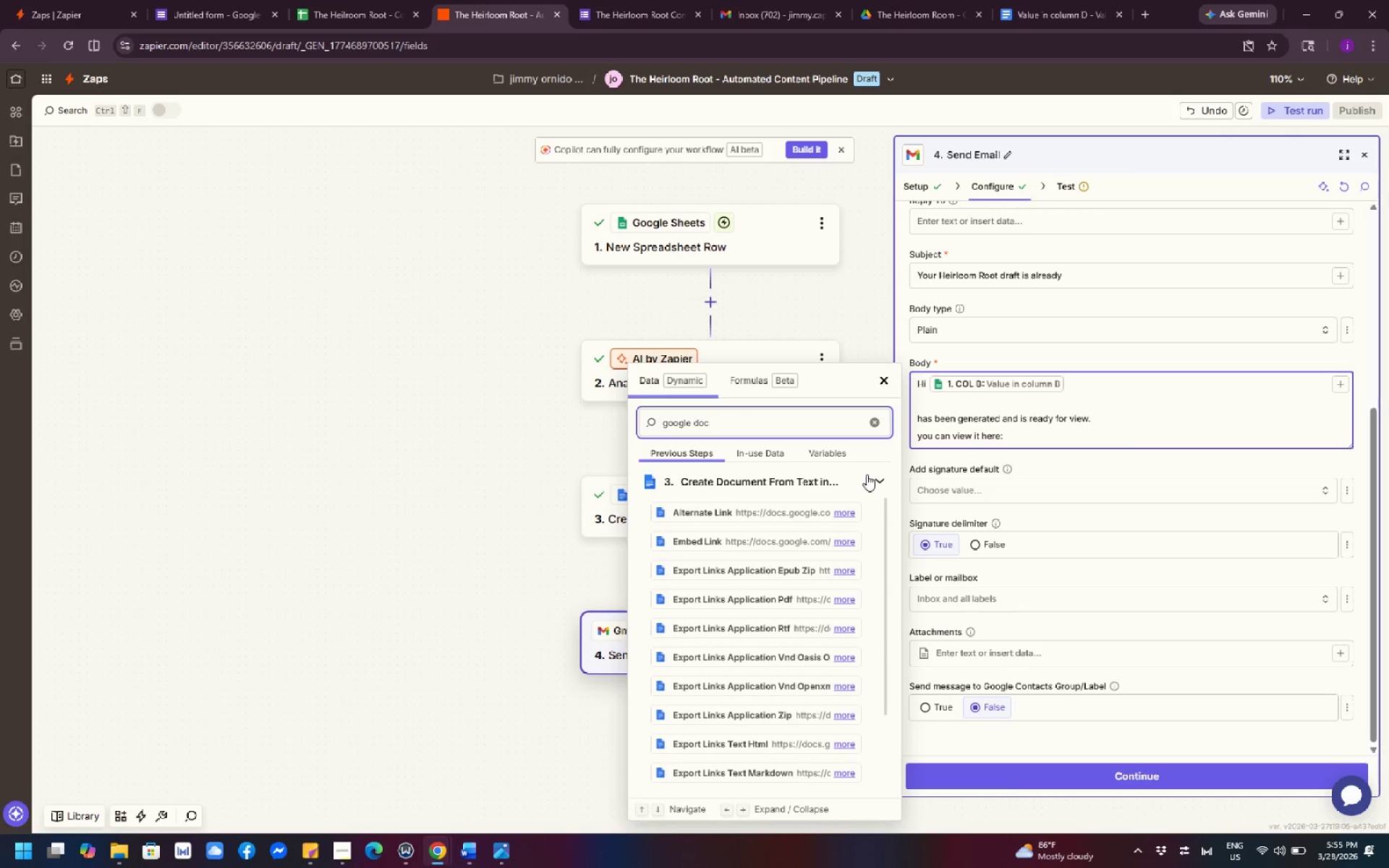 
scroll: coordinate [843, 631], scroll_direction: down, amount: 11.0
 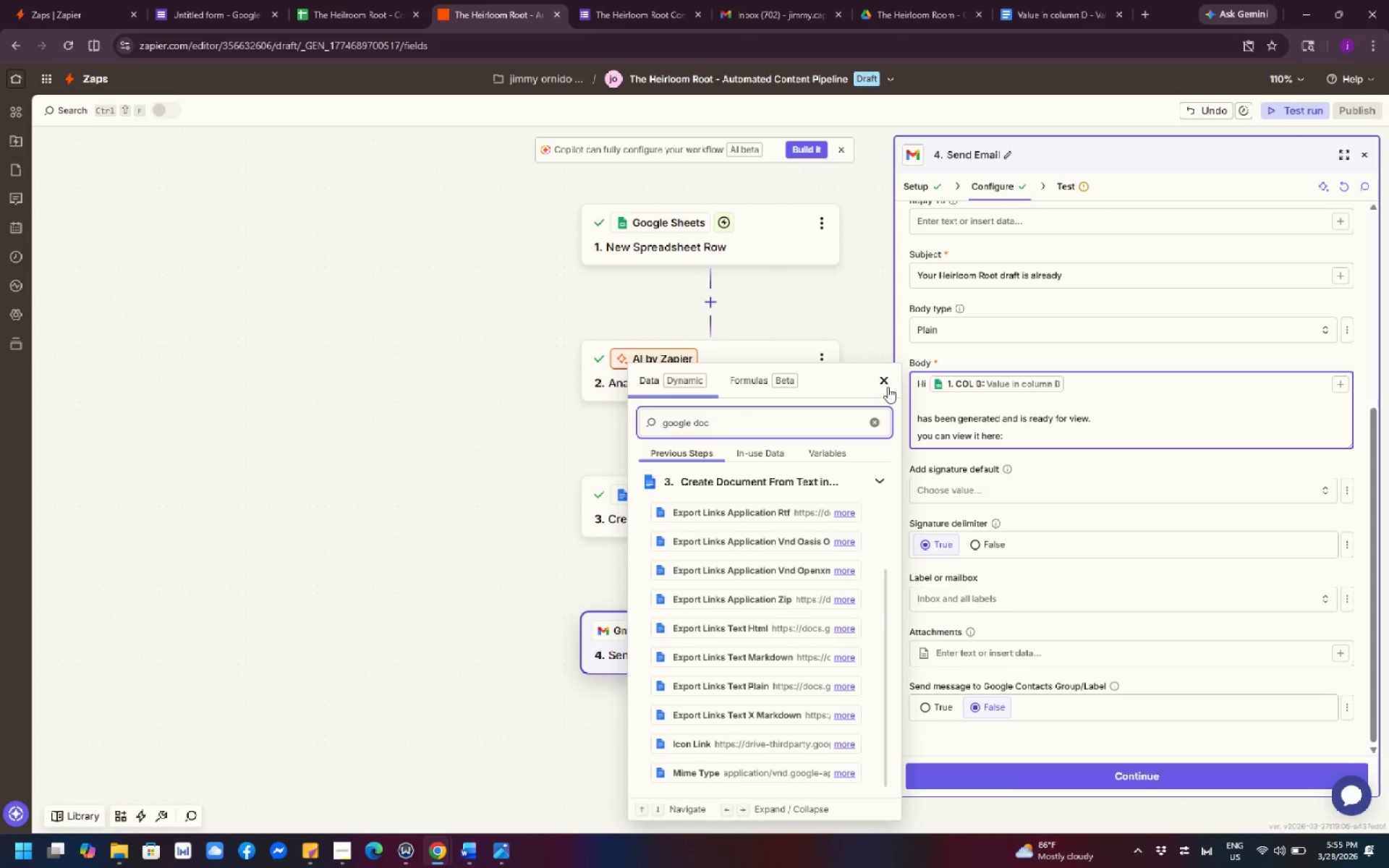 
left_click([886, 383])
 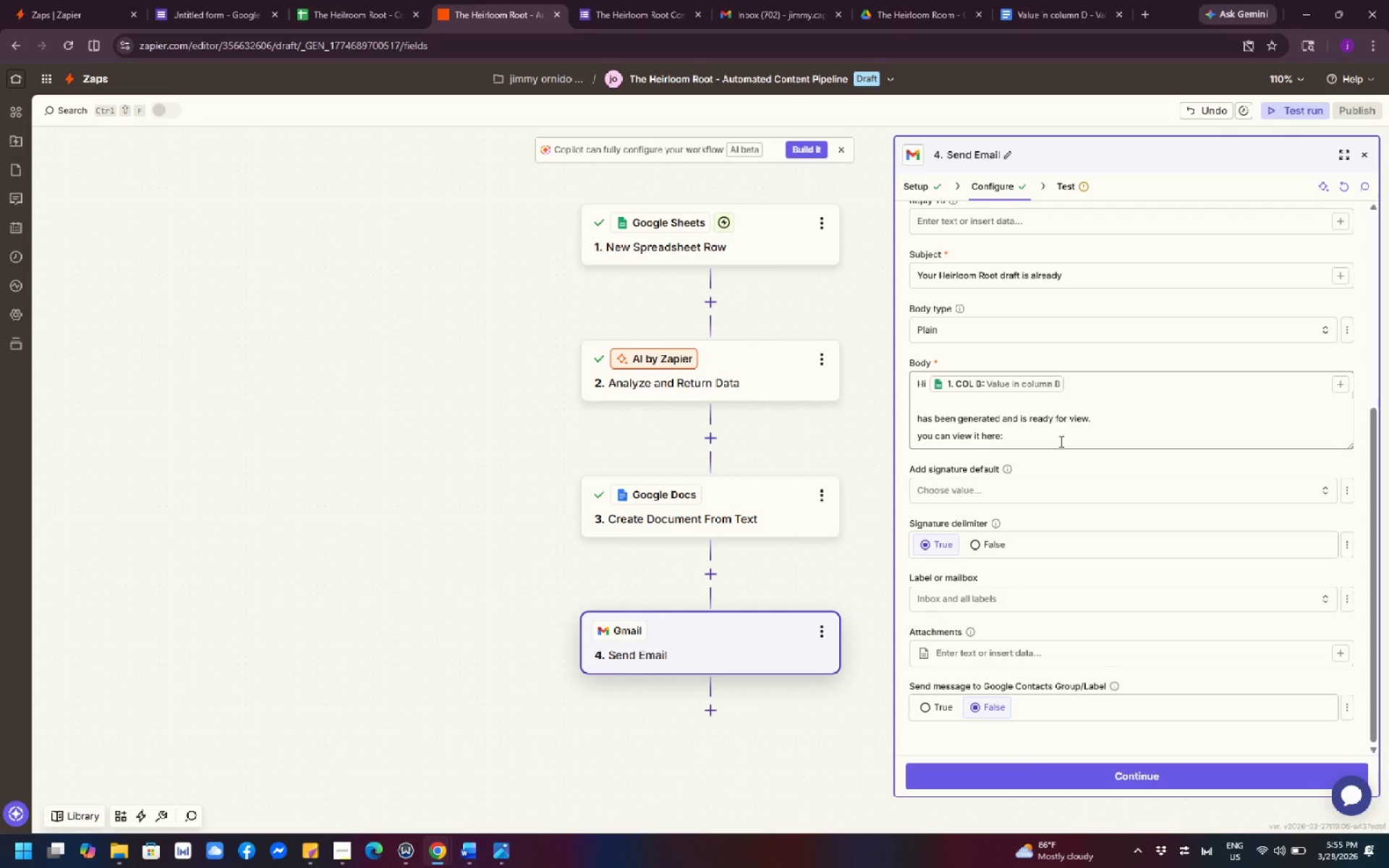 
left_click([1070, 440])
 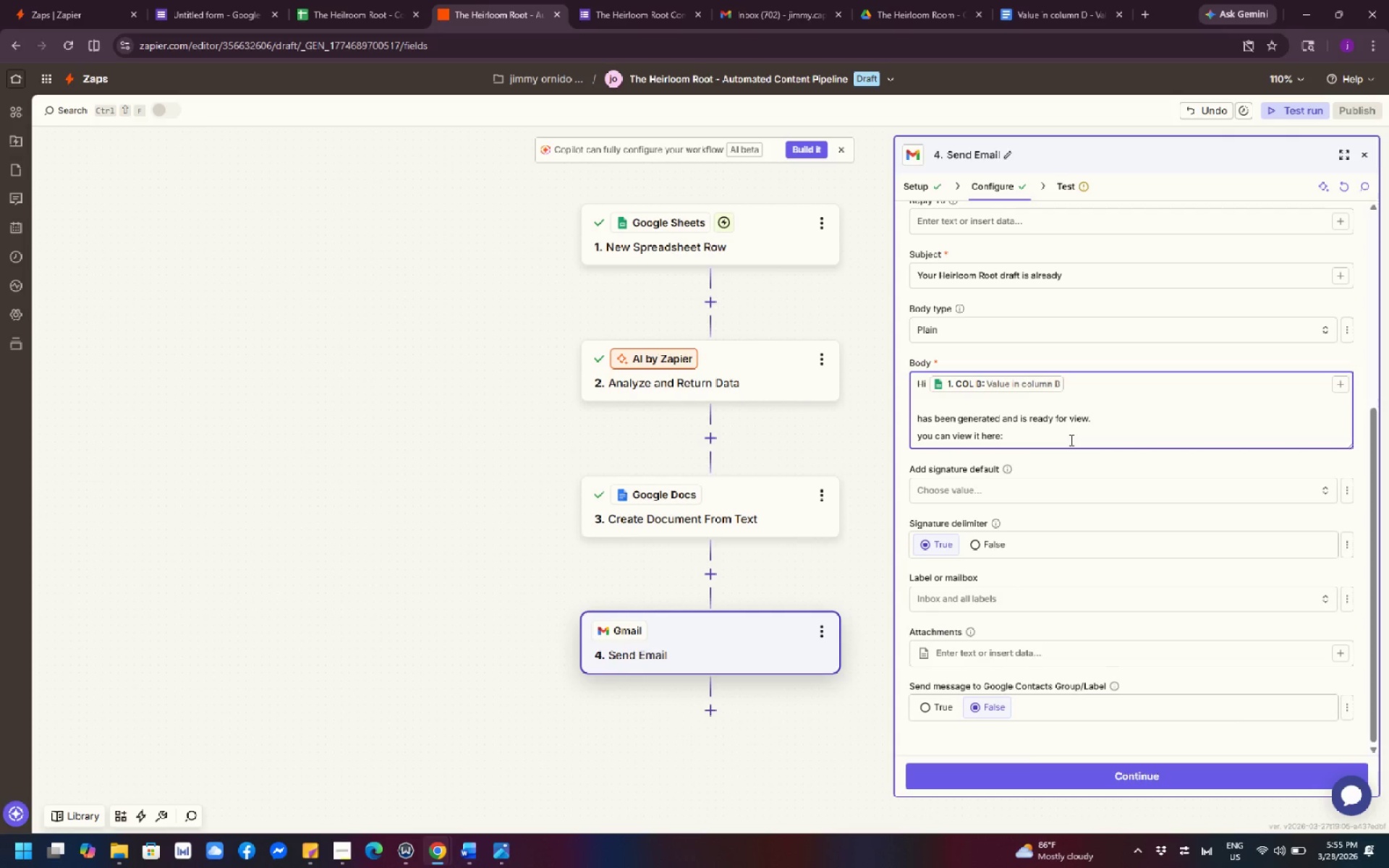 
wait(5.45)
 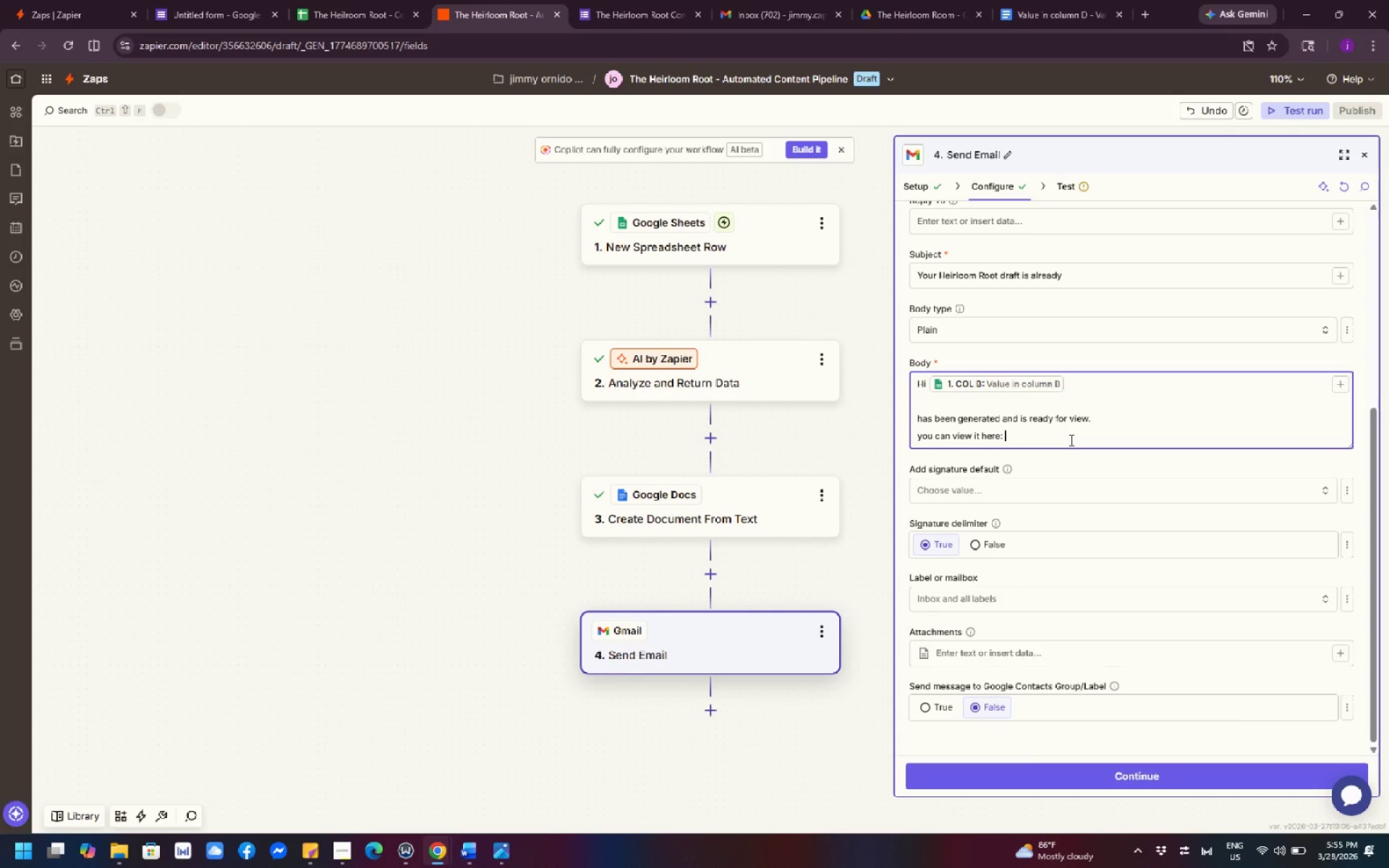 
left_click([1346, 388])
 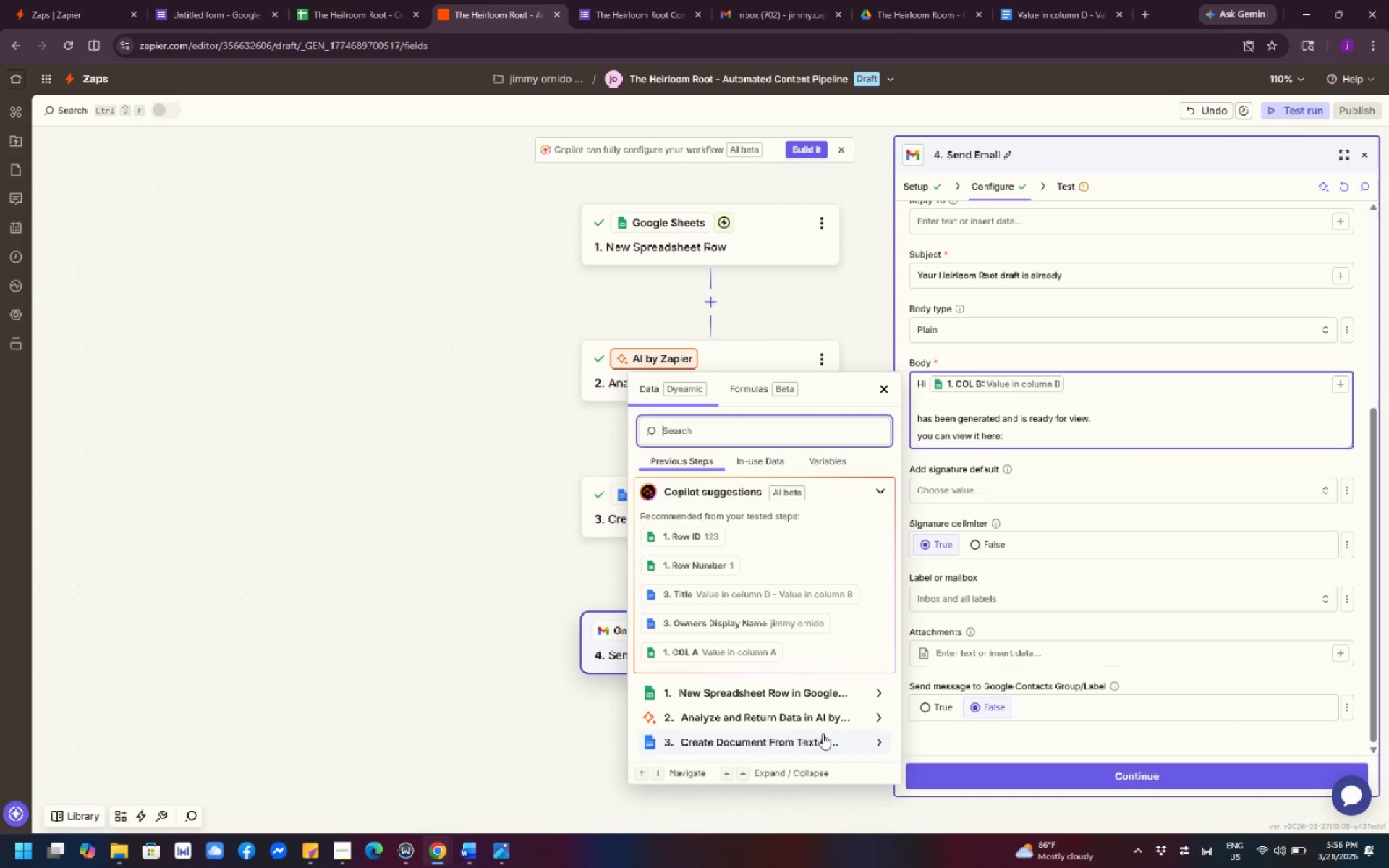 
wait(34.88)
 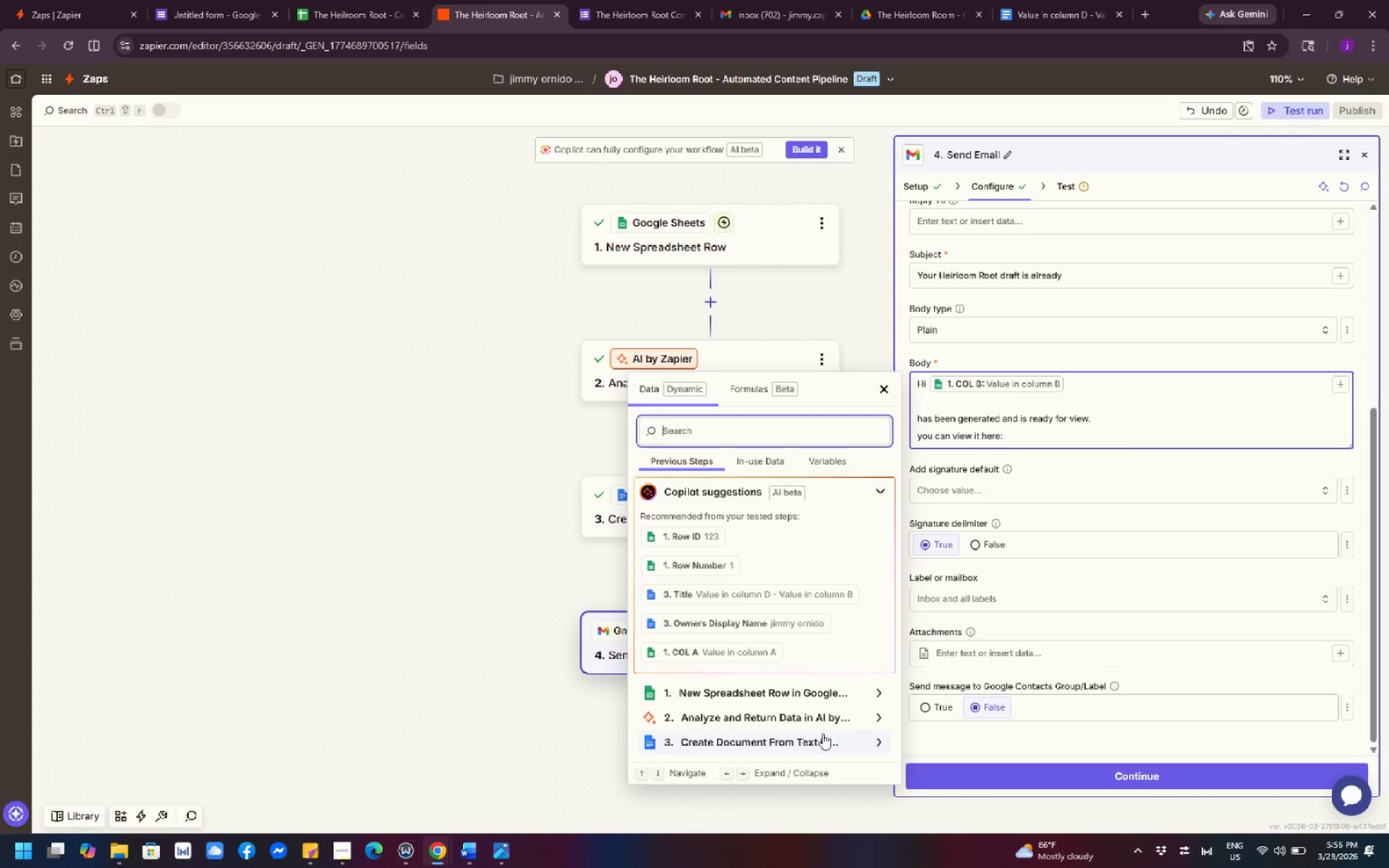 
scroll: coordinate [1049, 493], scroll_direction: up, amount: 2.0
 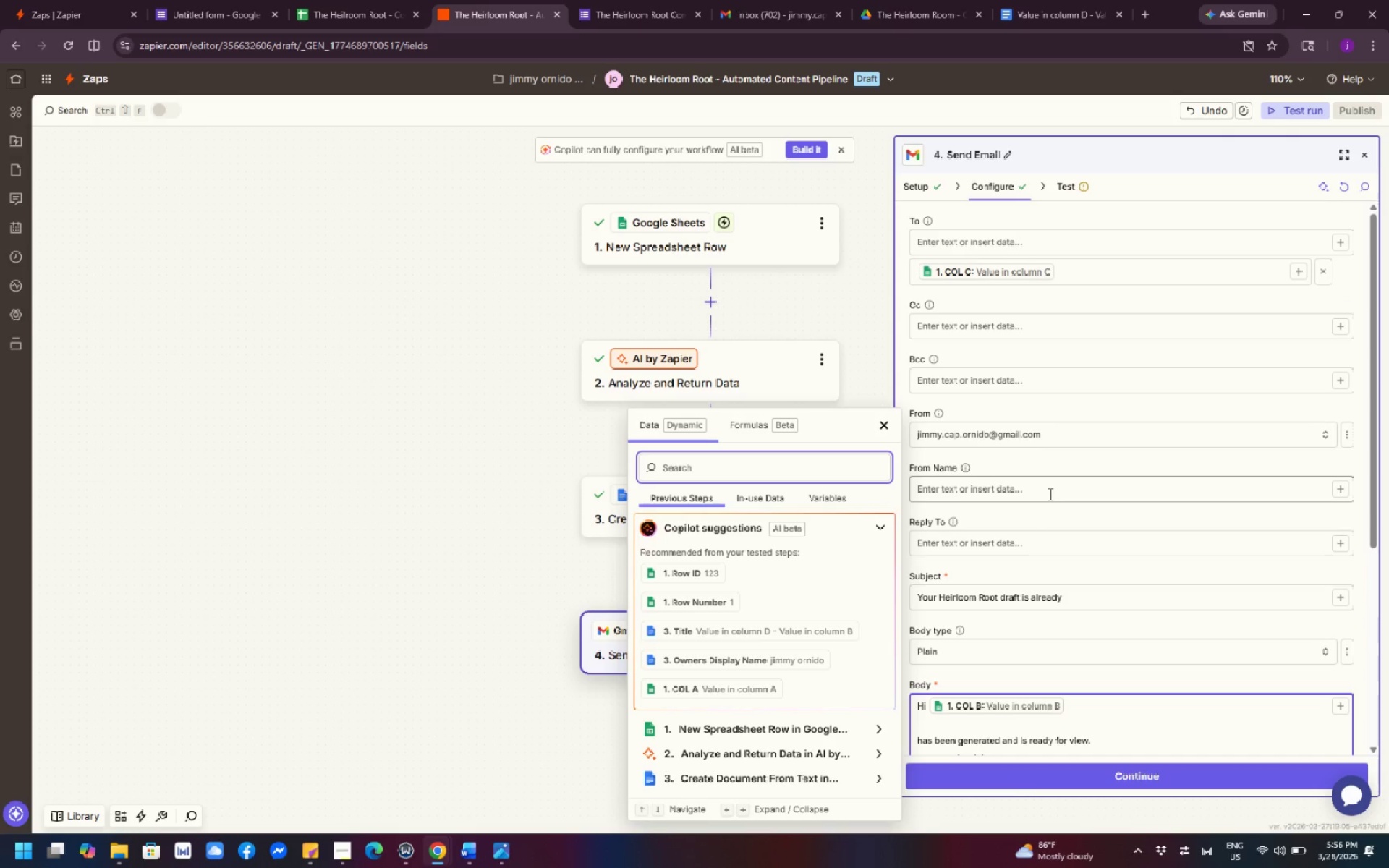 
scroll: coordinate [1049, 493], scroll_direction: down, amount: 5.0
 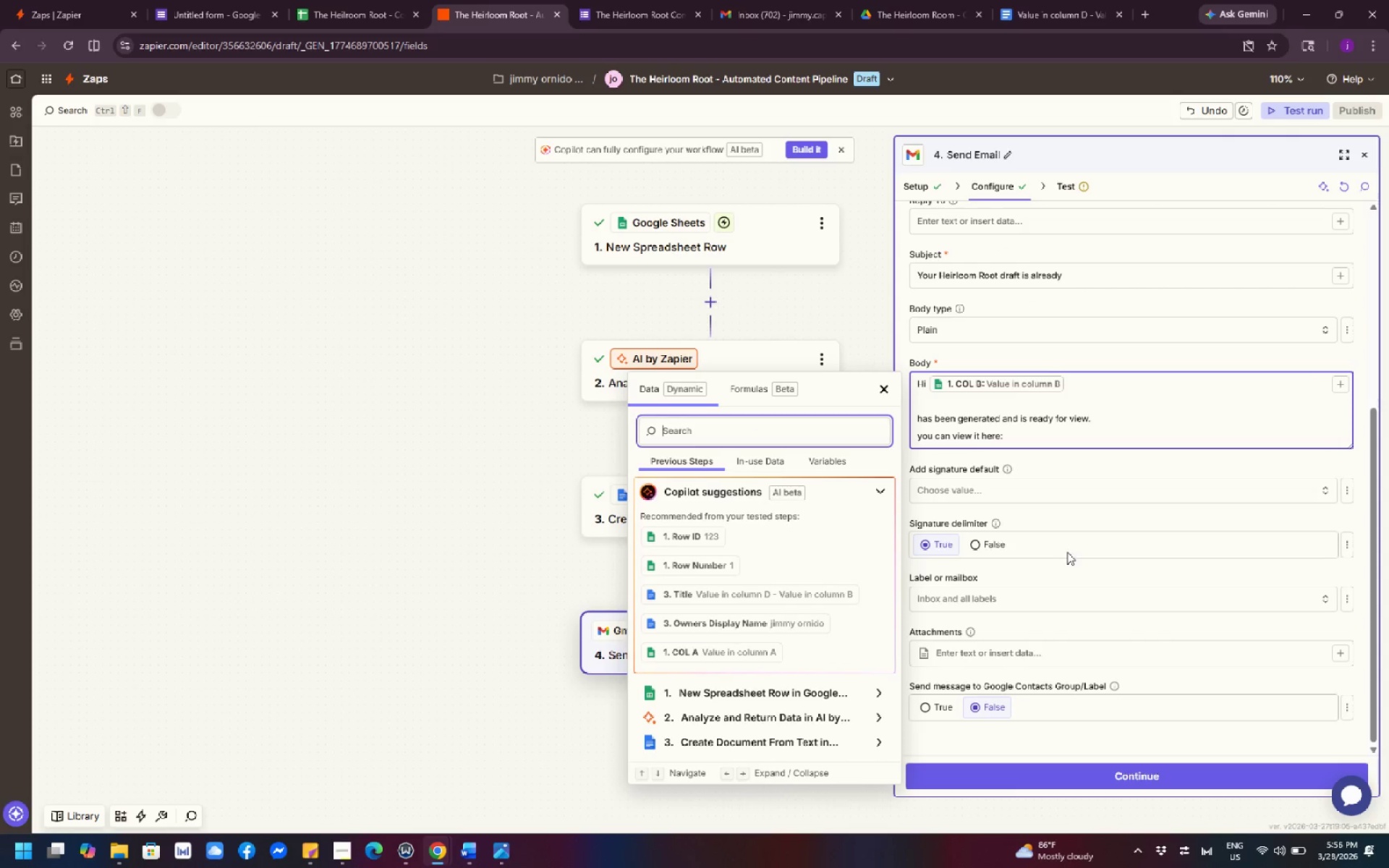 
wait(12.13)
 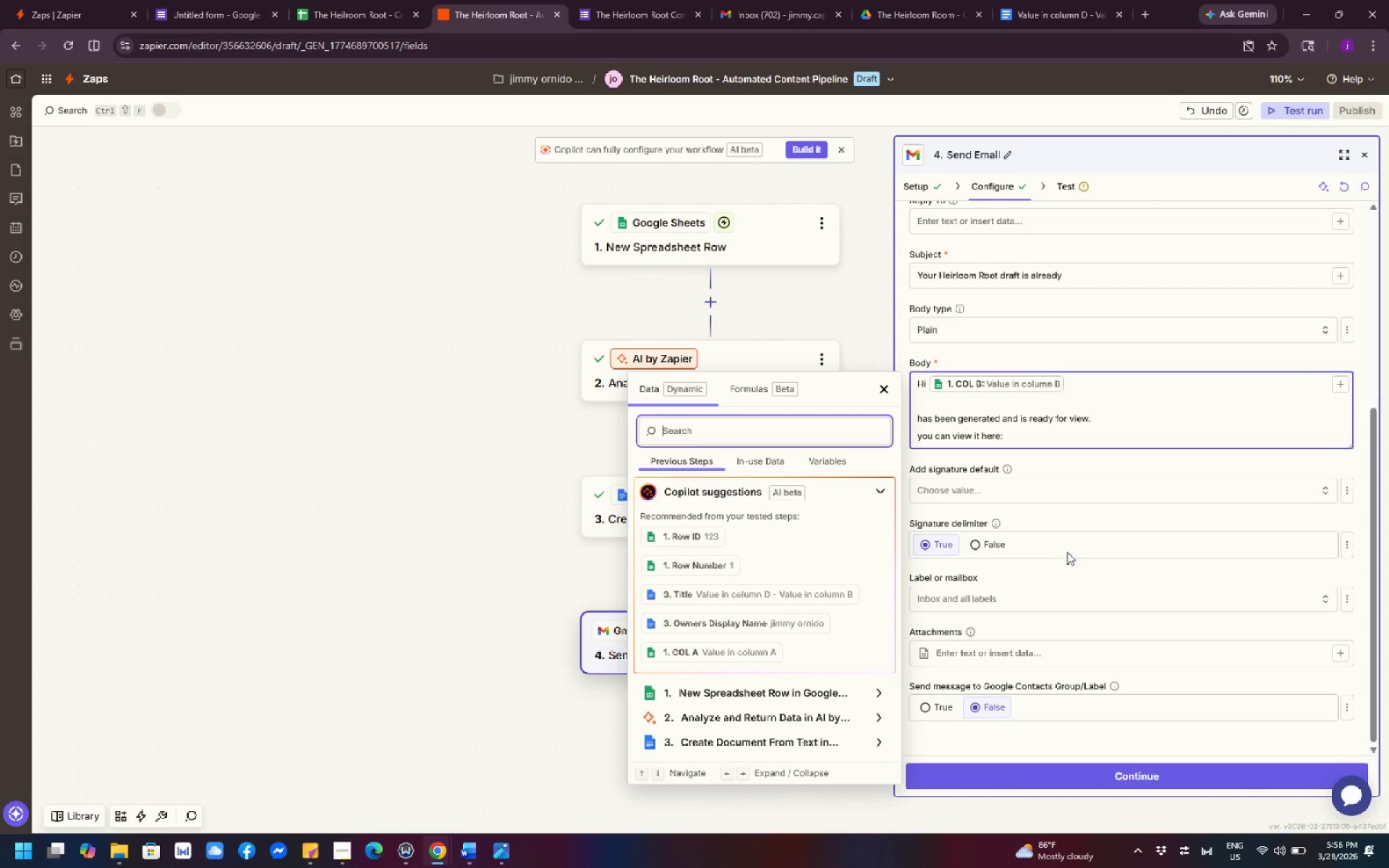 
scroll: coordinate [1133, 495], scroll_direction: up, amount: 8.0
 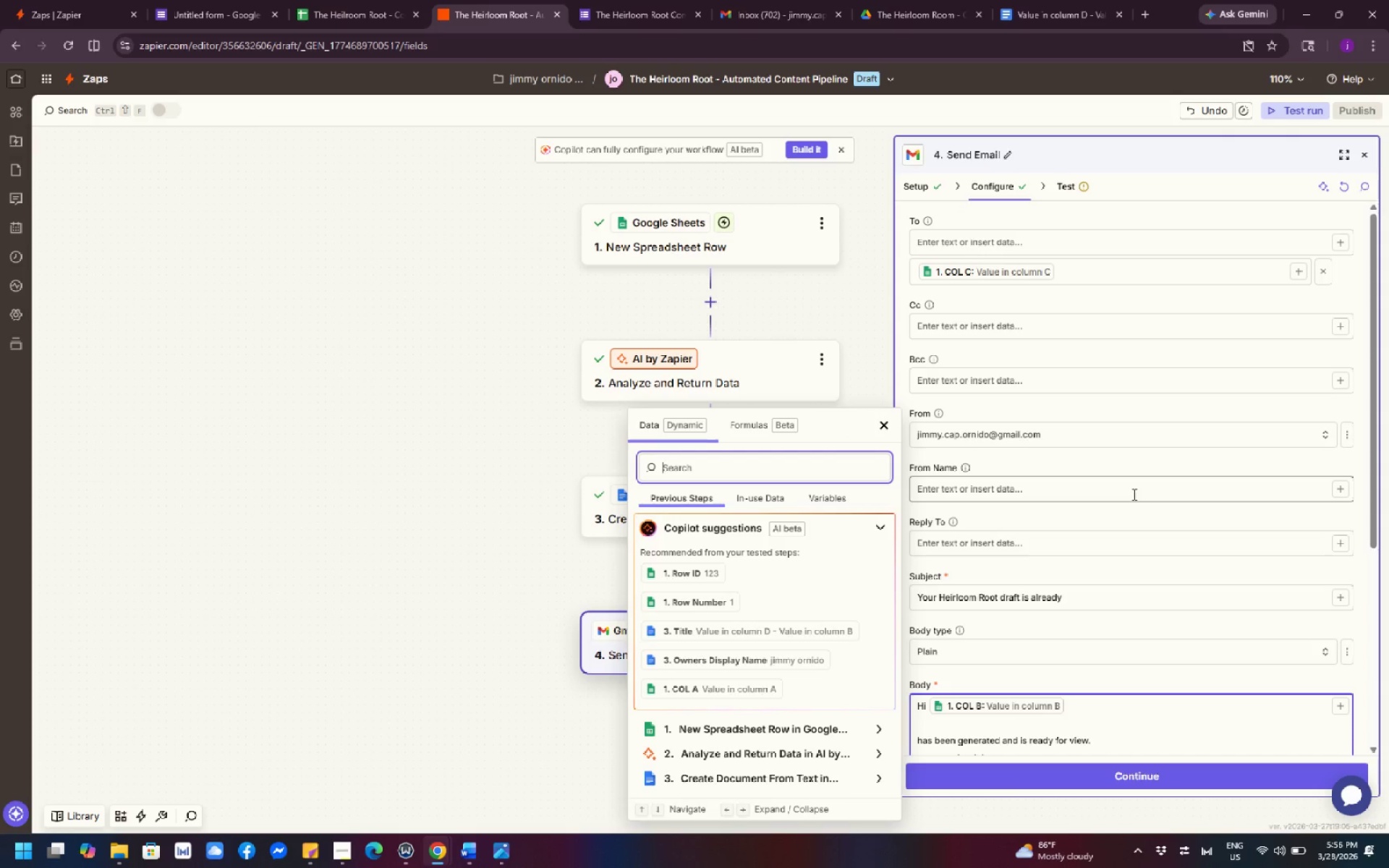 
scroll: coordinate [1133, 495], scroll_direction: down, amount: 5.0
 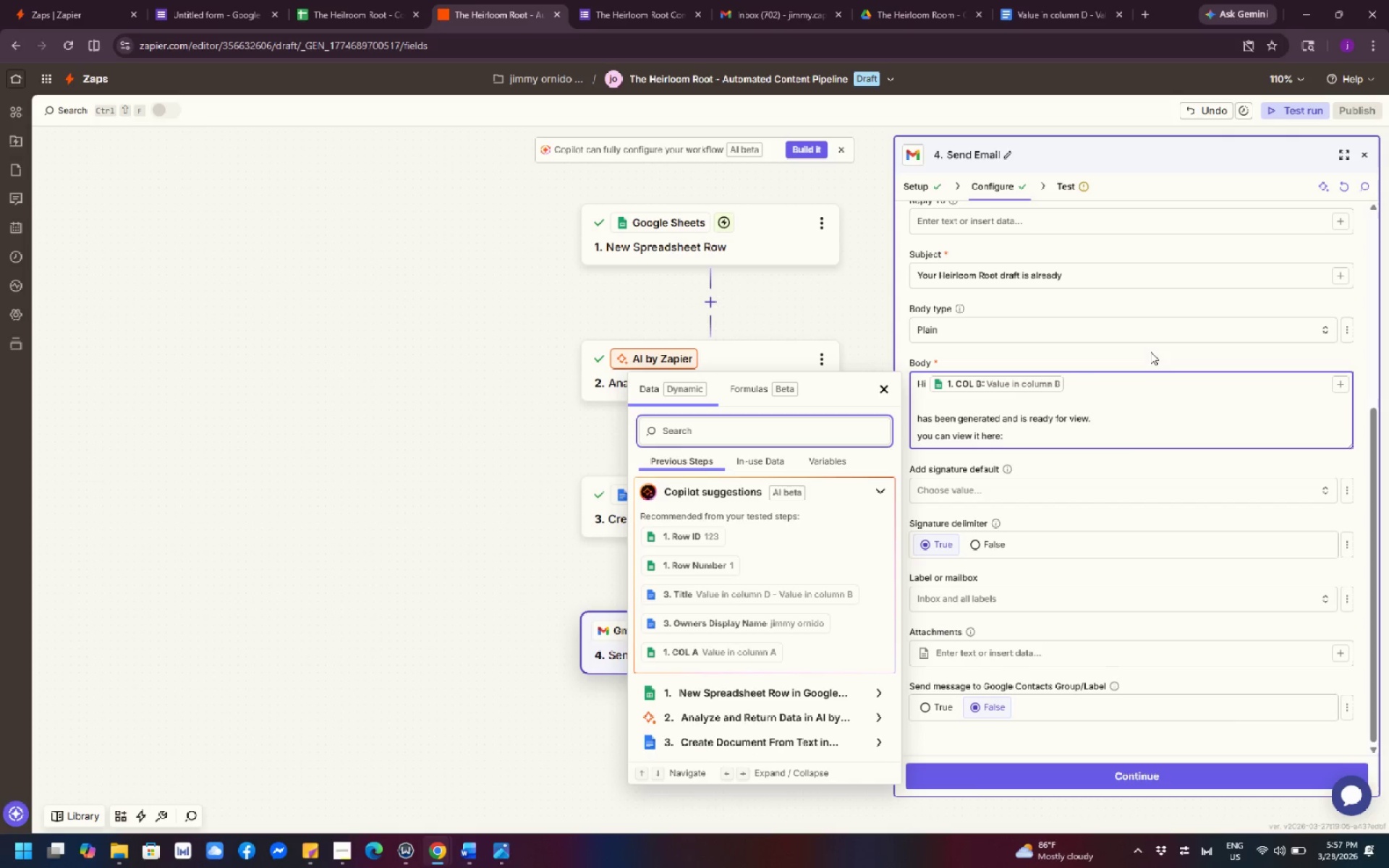 
wait(30.35)
 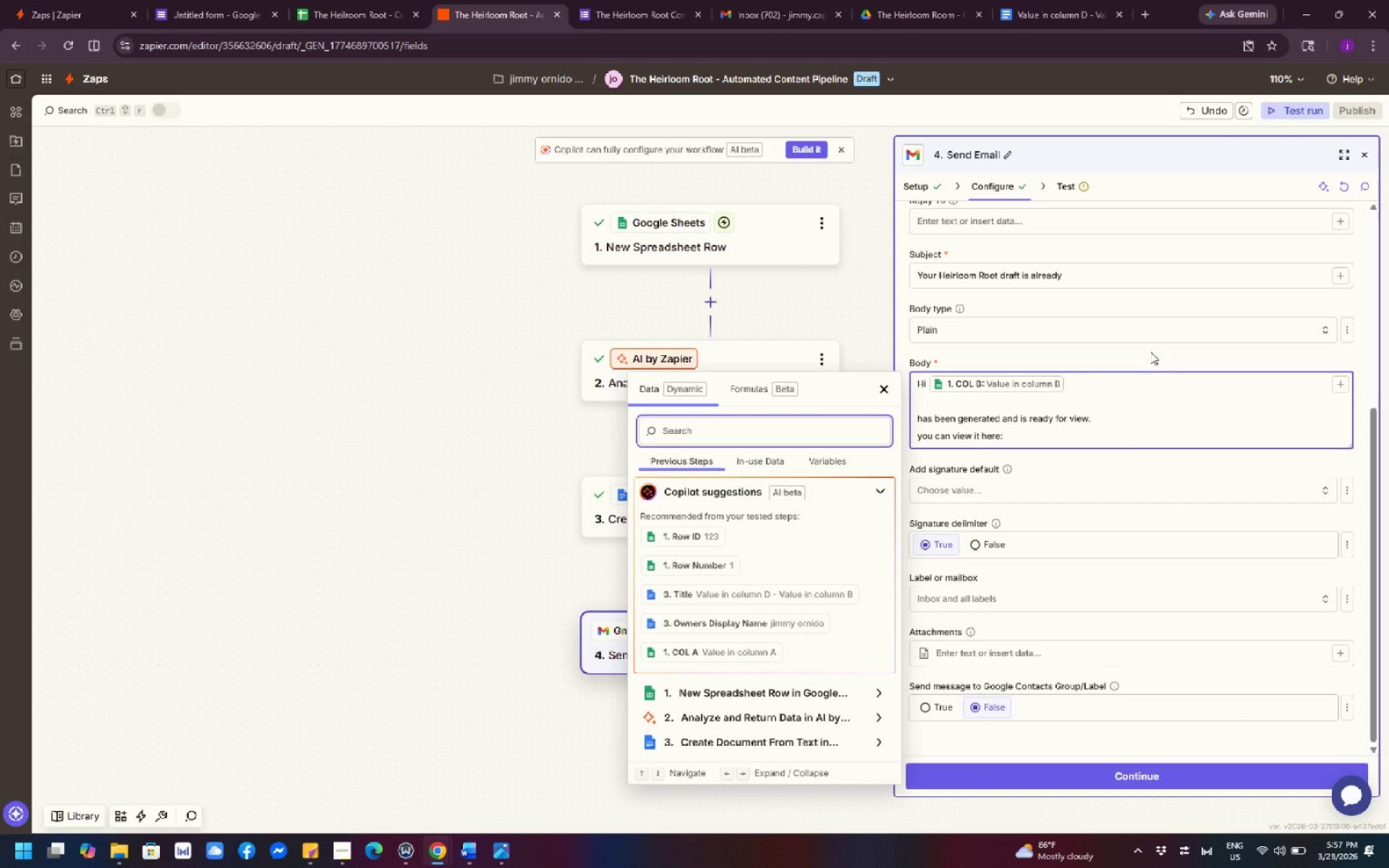 
left_click([1038, 275])
 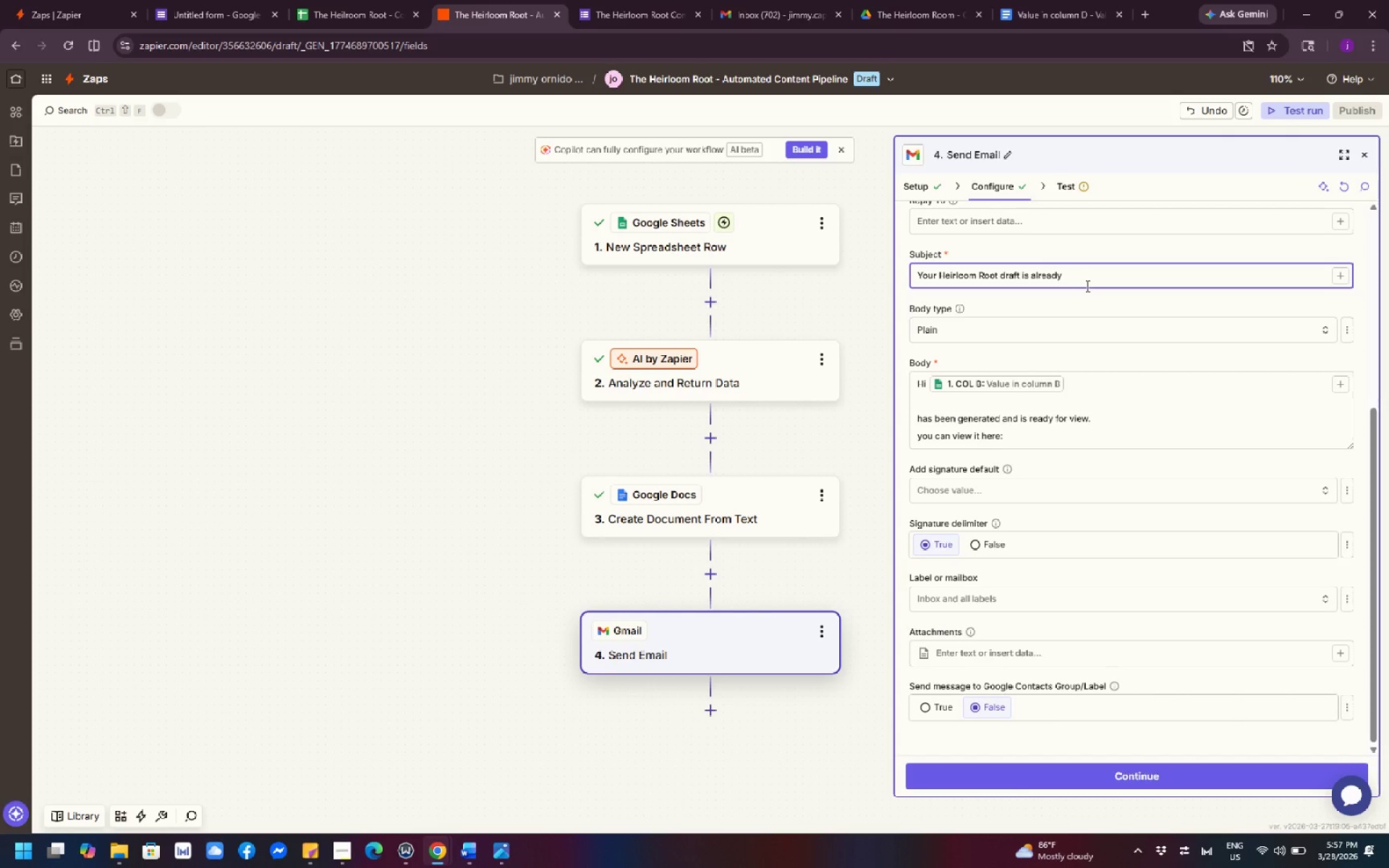 
key(ArrowLeft)
 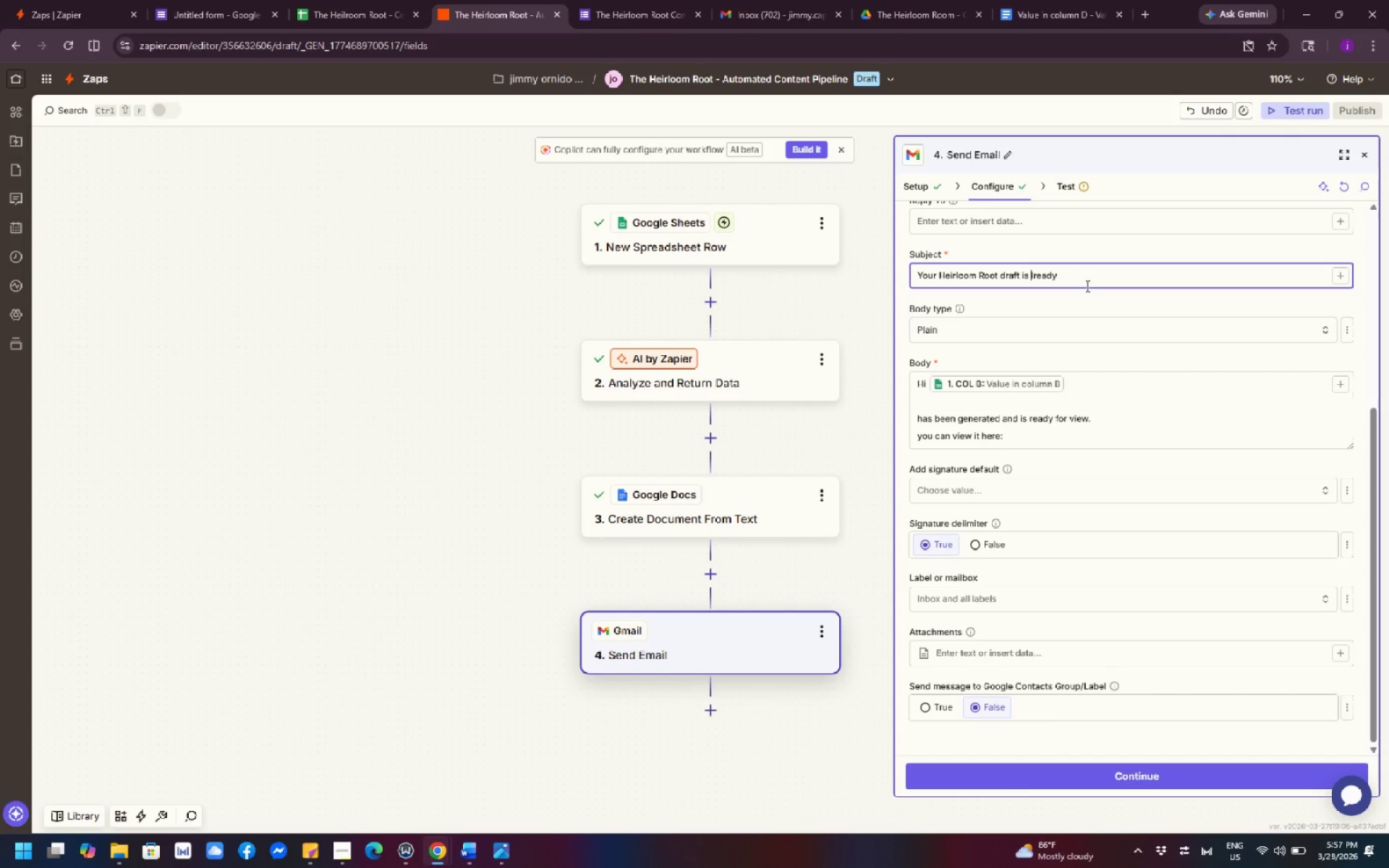 
key(Backspace)
 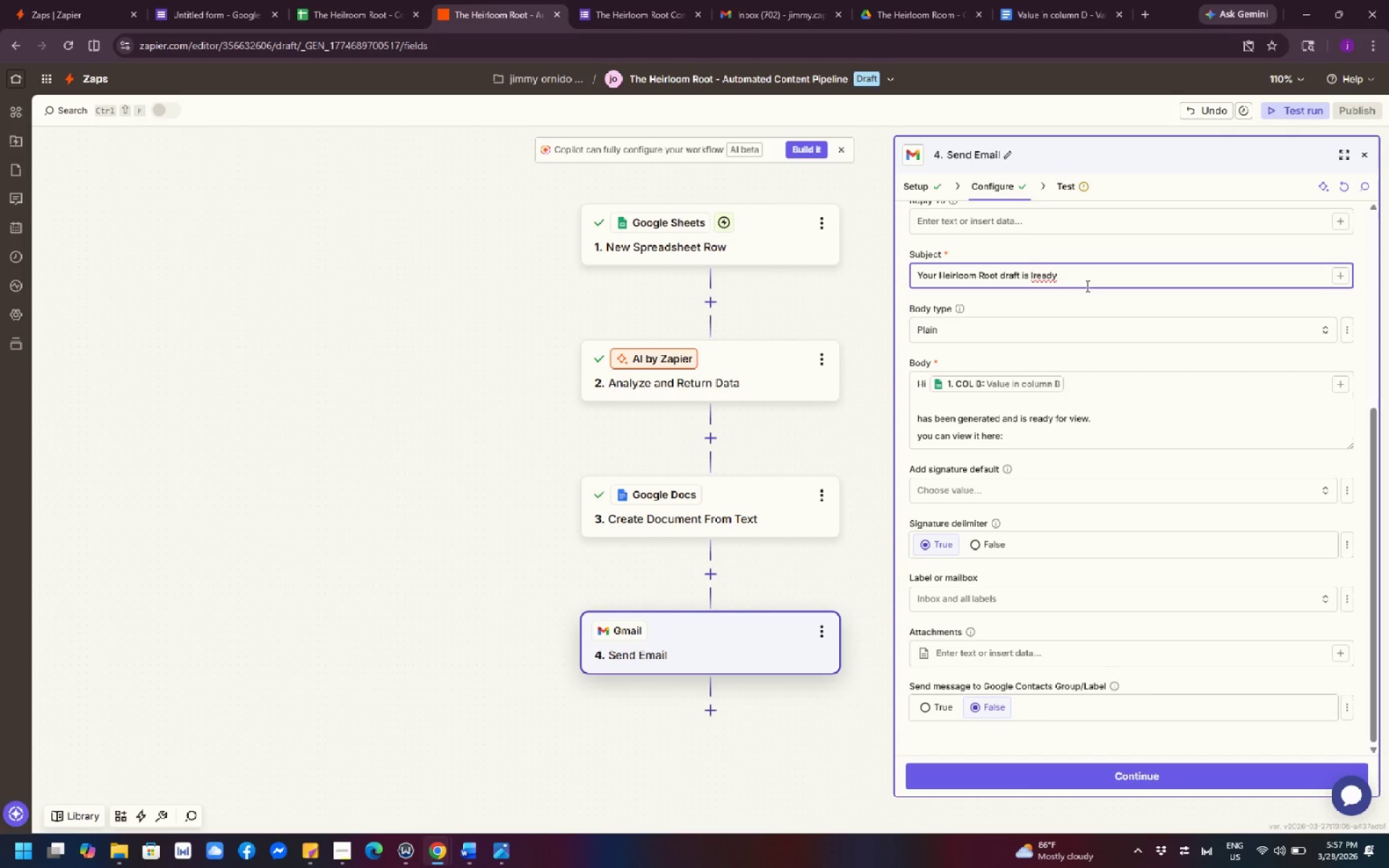 
key(ArrowRight)
 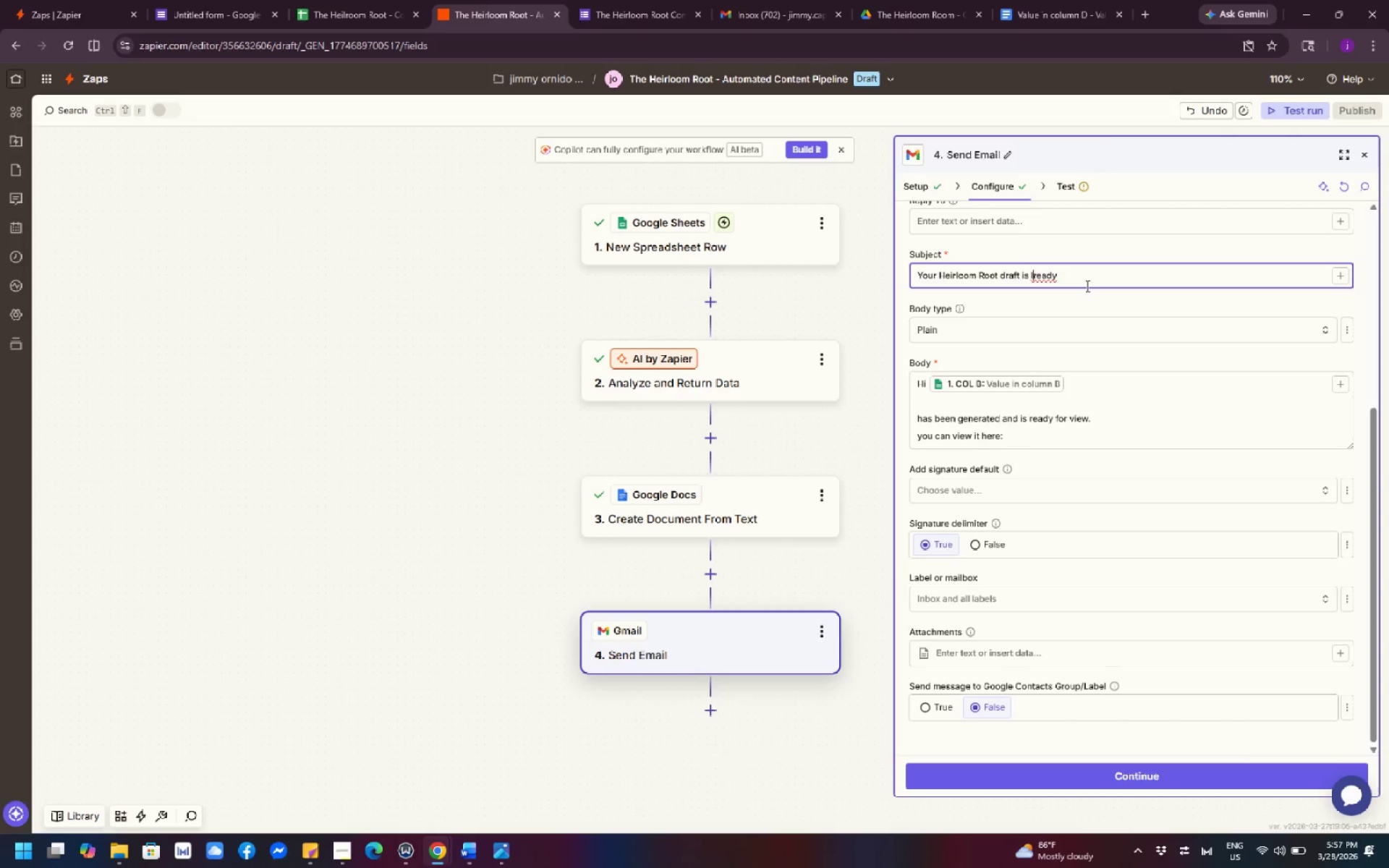 
key(Backspace)
 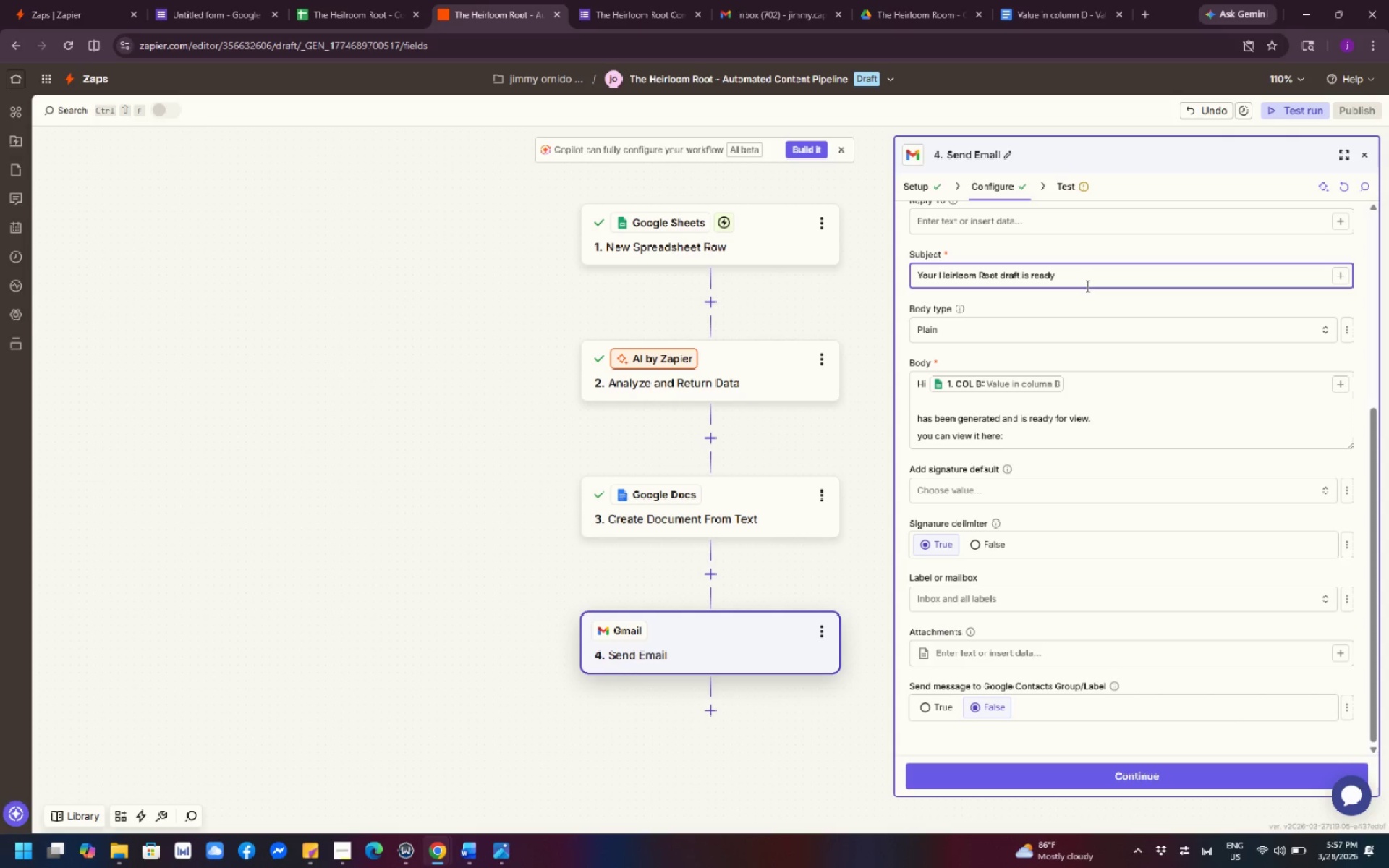 
left_click([1086, 286])
 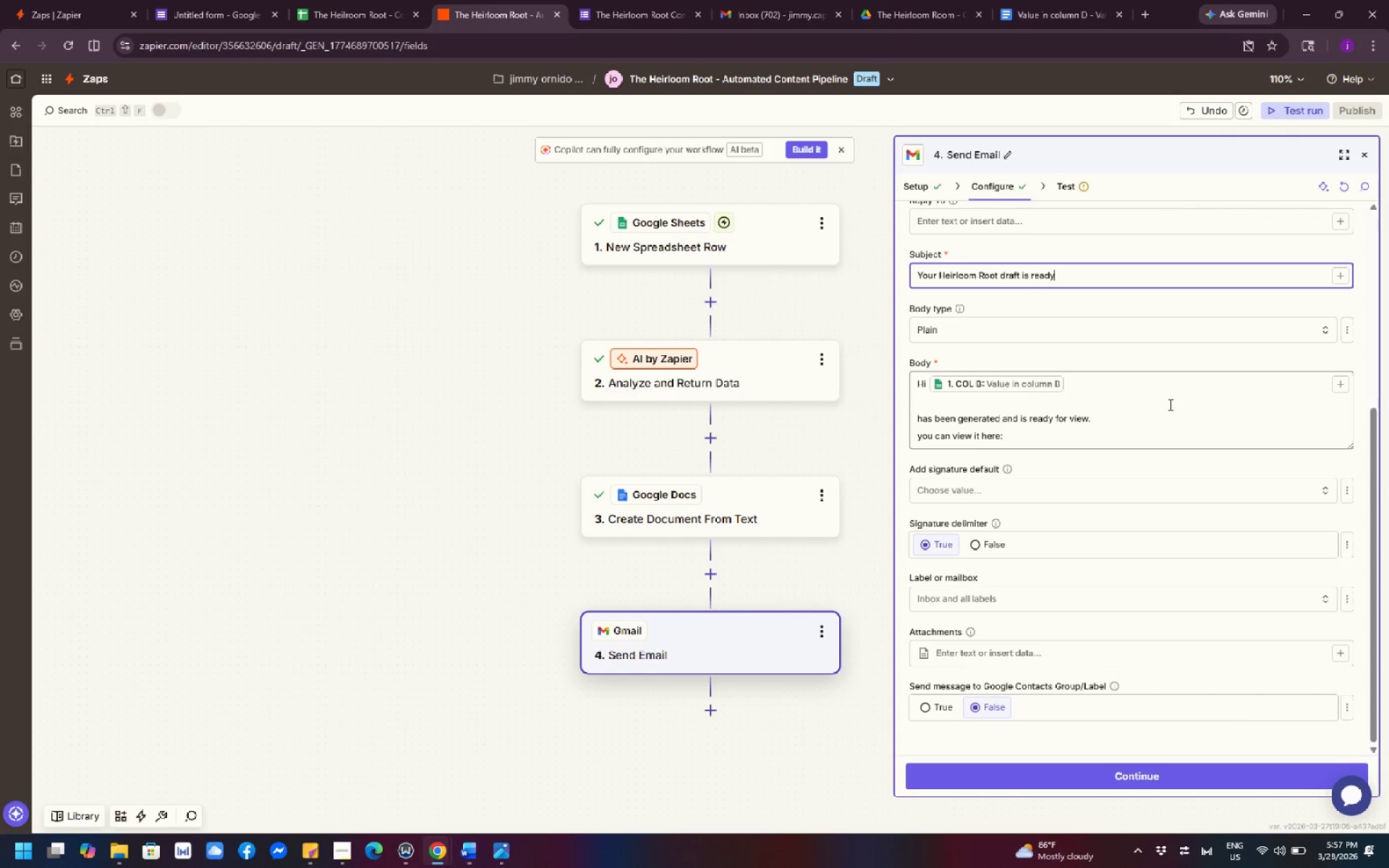 
scroll: coordinate [1130, 426], scroll_direction: down, amount: 1.0
 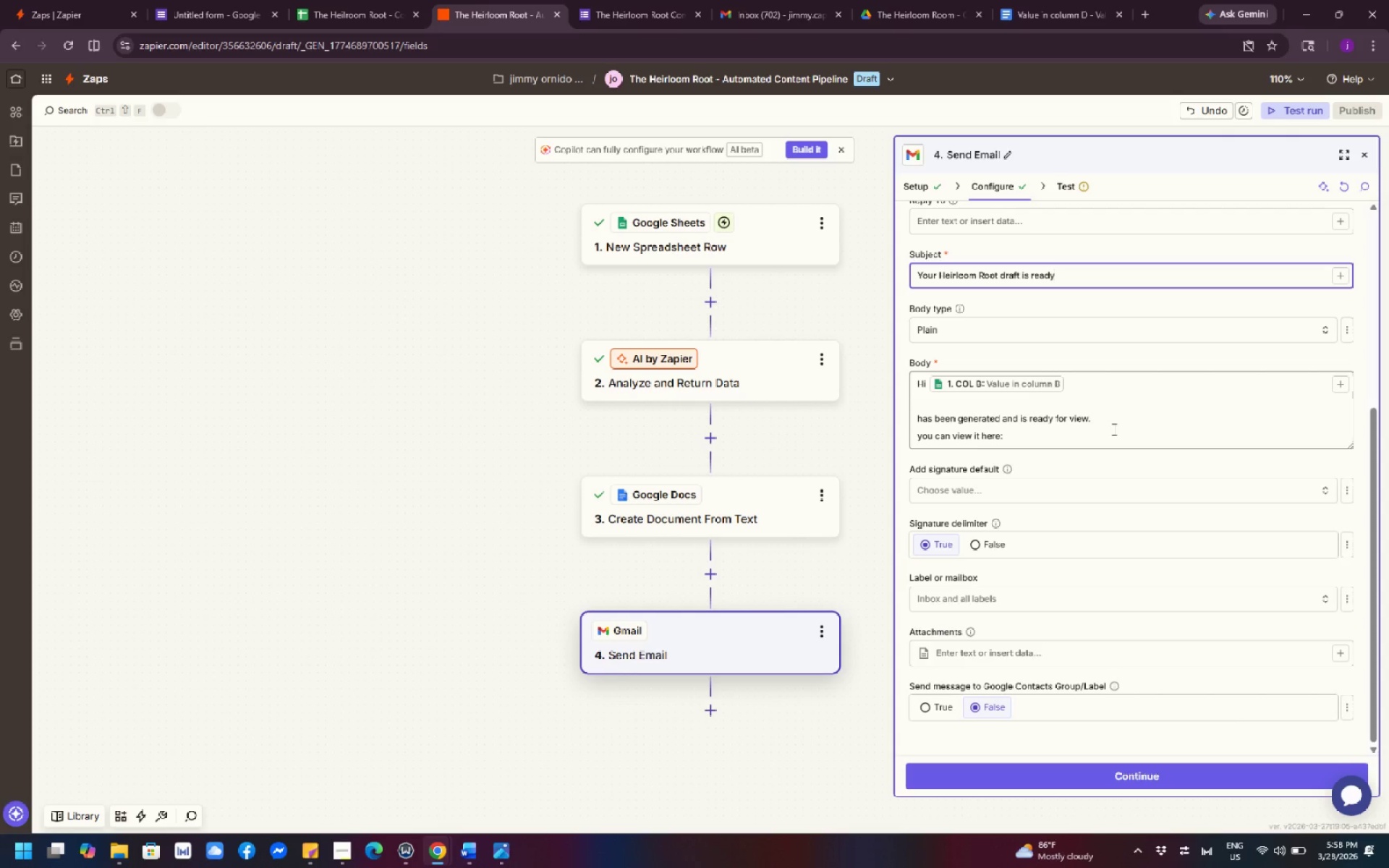 
wait(70.42)
 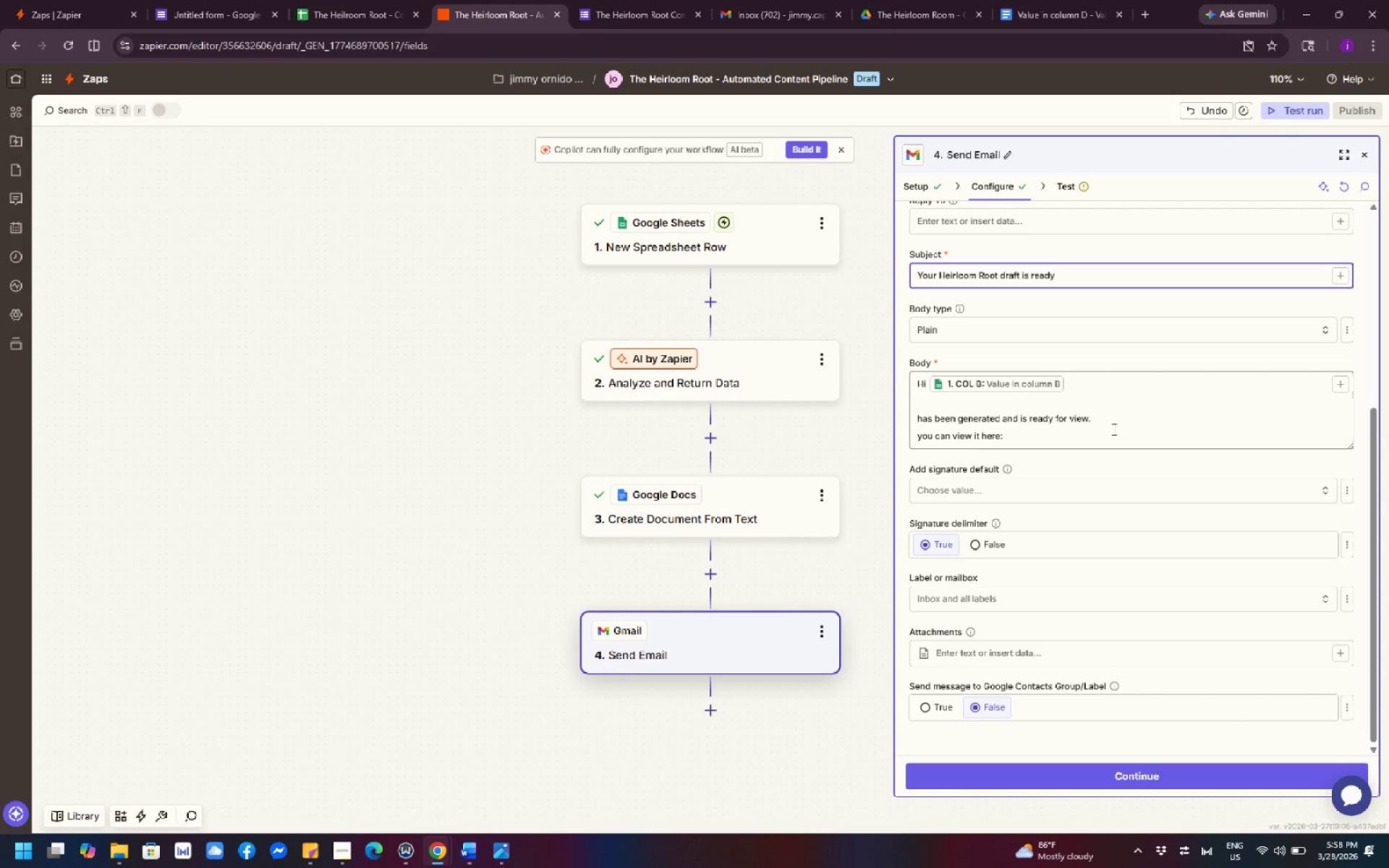 
scroll: coordinate [727, 498], scroll_direction: up, amount: 4.0
 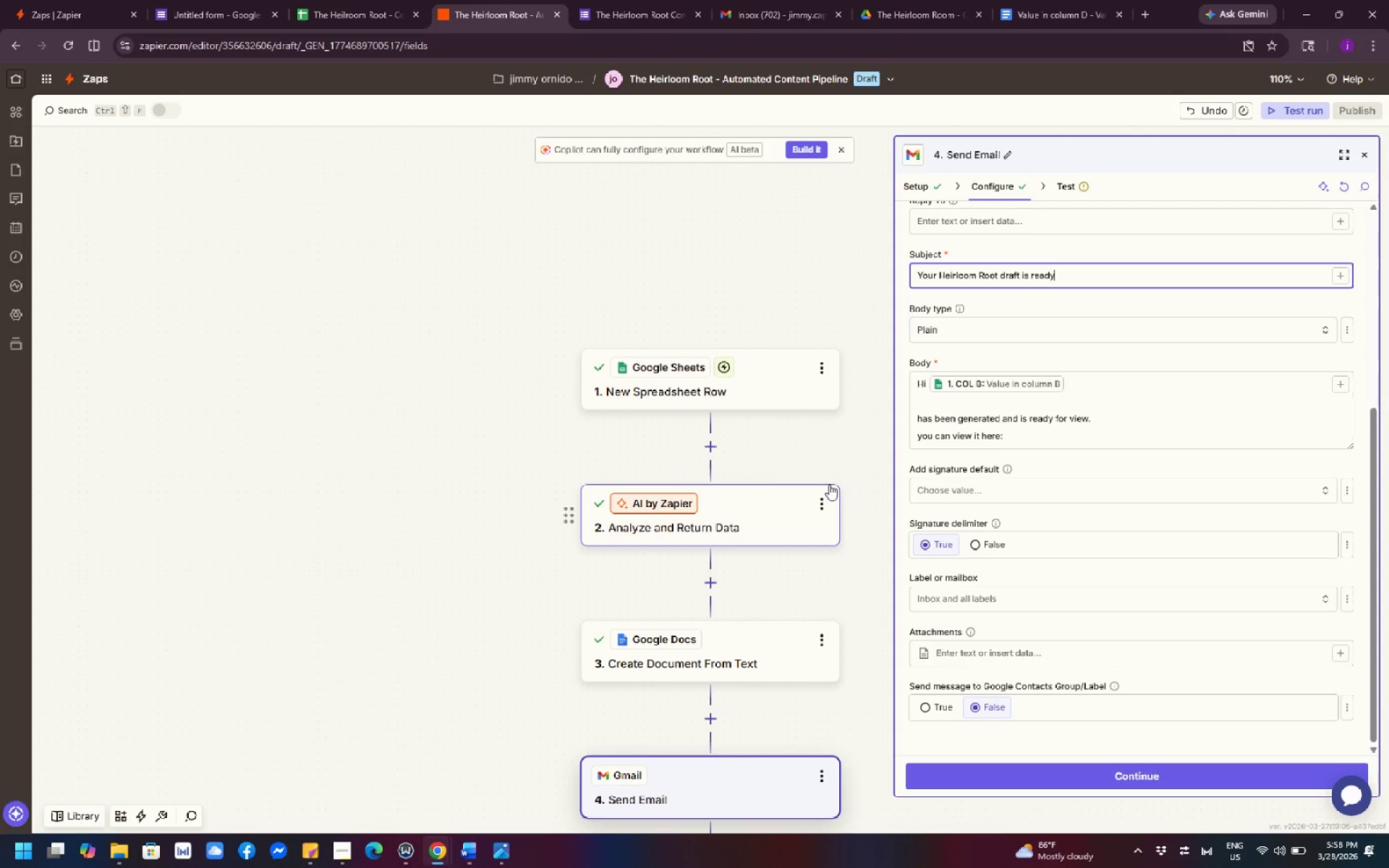 
wait(5.51)
 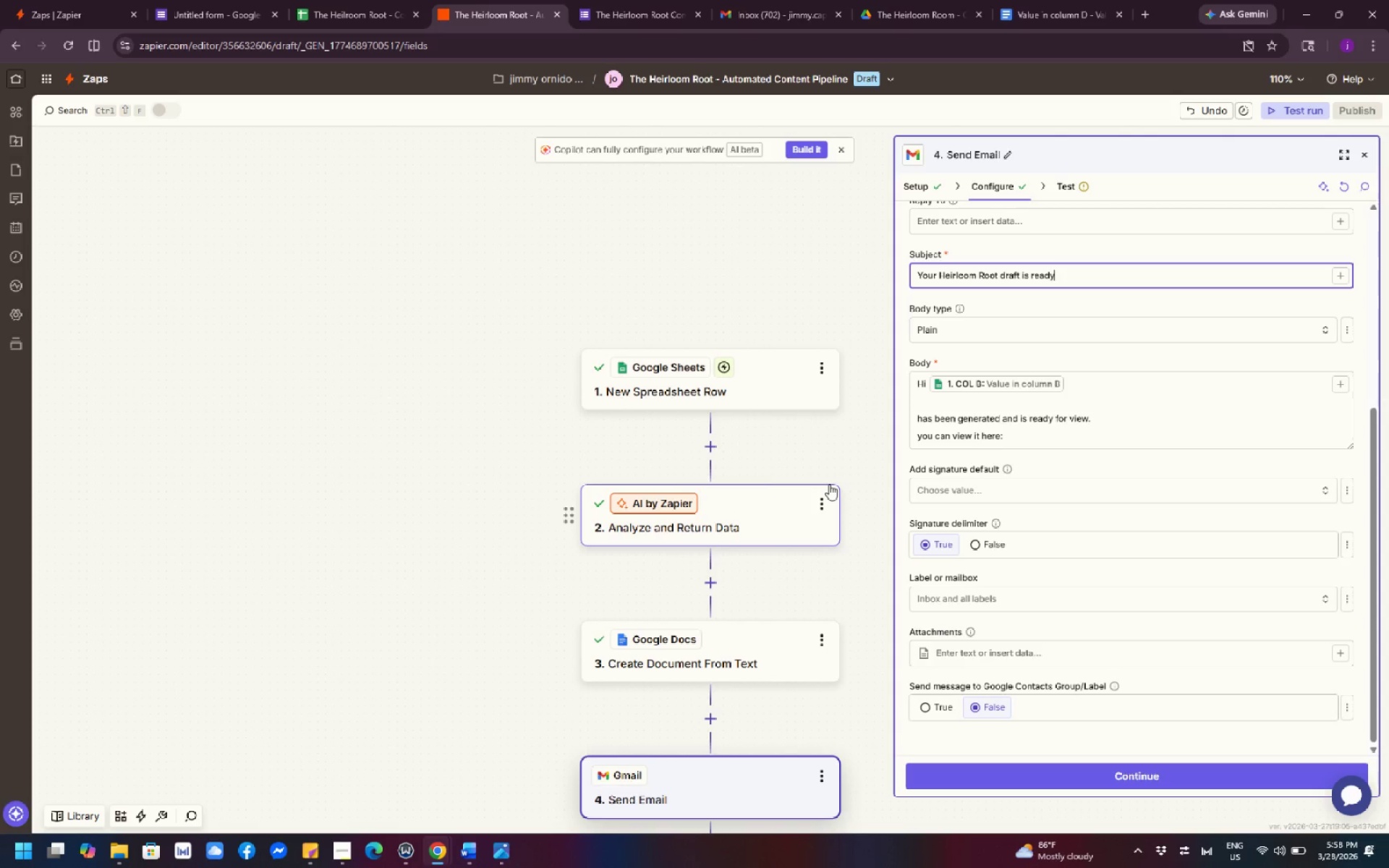 
left_click([1151, 437])
 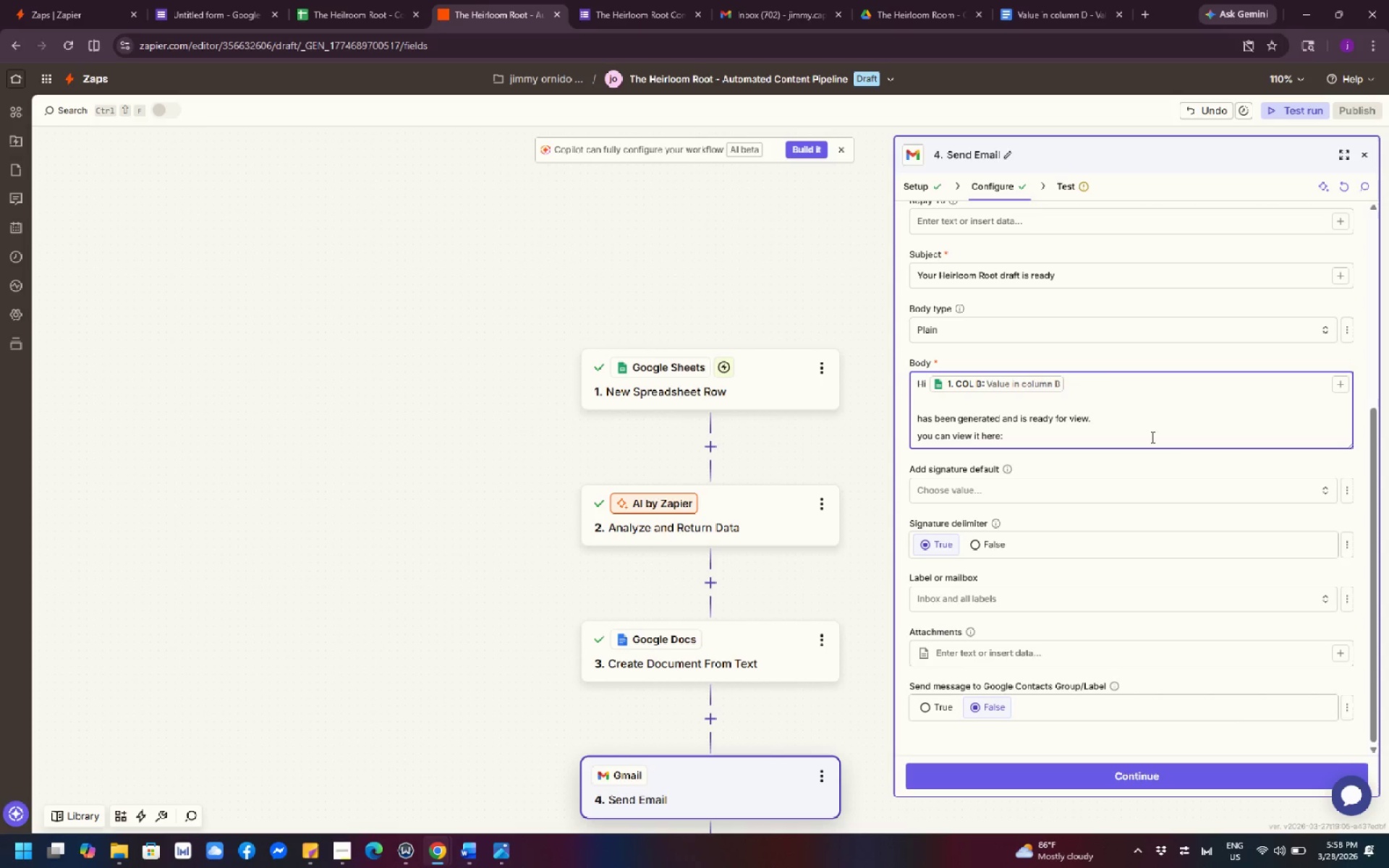 
wait(8.81)
 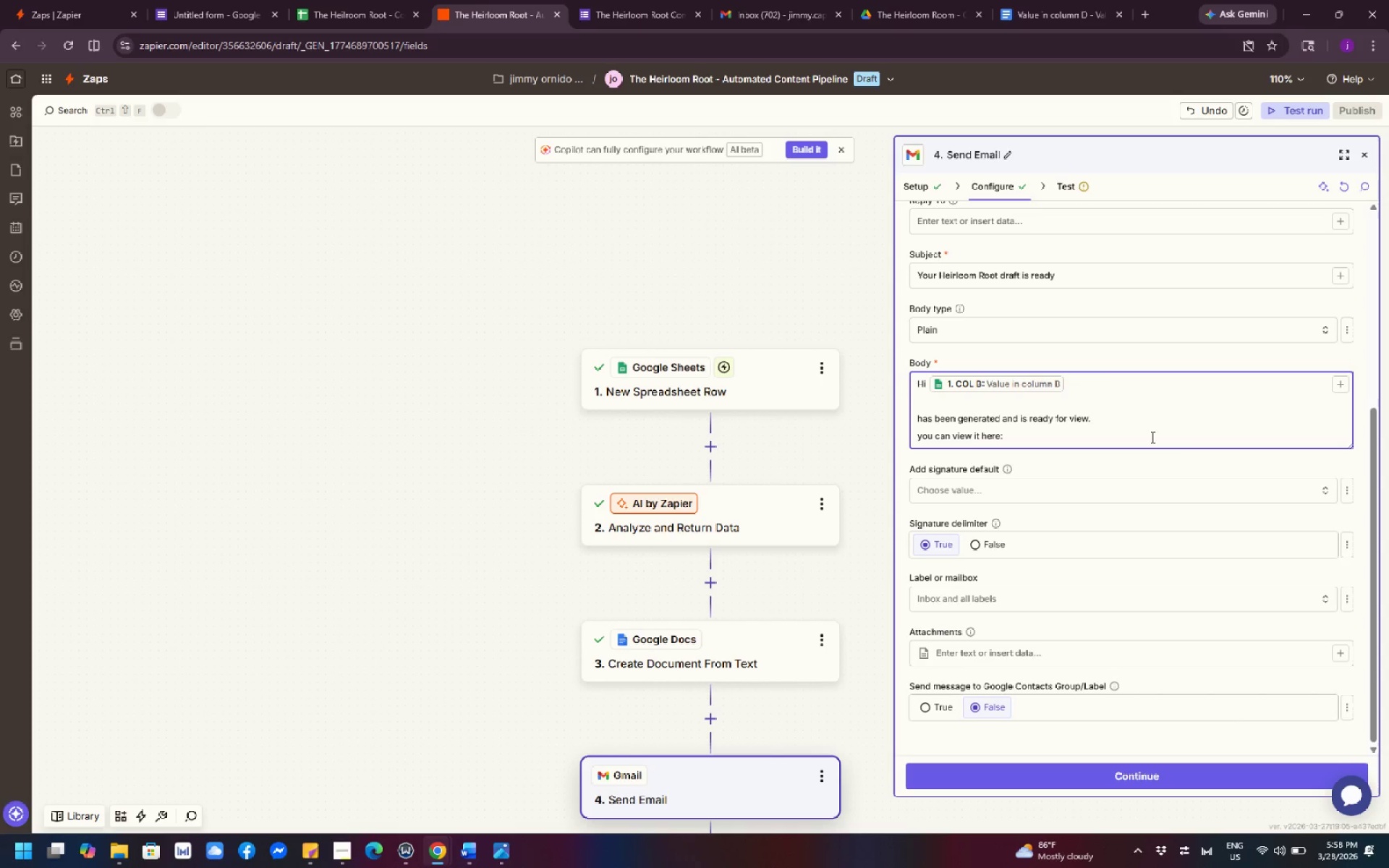 
left_click_drag(start_coordinate=[1046, 440], to_coordinate=[908, 421])
 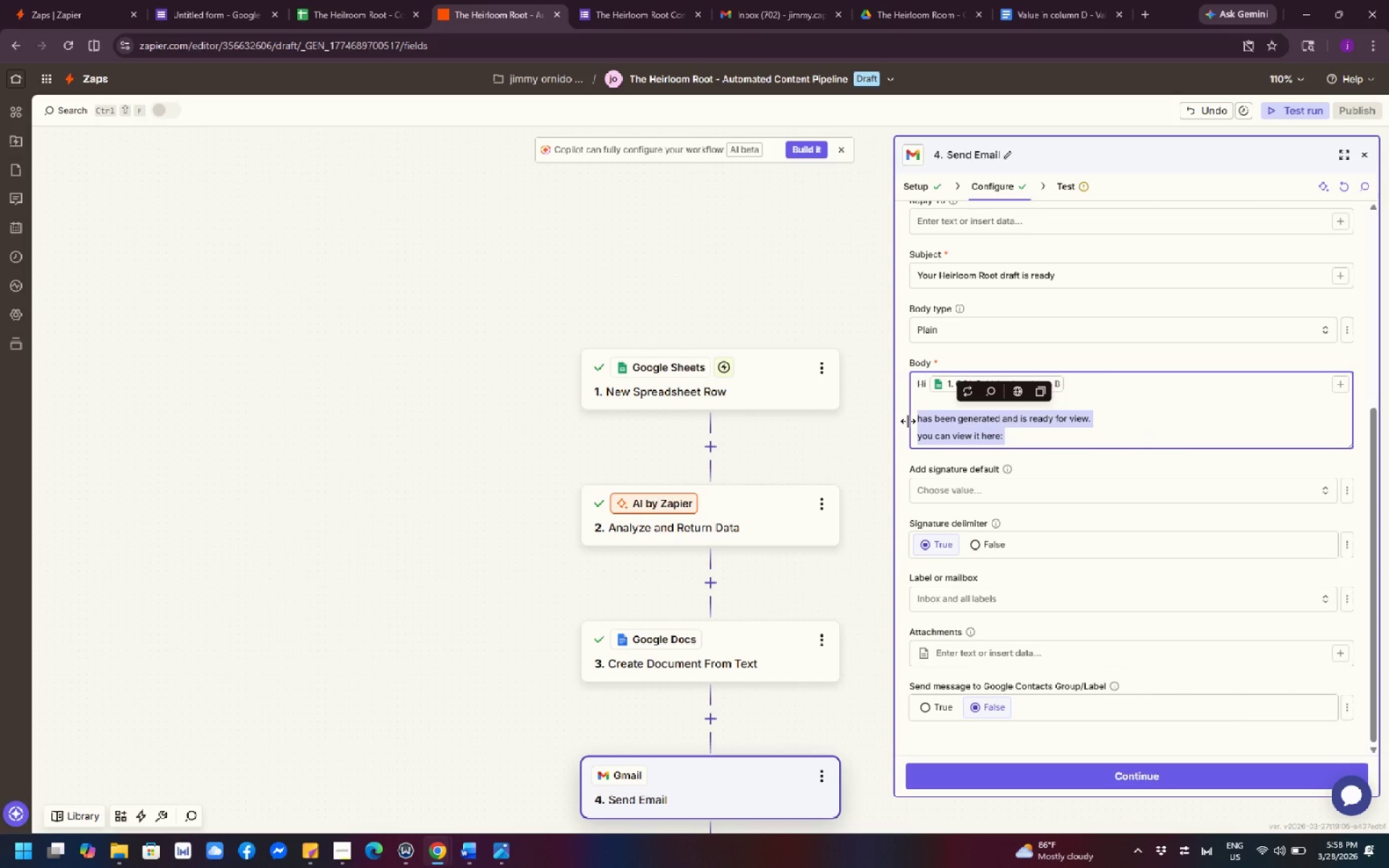 
key(Backspace)
 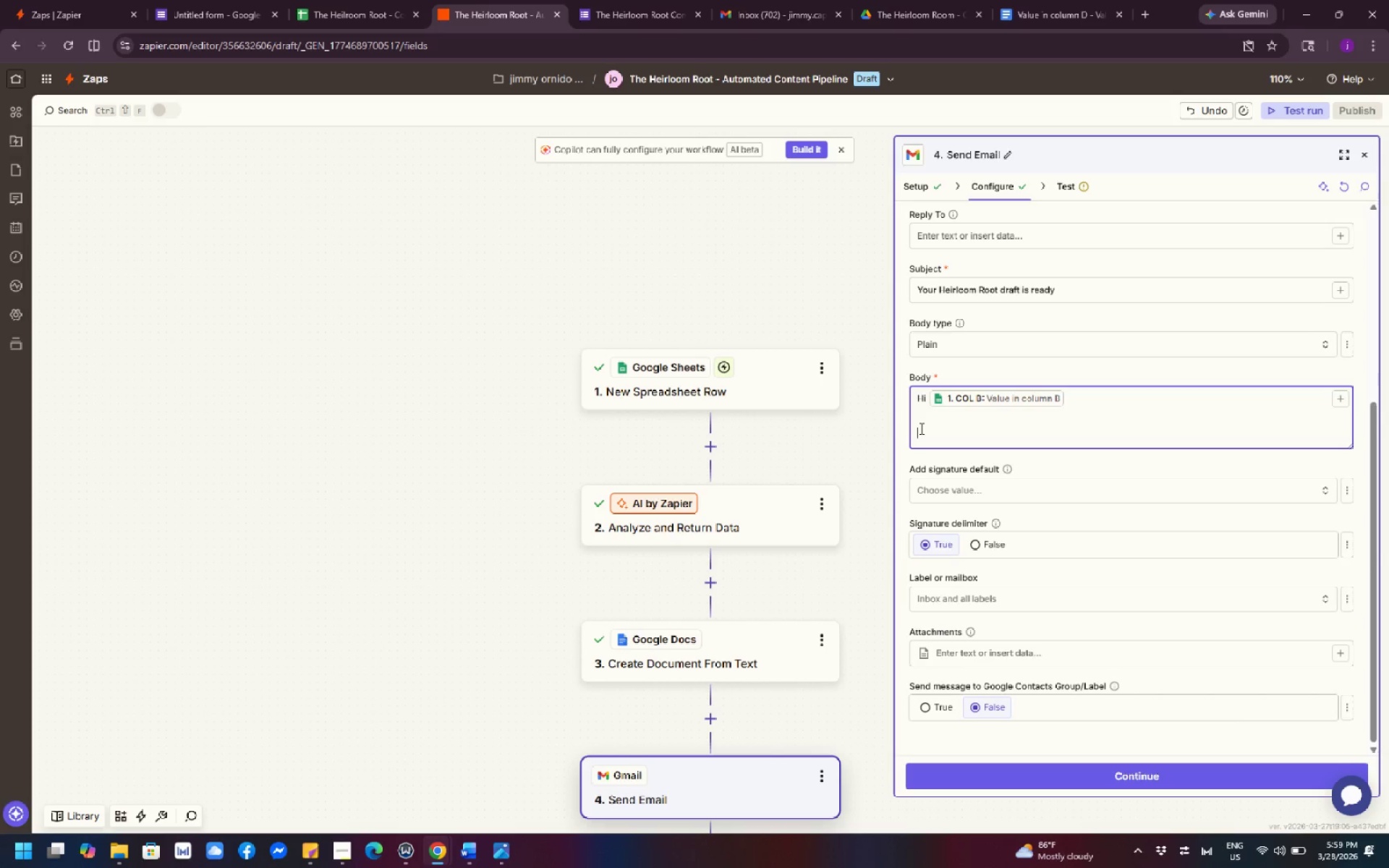 
wait(5.81)
 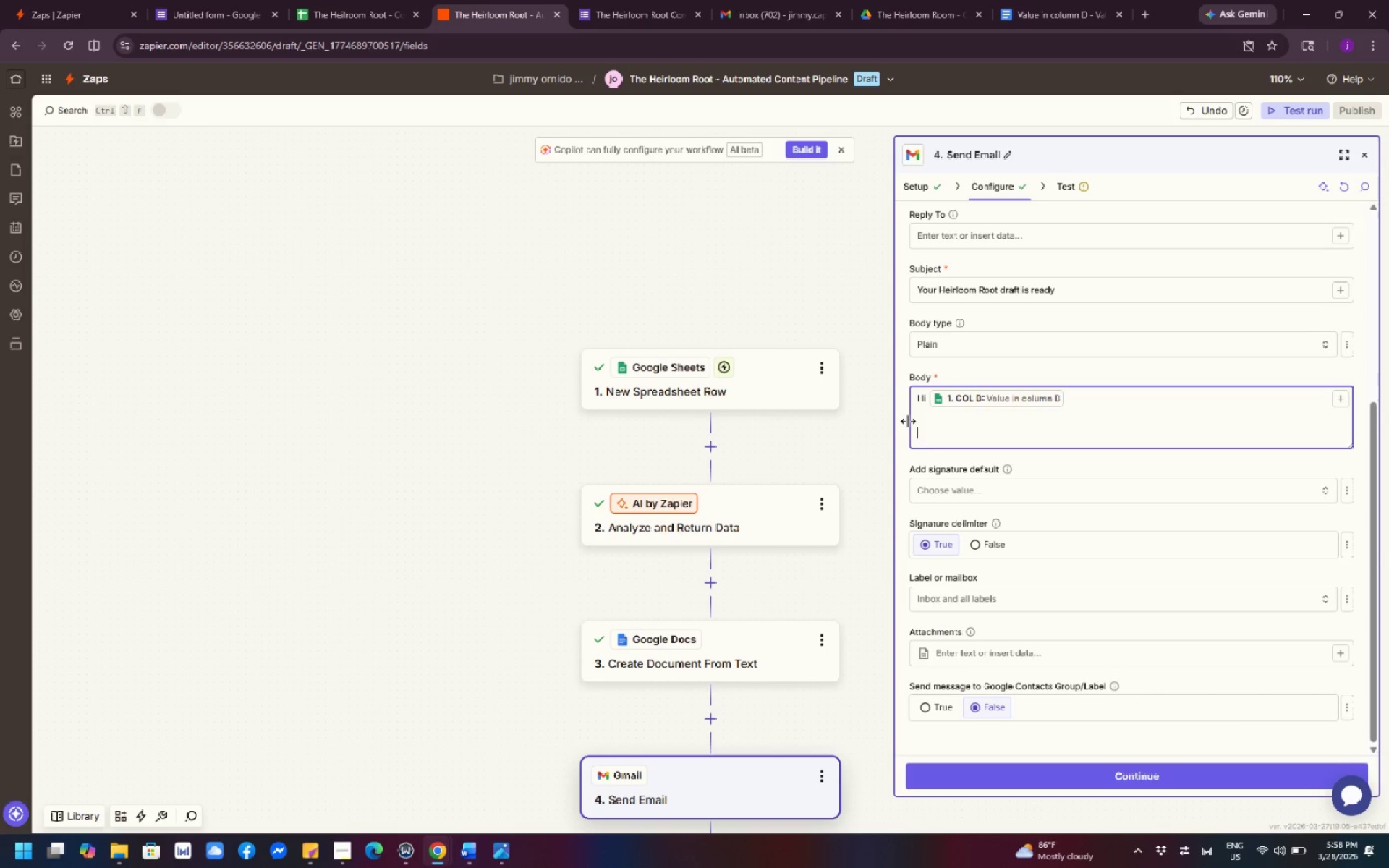 
key(Shift+ShiftLeft)
 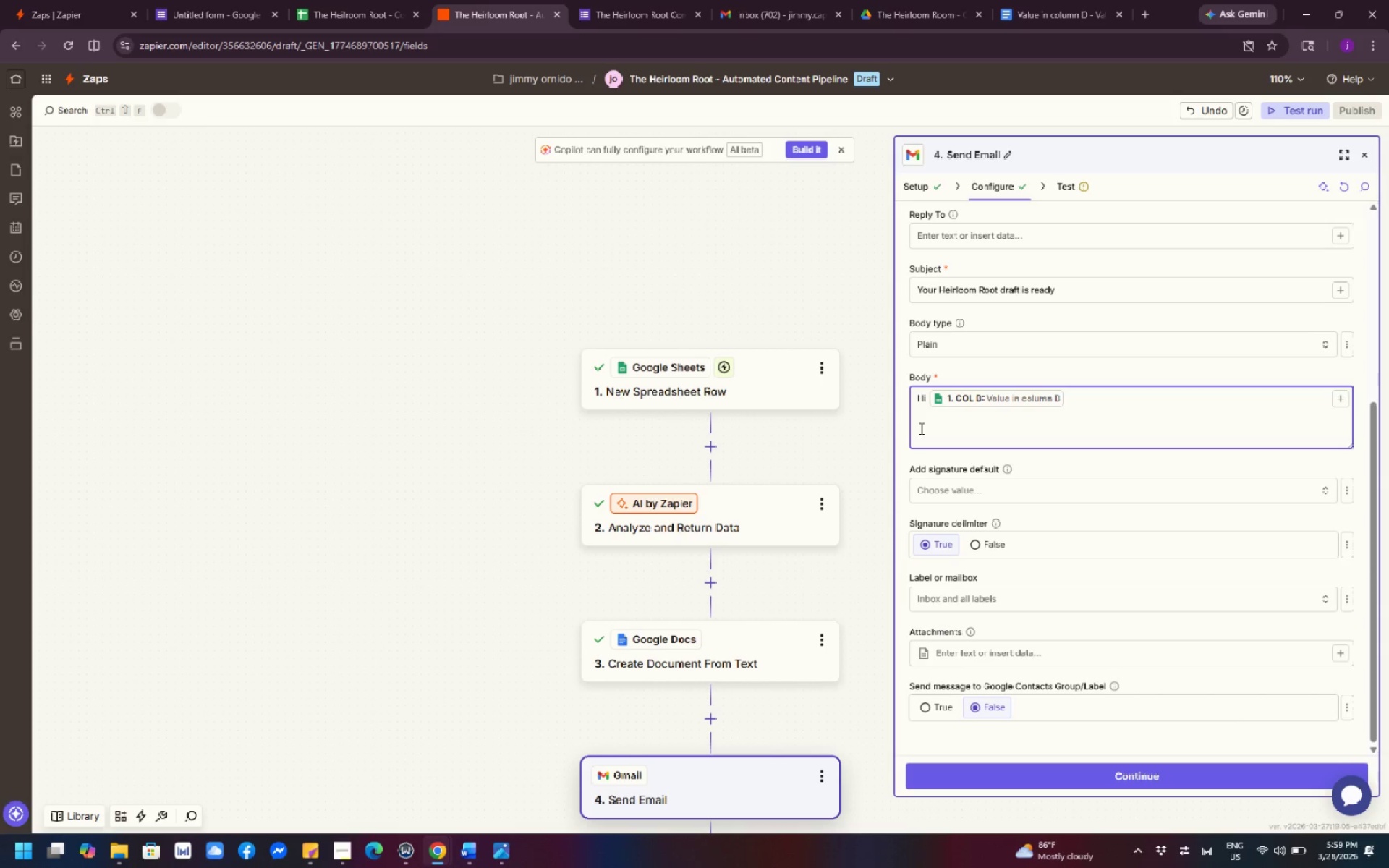 
hold_key(key=ShiftLeft, duration=0.56)
 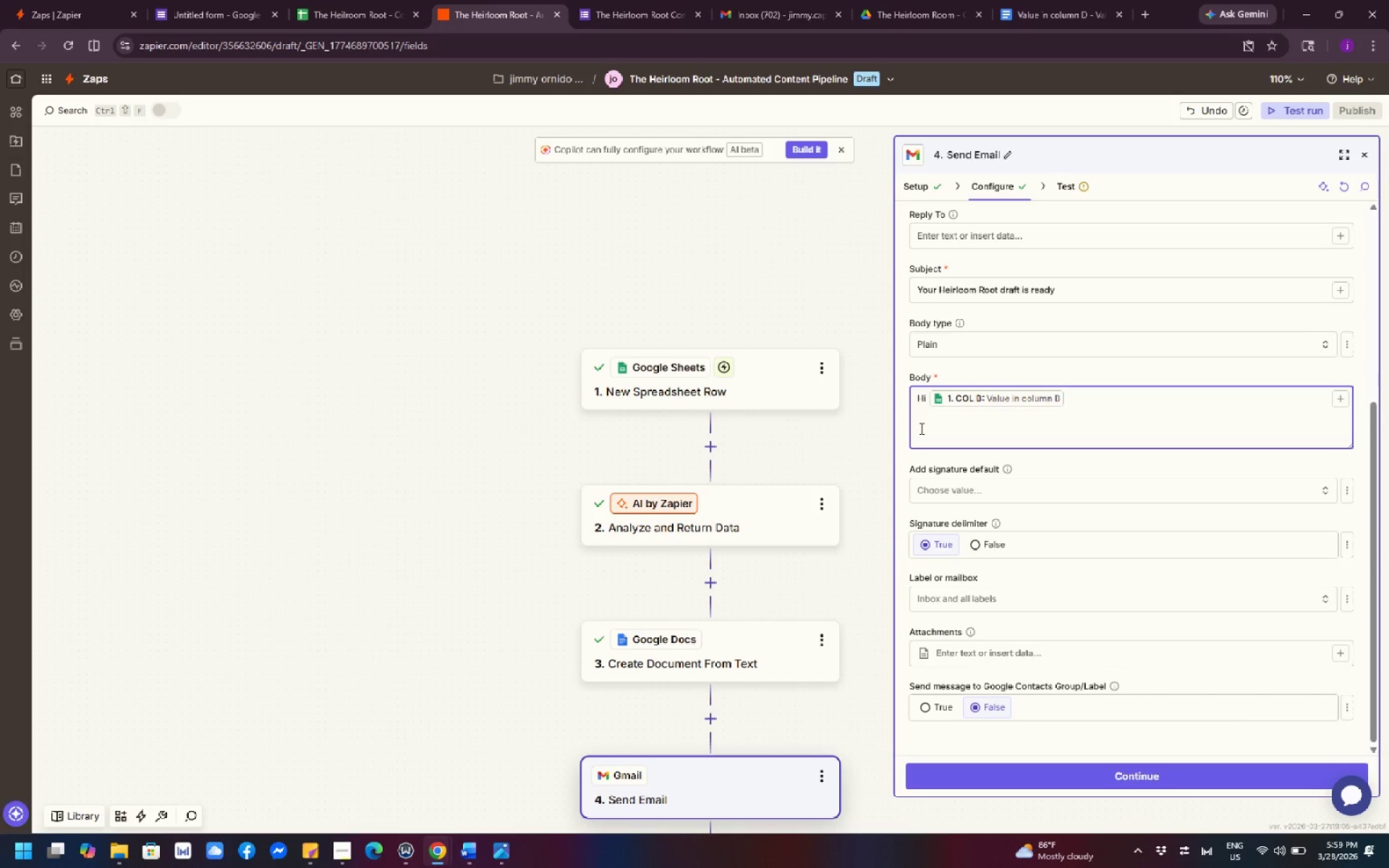 
wait(22.58)
 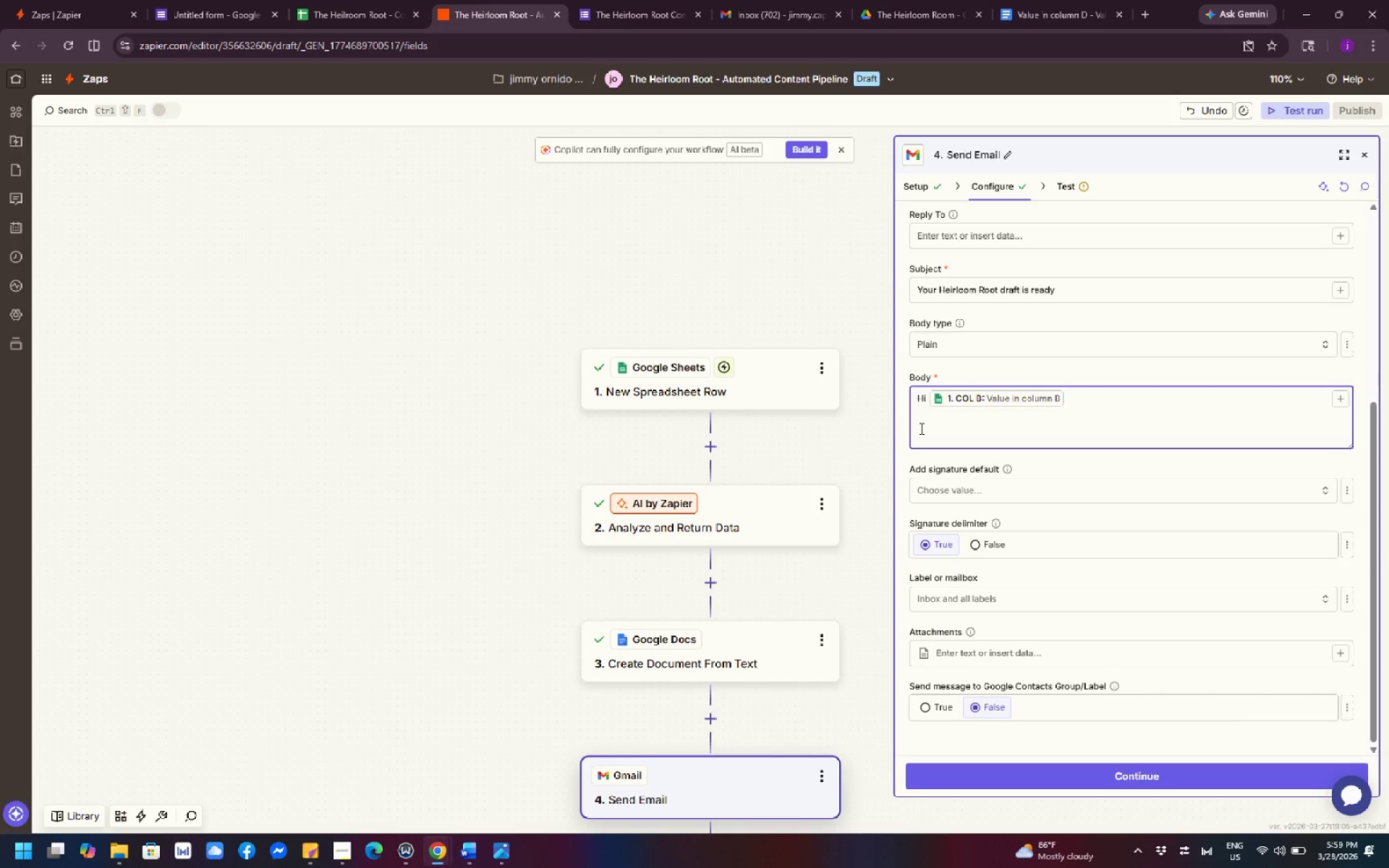 
left_click([354, 16])
 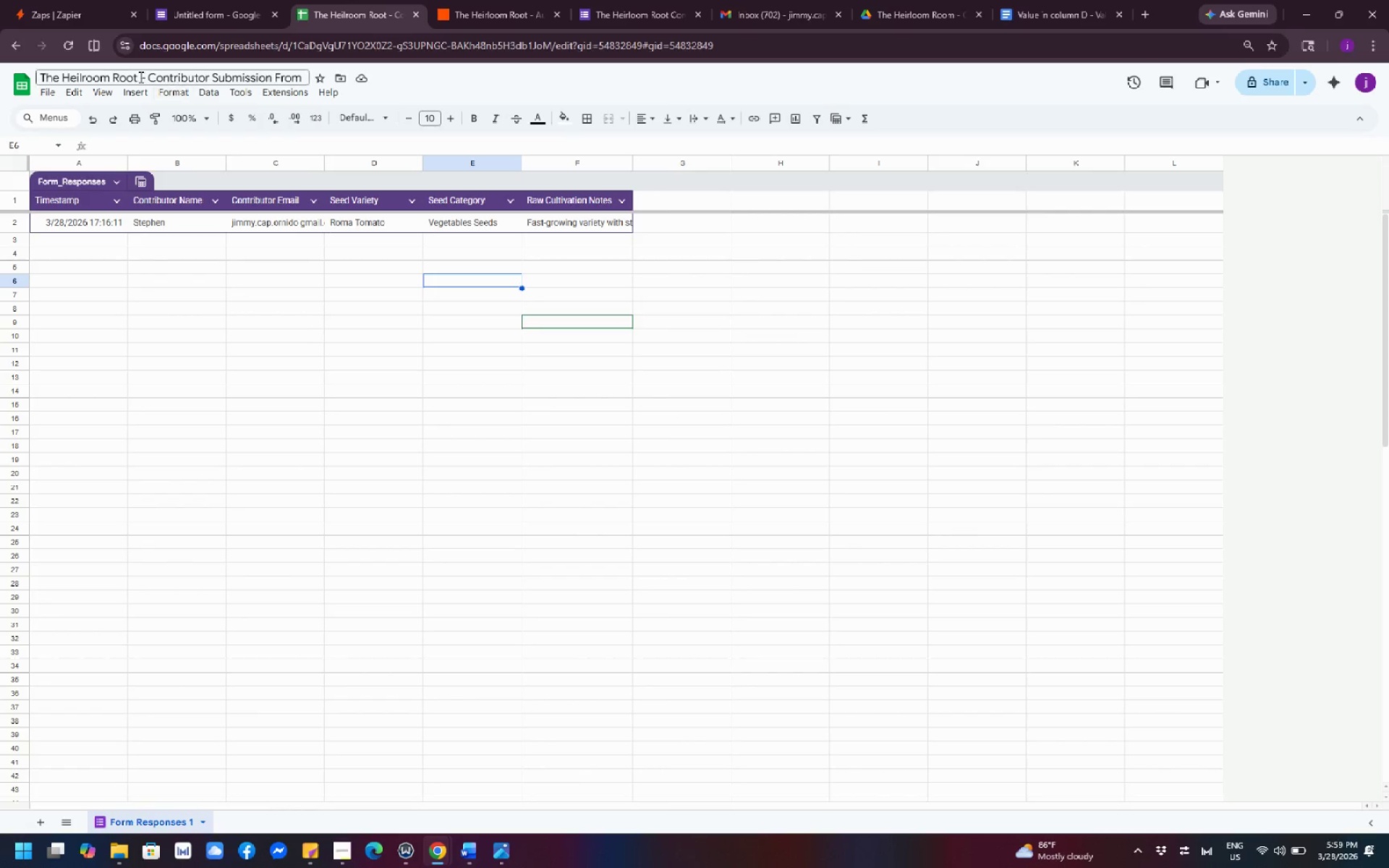 
left_click([10, 80])
 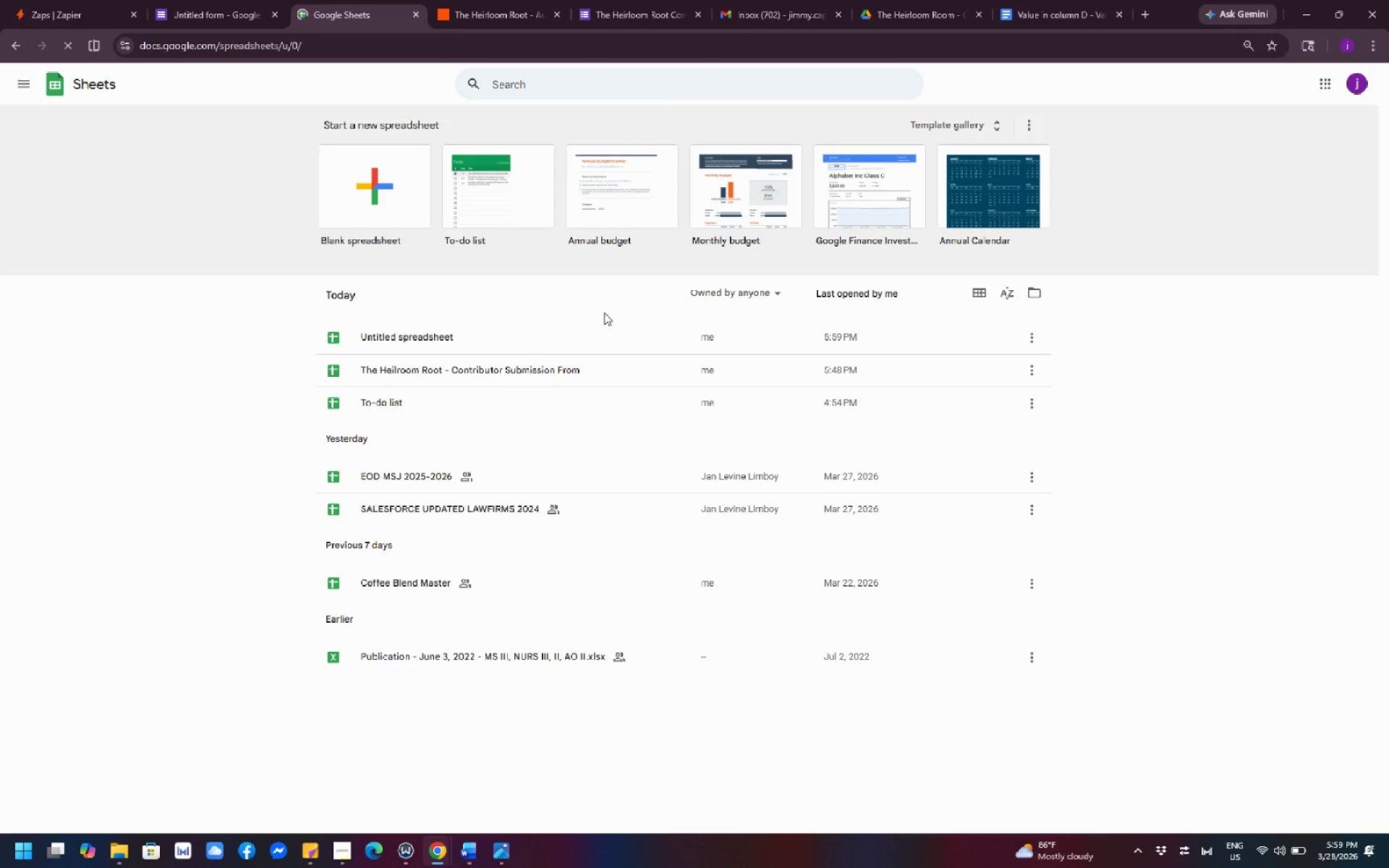 
left_click([490, 352])
 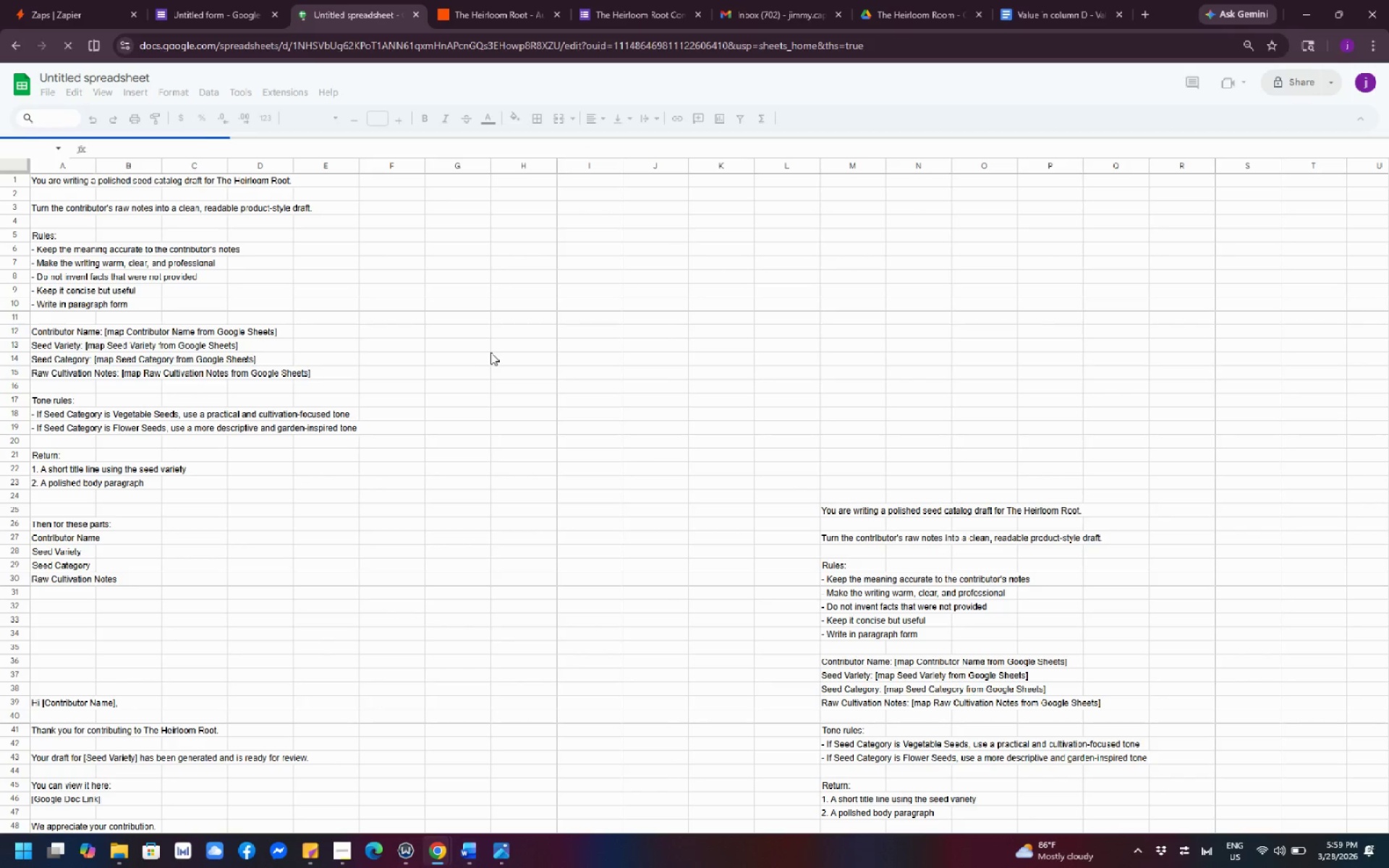 
scroll: coordinate [361, 583], scroll_direction: down, amount: 4.0
 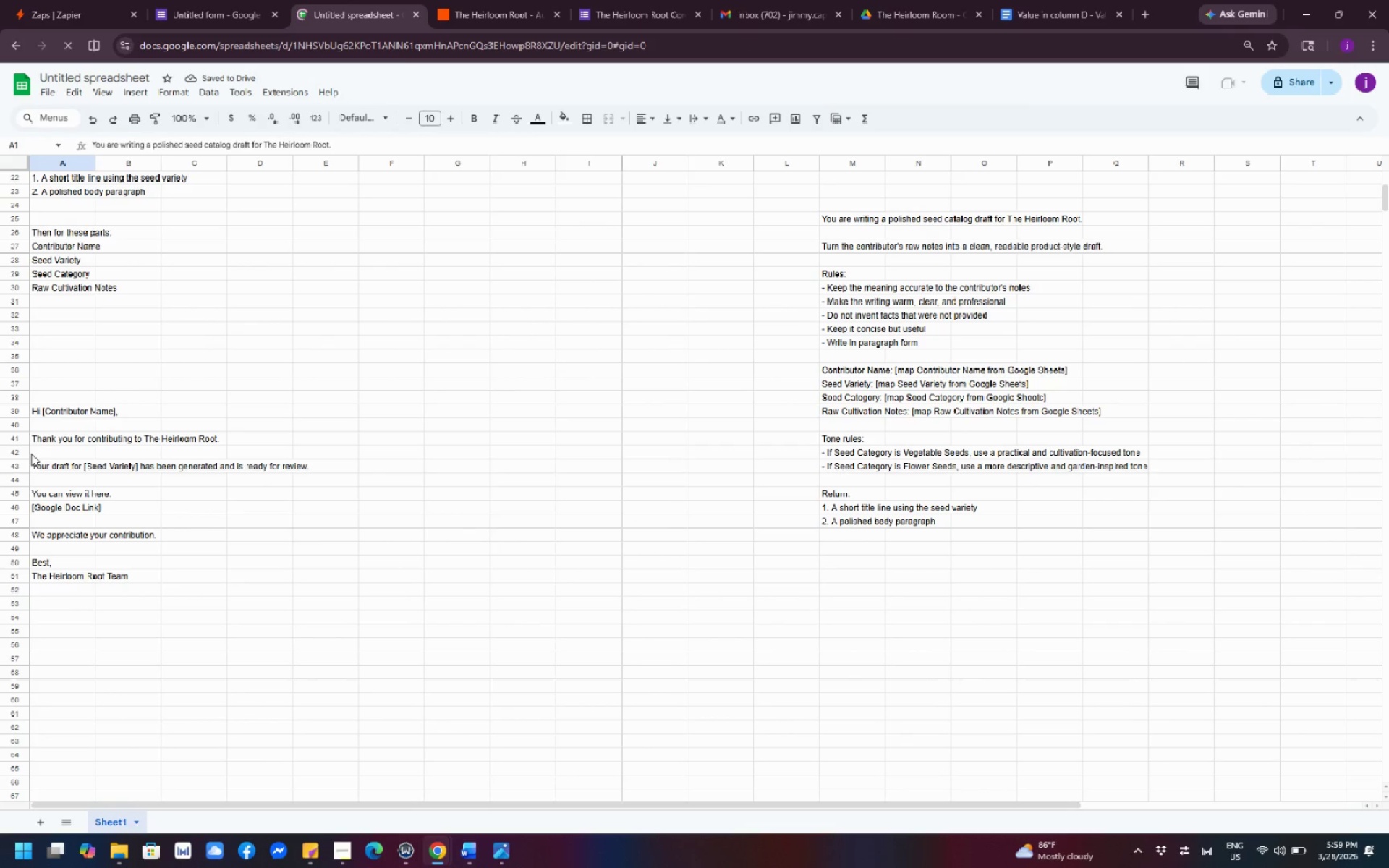 
left_click_drag(start_coordinate=[33, 434], to_coordinate=[132, 590])
 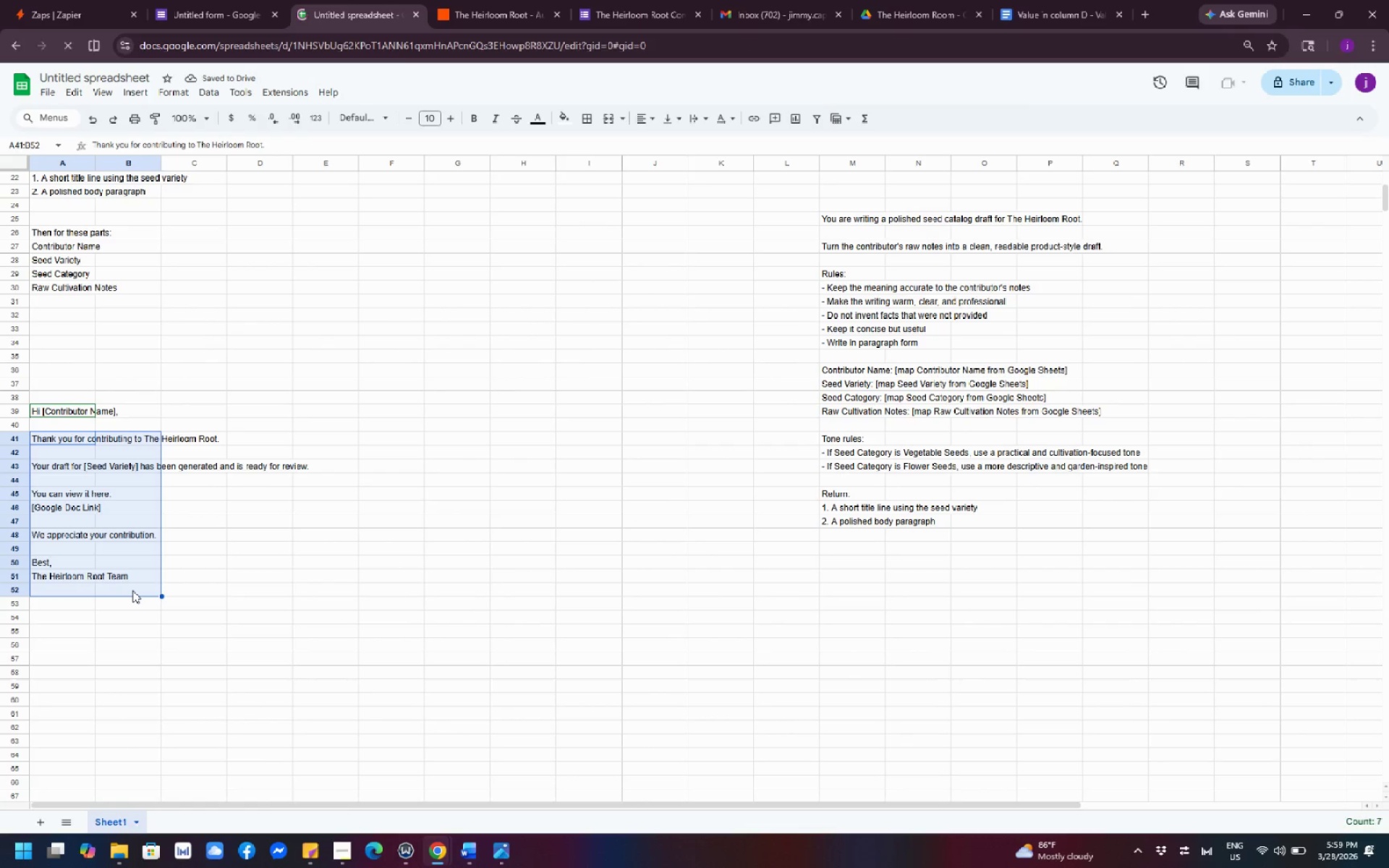 
key(Control+C)
 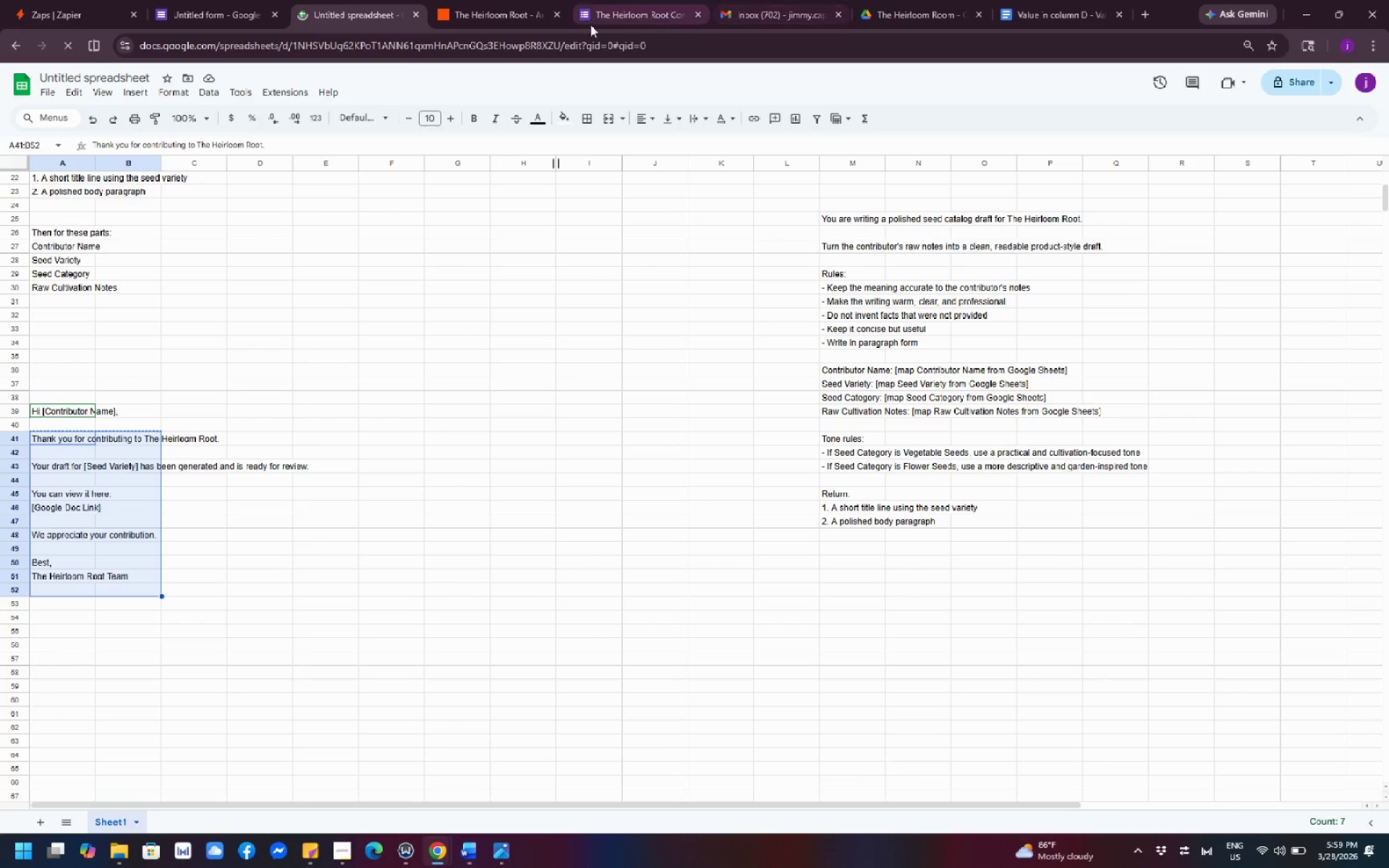 
left_click([500, 17])
 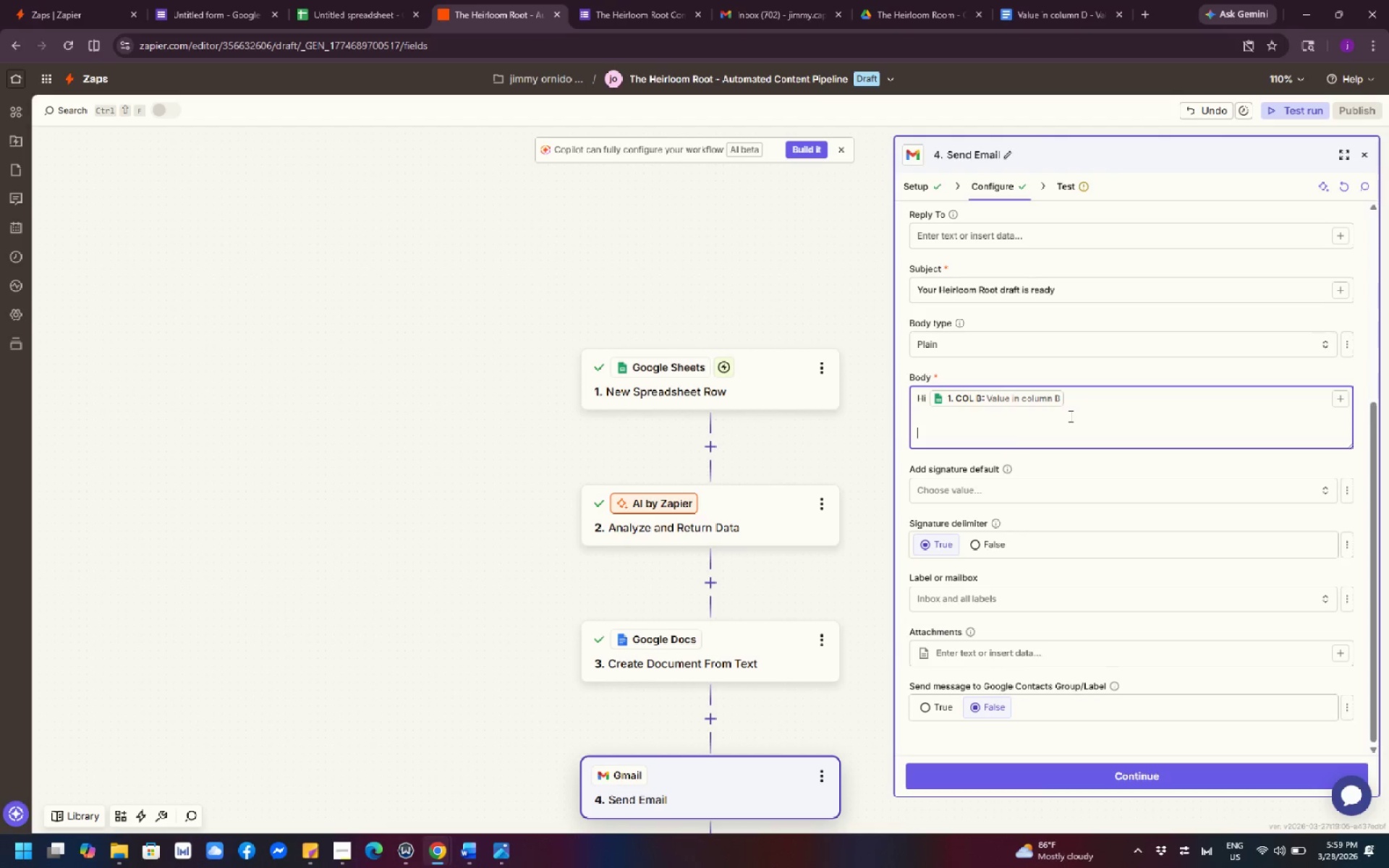 
left_click([1055, 422])
 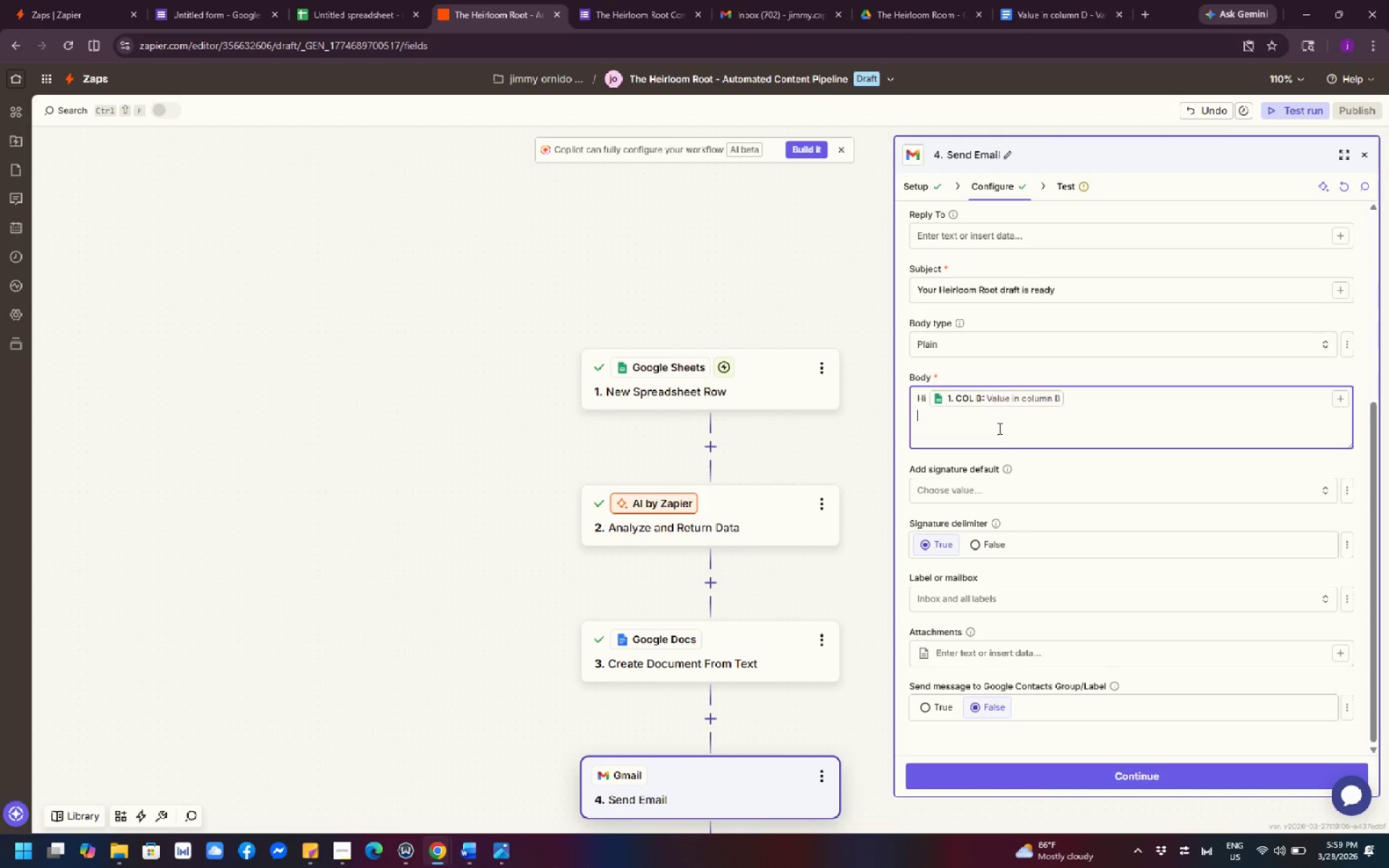 
left_click([998, 428])
 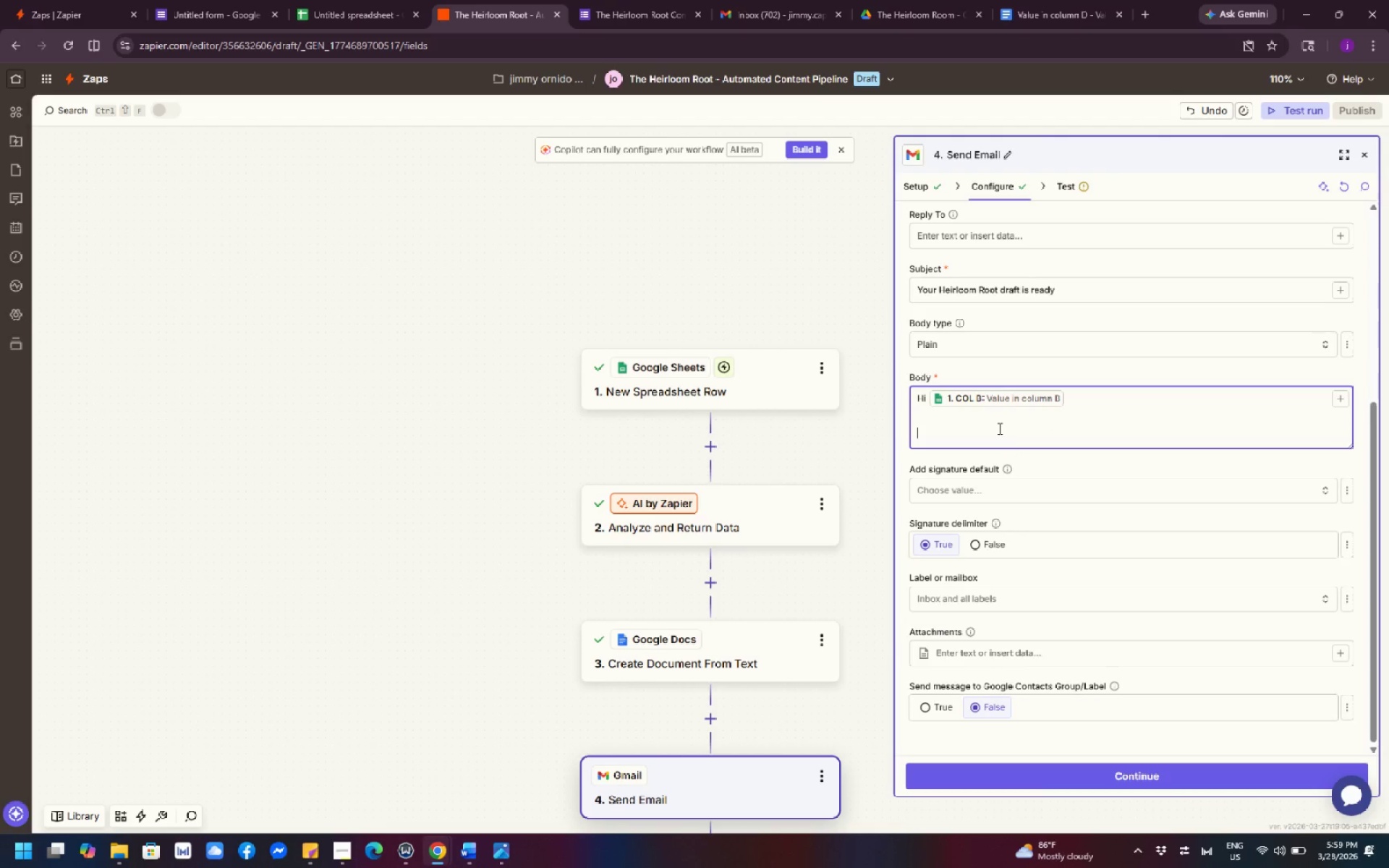 
key(Control+V)
 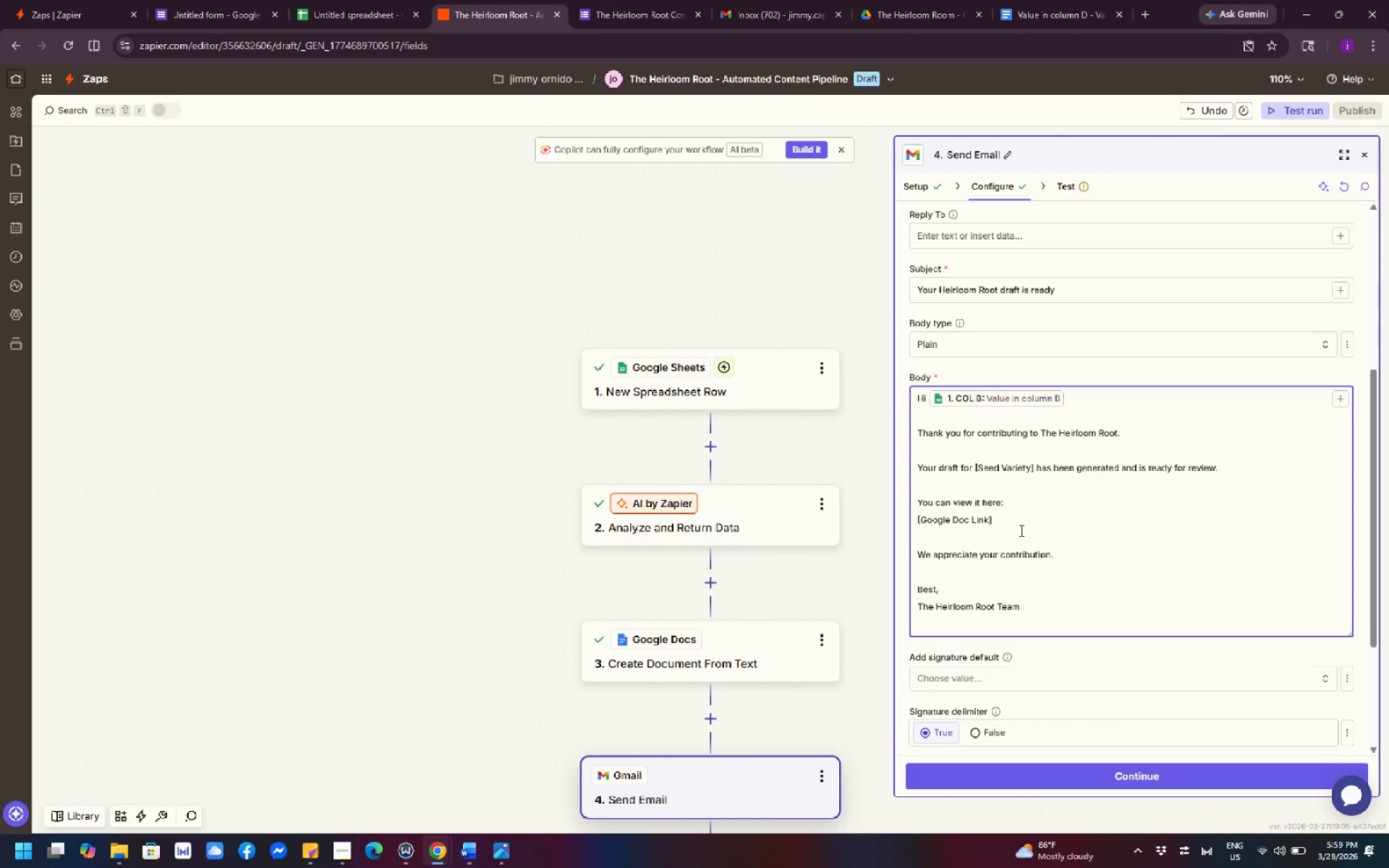 
left_click_drag(start_coordinate=[1000, 518], to_coordinate=[919, 528])
 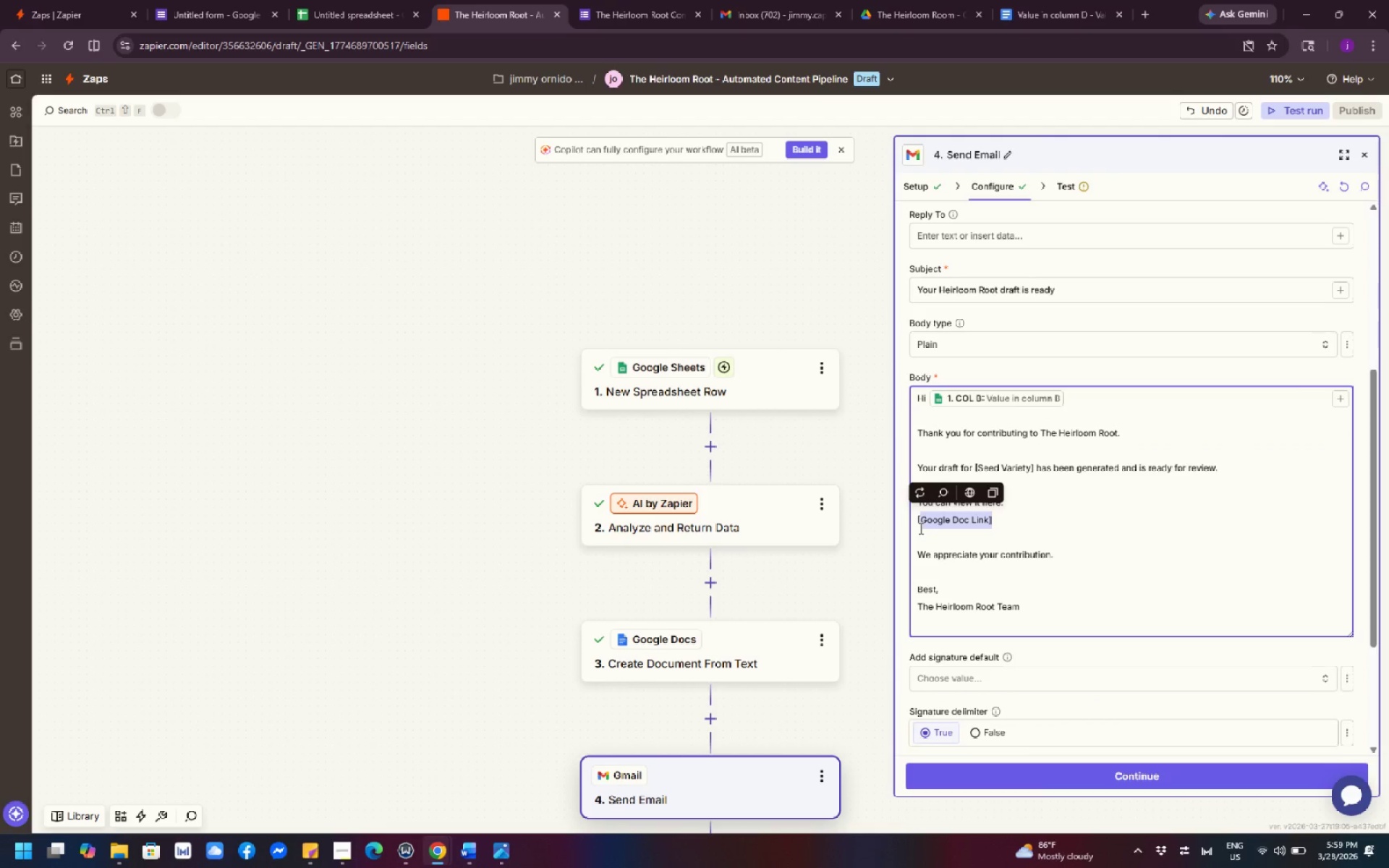 
key(Backspace)
 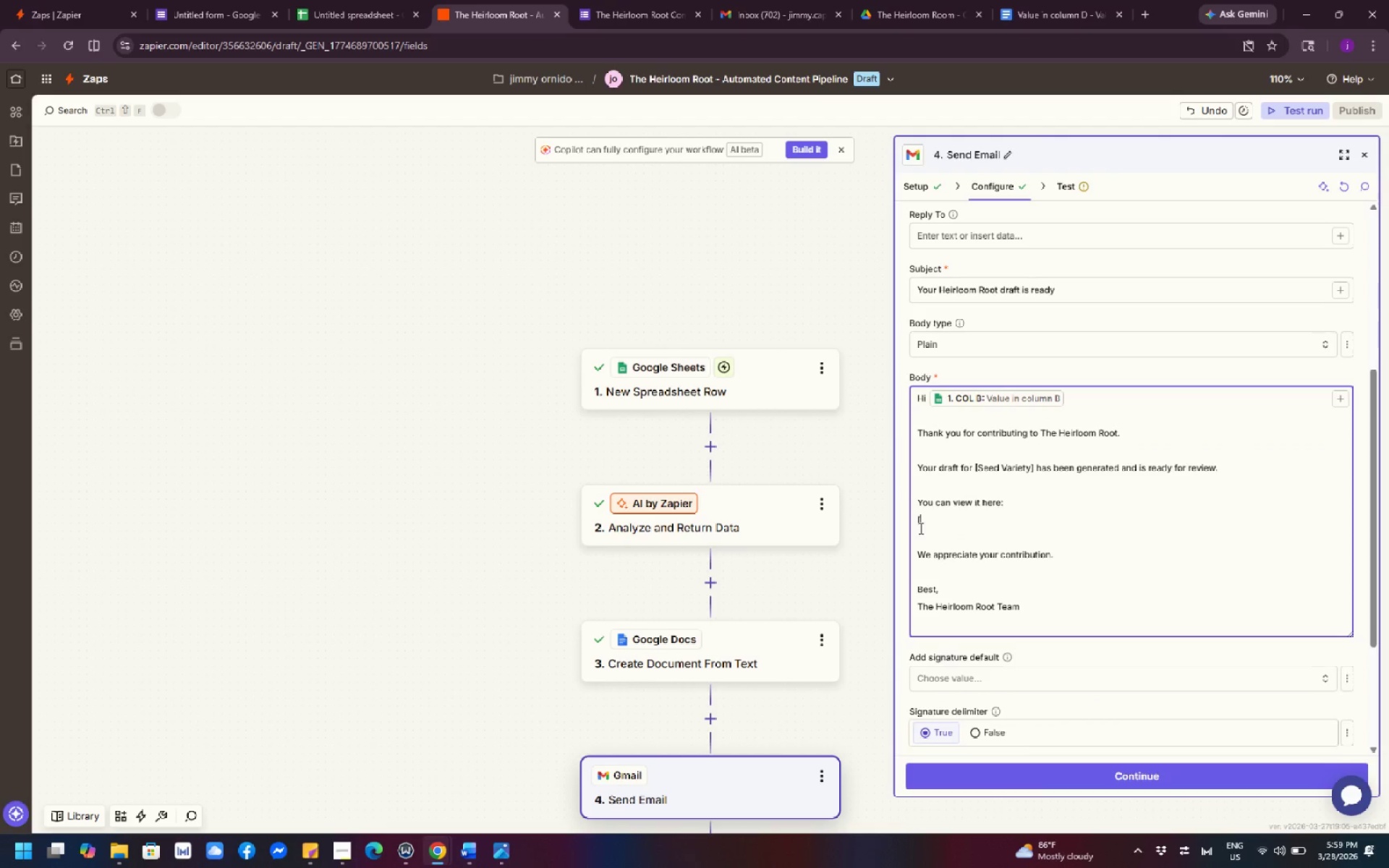 
key(Backspace)
 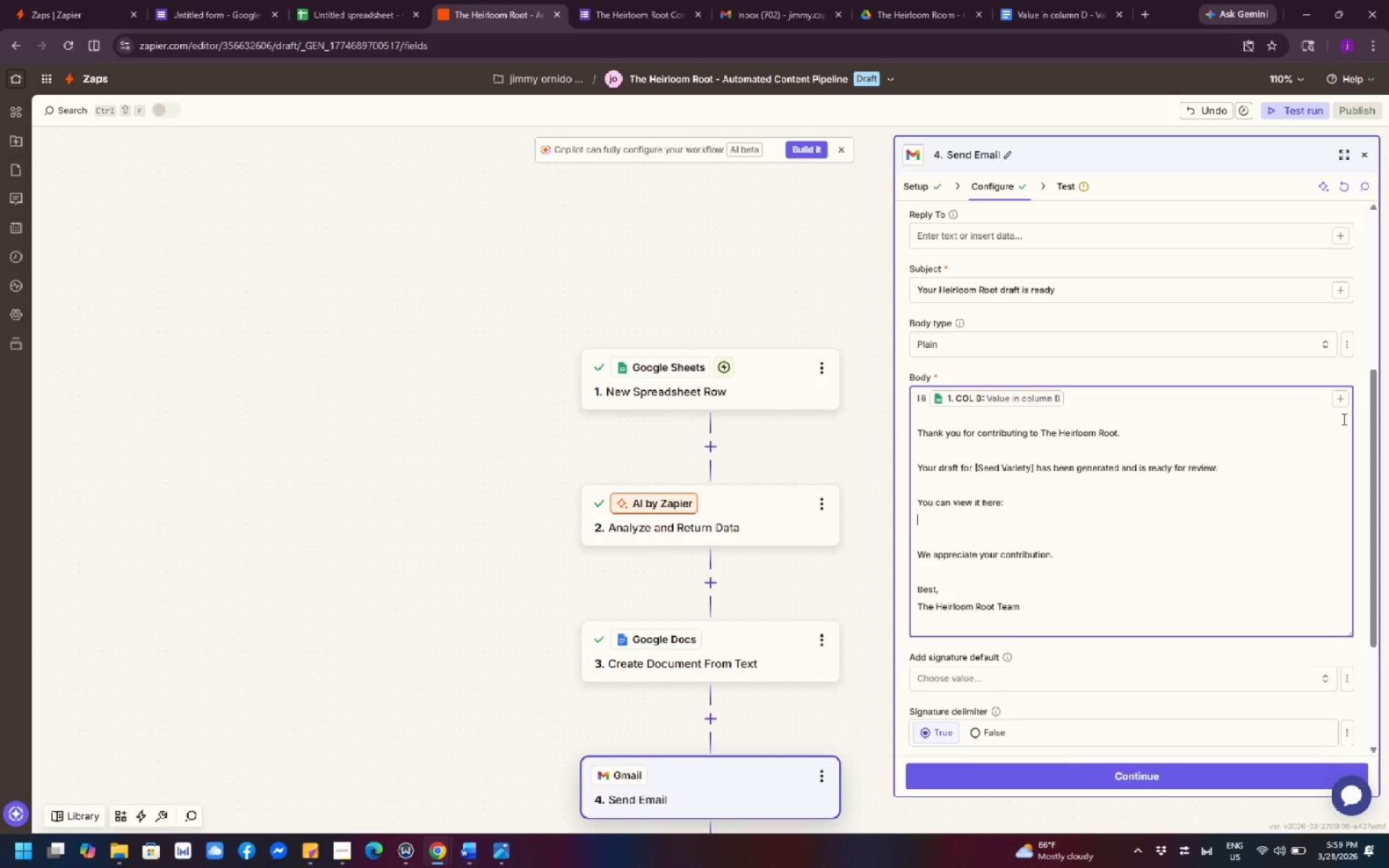 
left_click([1348, 398])
 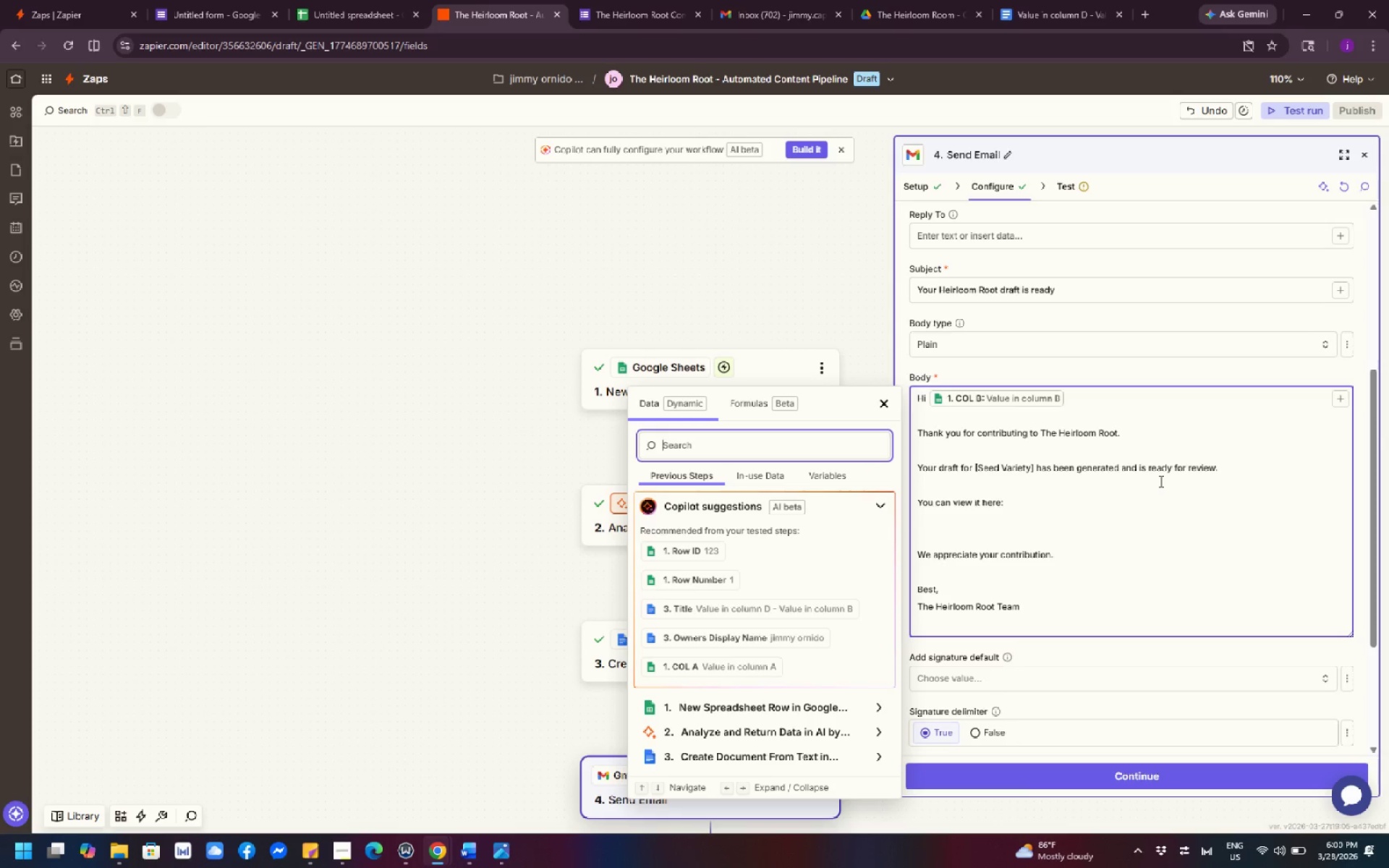 
wait(24.47)
 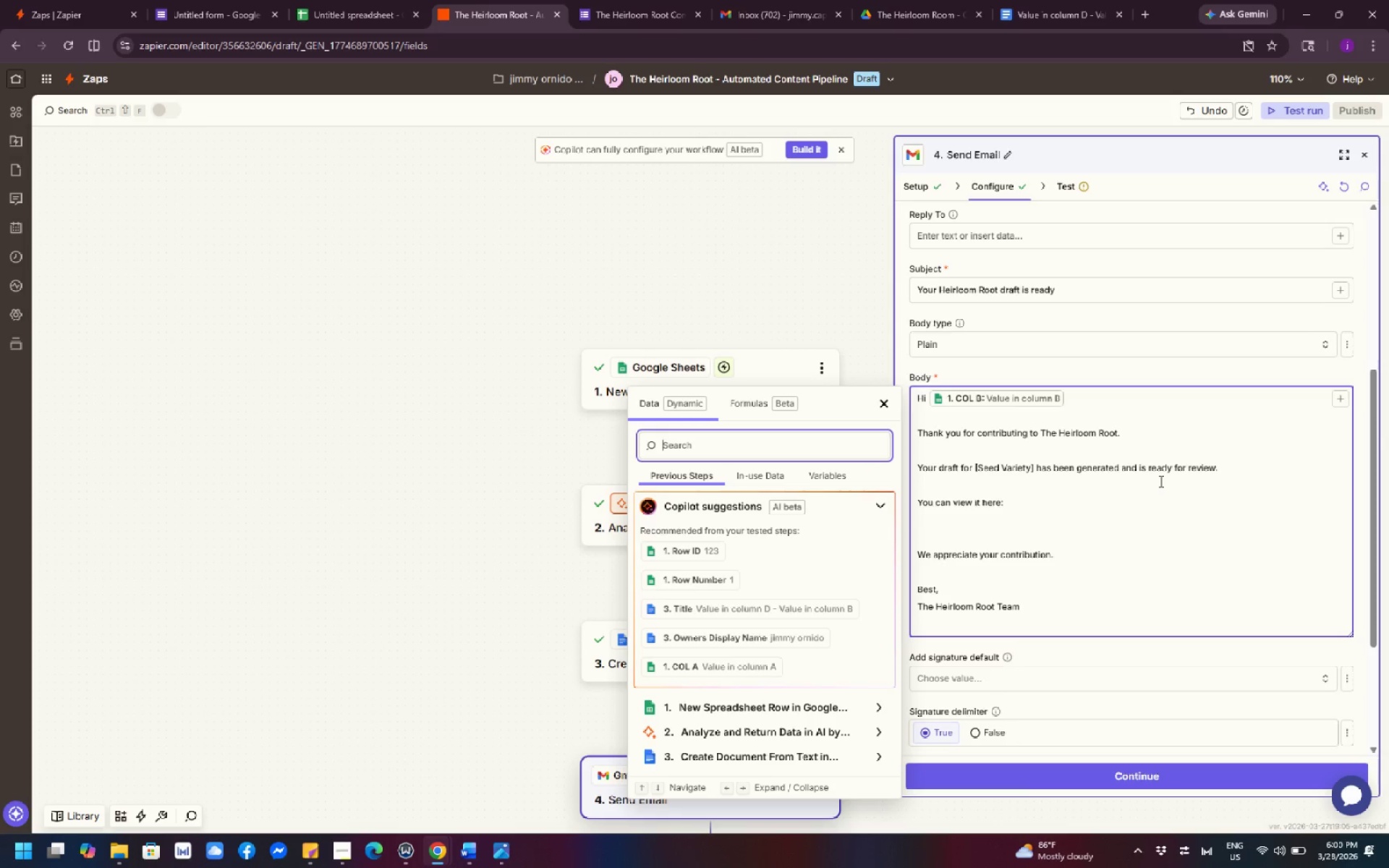 
left_click([1160, 481])
 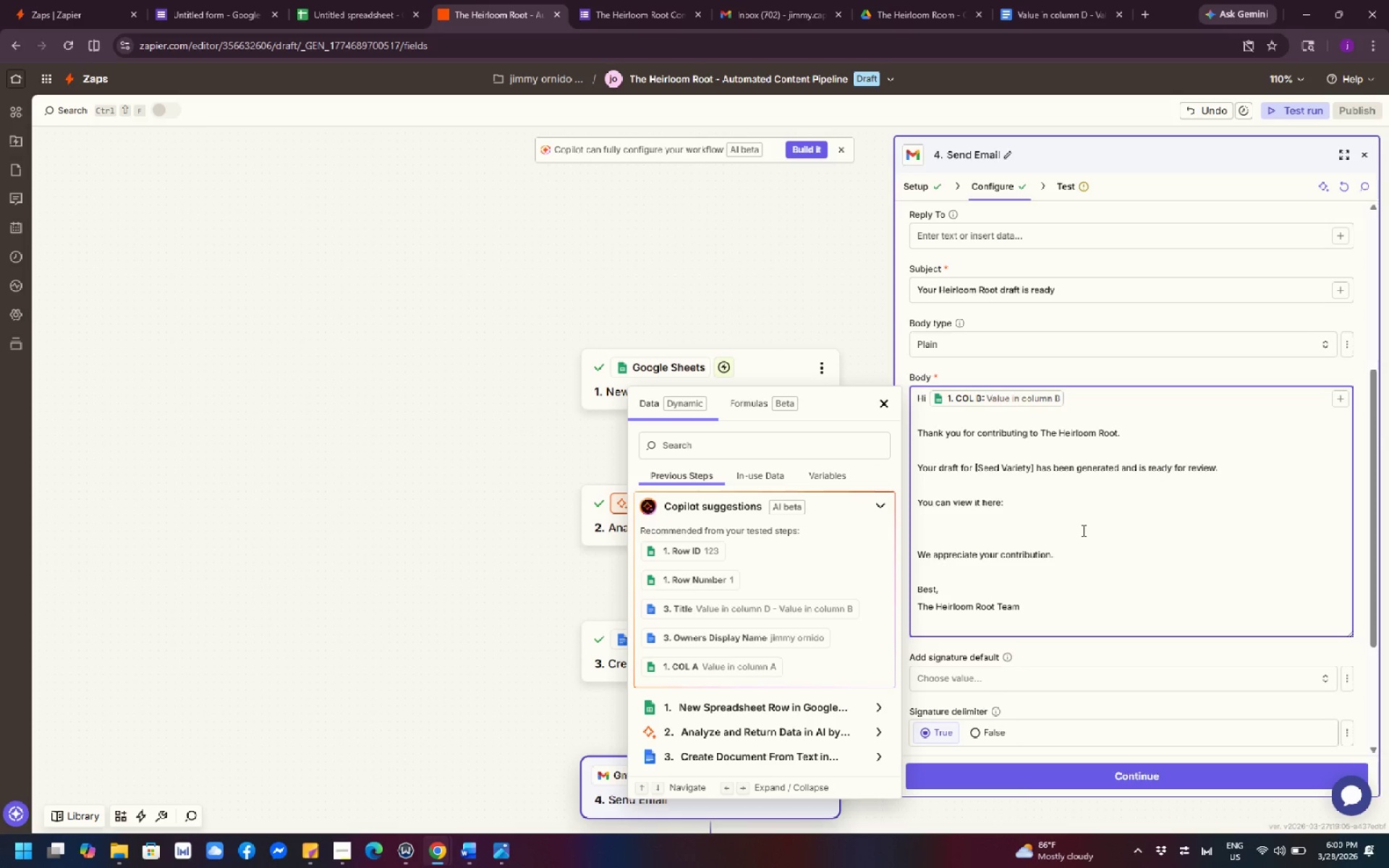 
wait(10.09)
 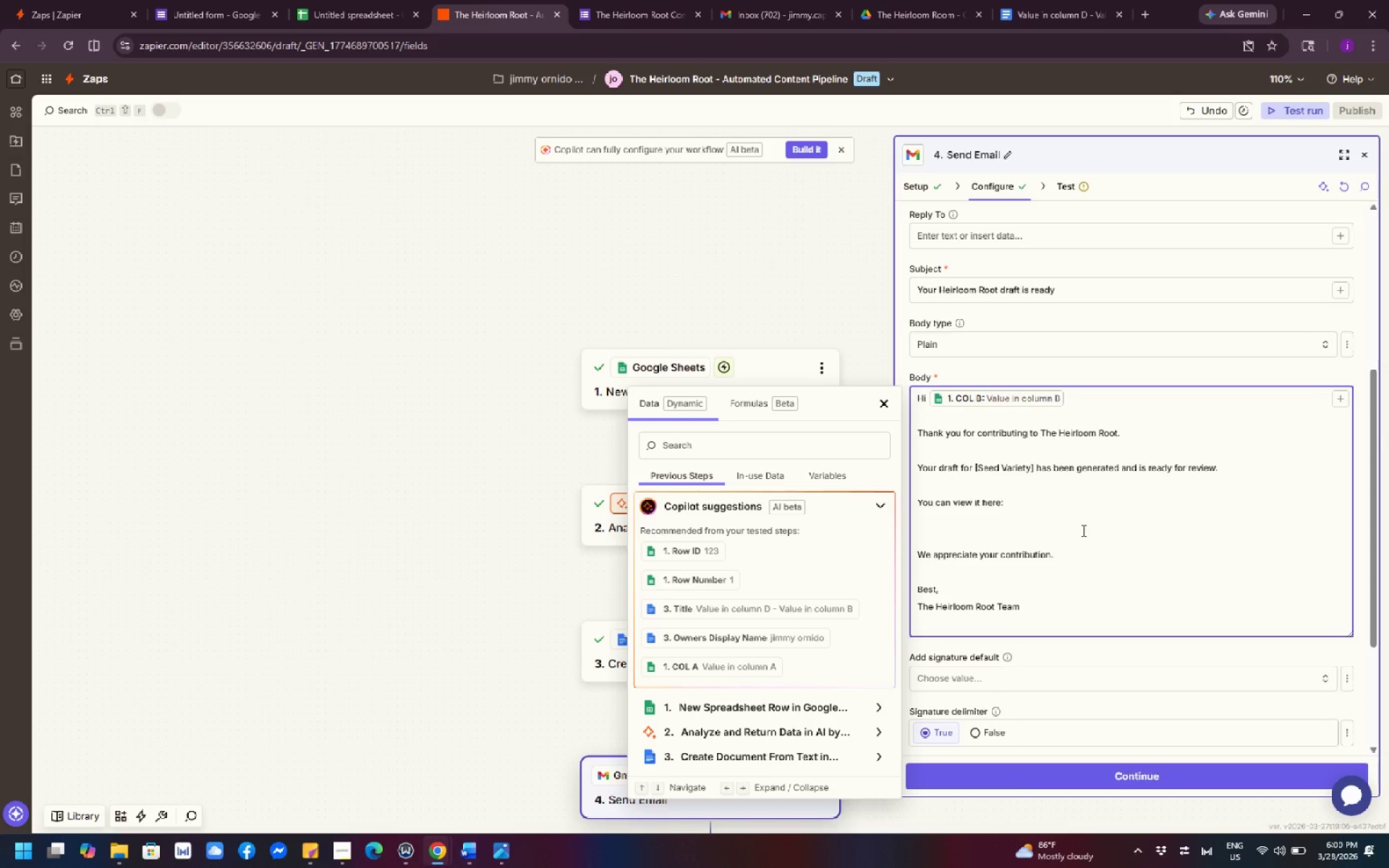 
left_click_drag(start_coordinate=[1032, 467], to_coordinate=[974, 467])
 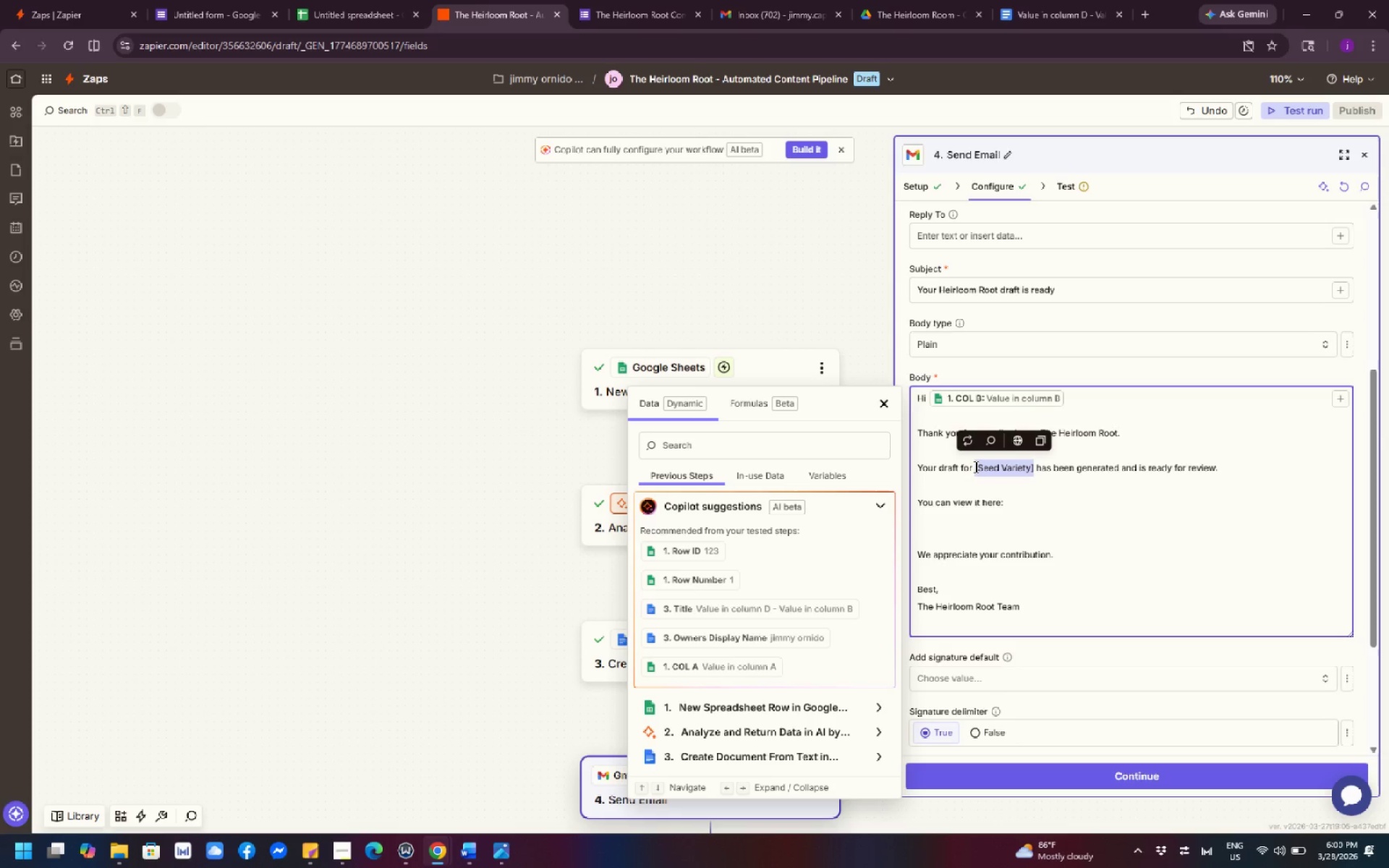 
key(Backspace)
 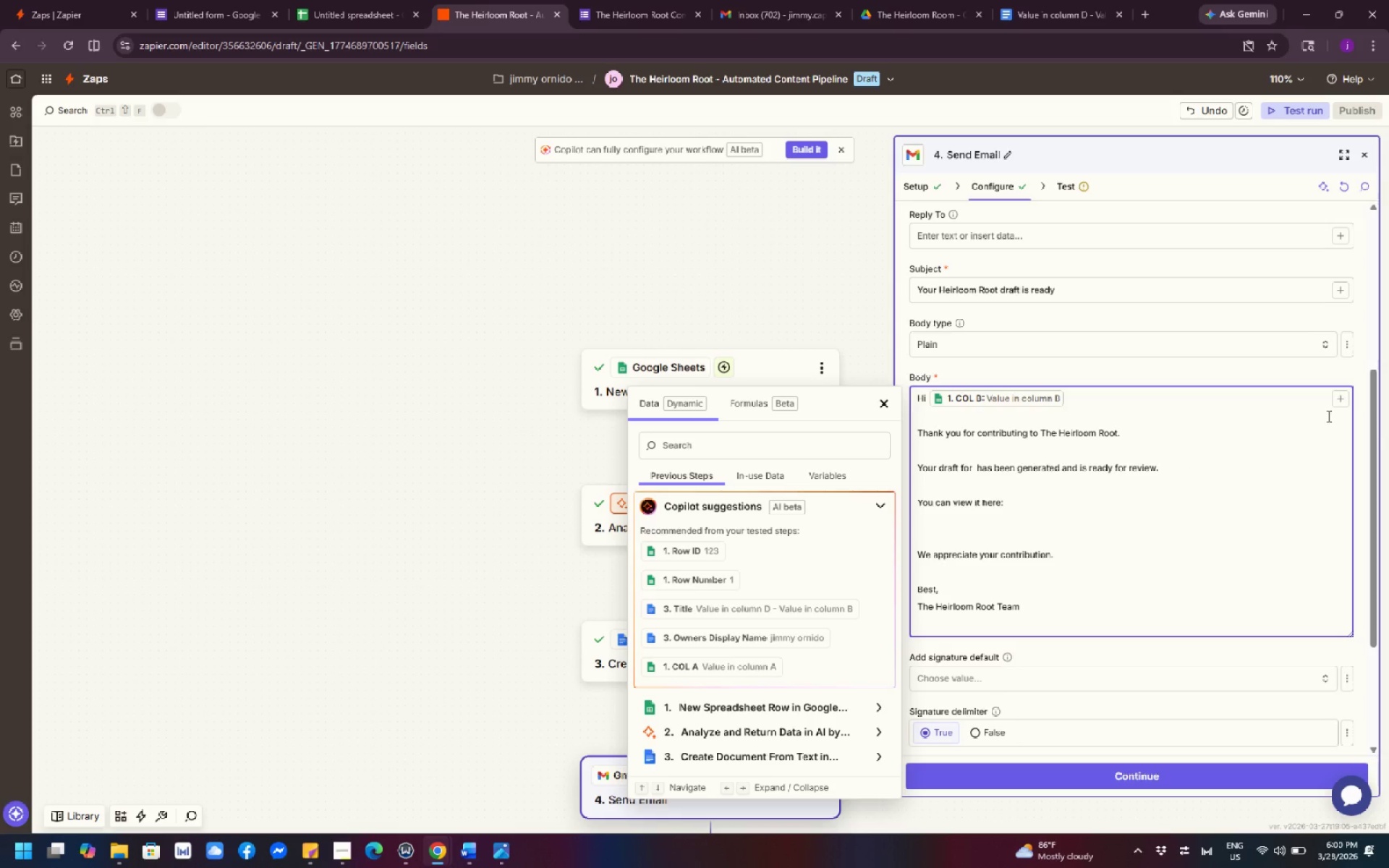 
left_click([1341, 403])
 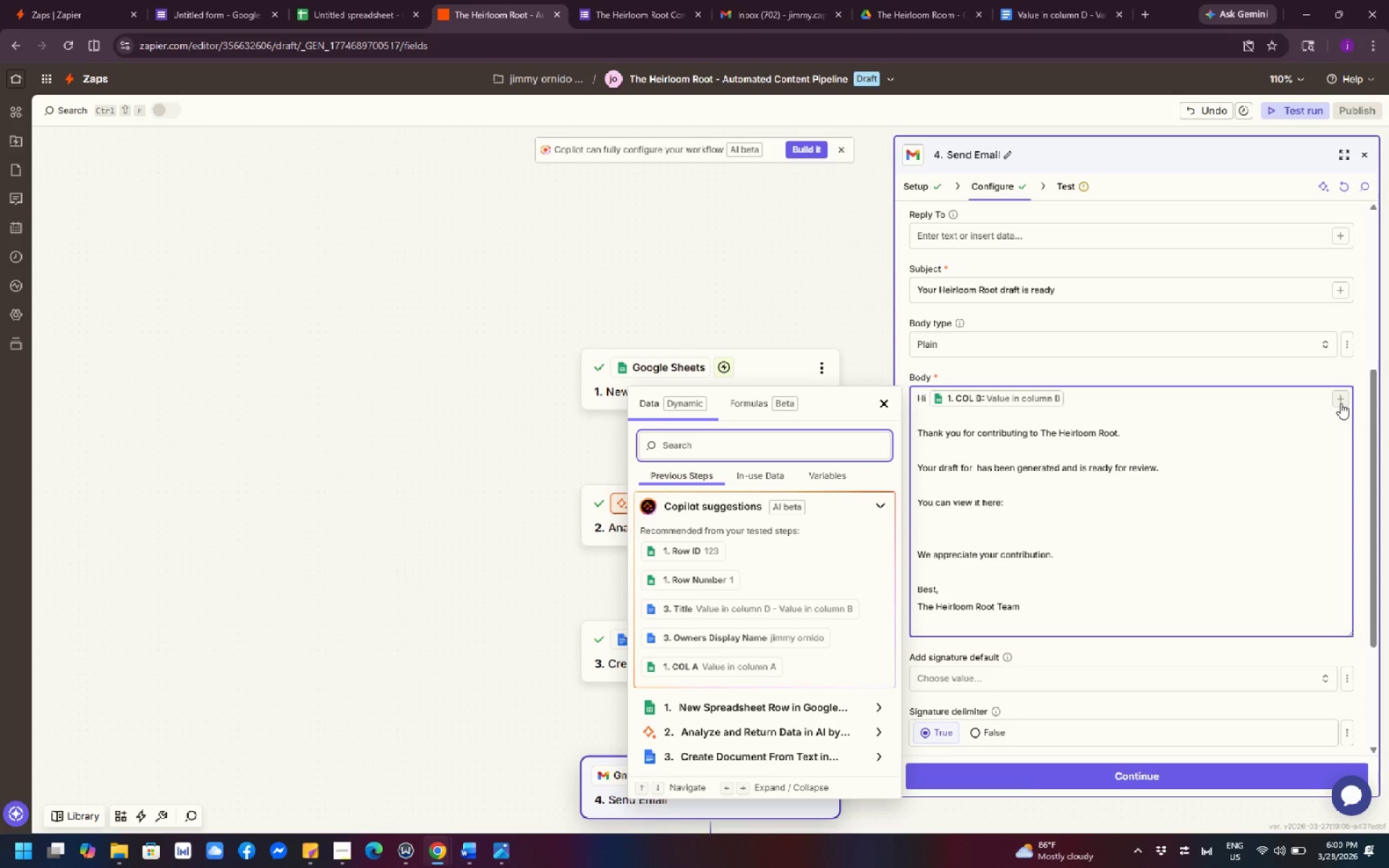 
wait(13.19)
 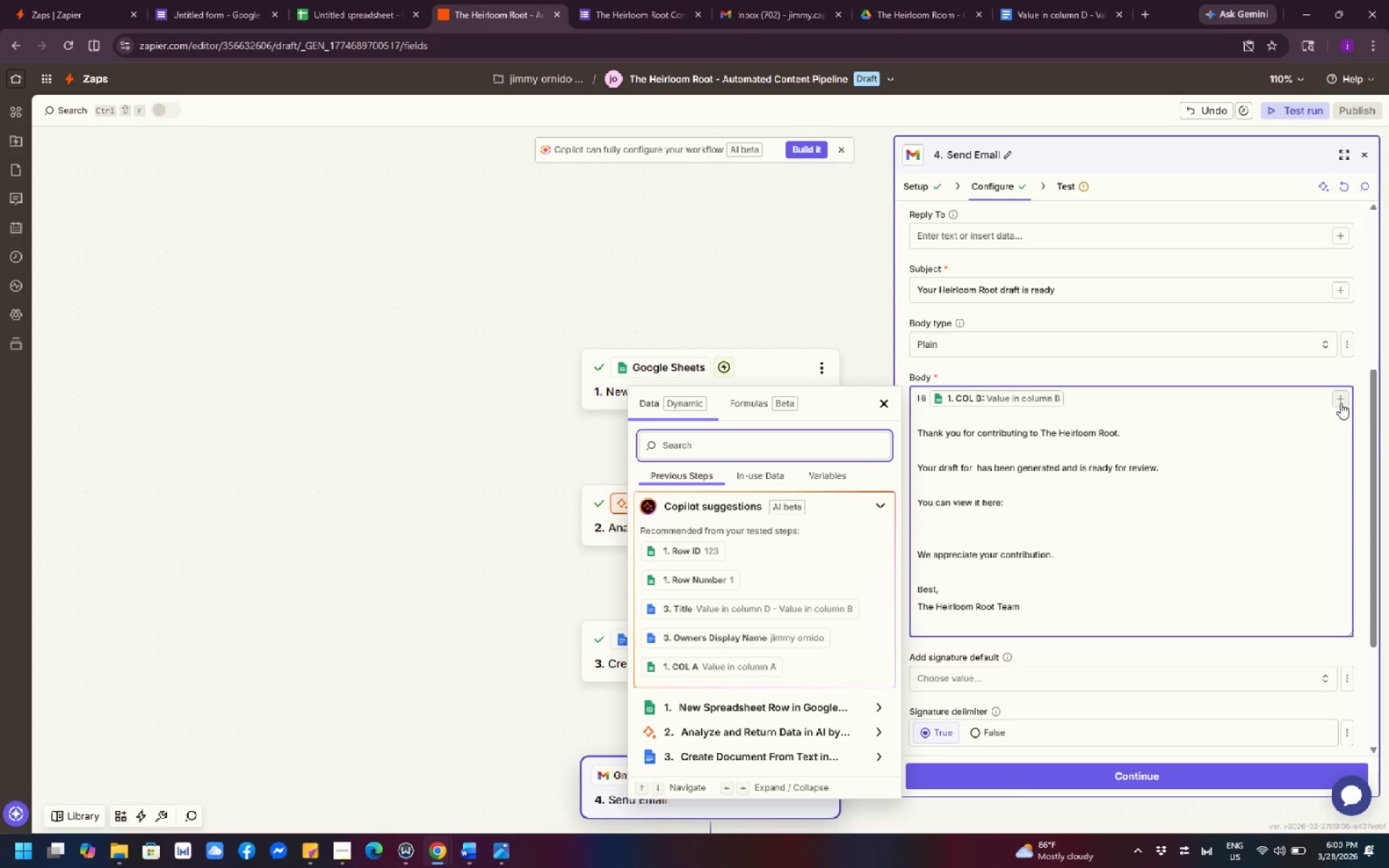 
scroll: coordinate [782, 587], scroll_direction: down, amount: 2.0
 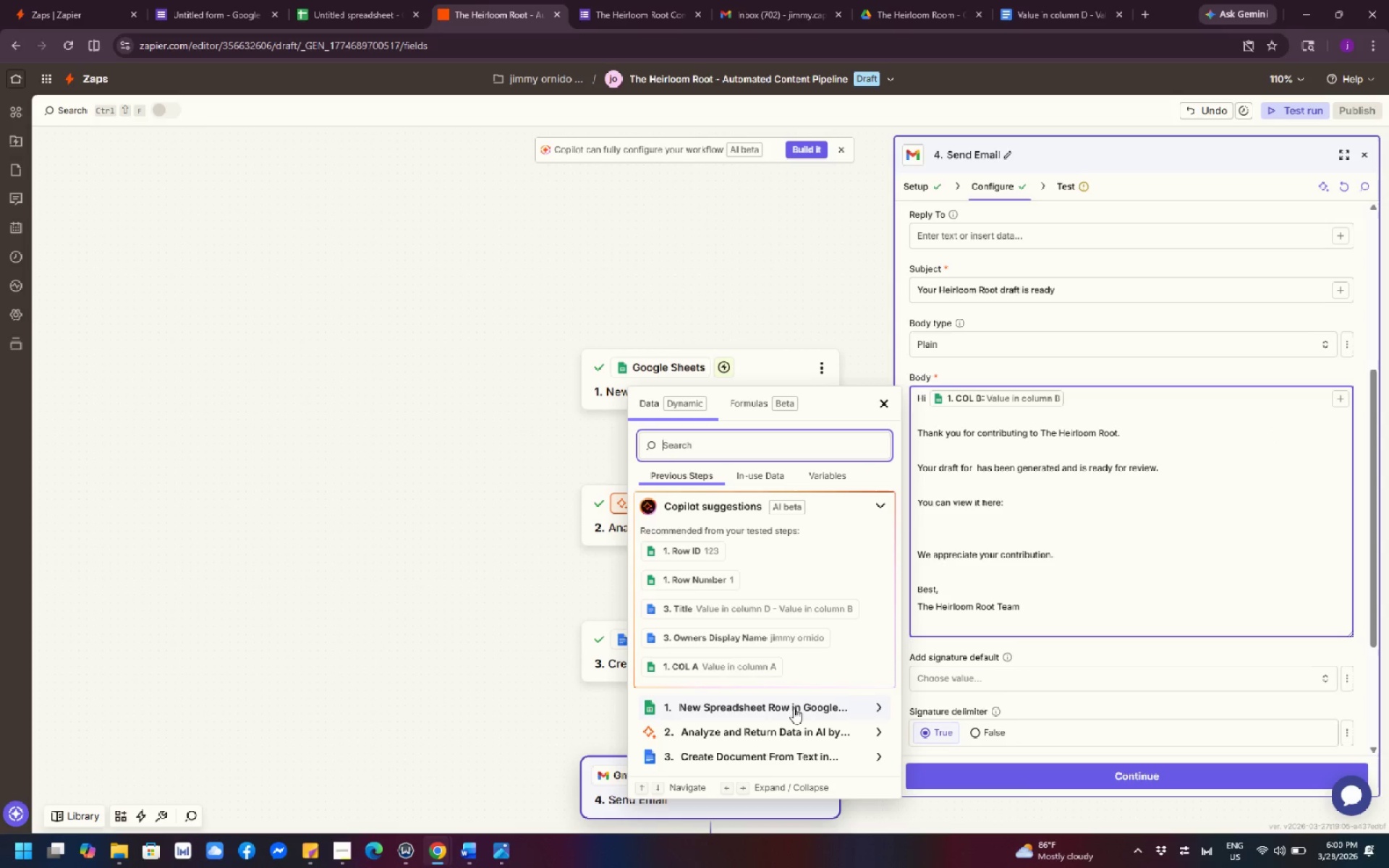 
left_click([794, 707])
 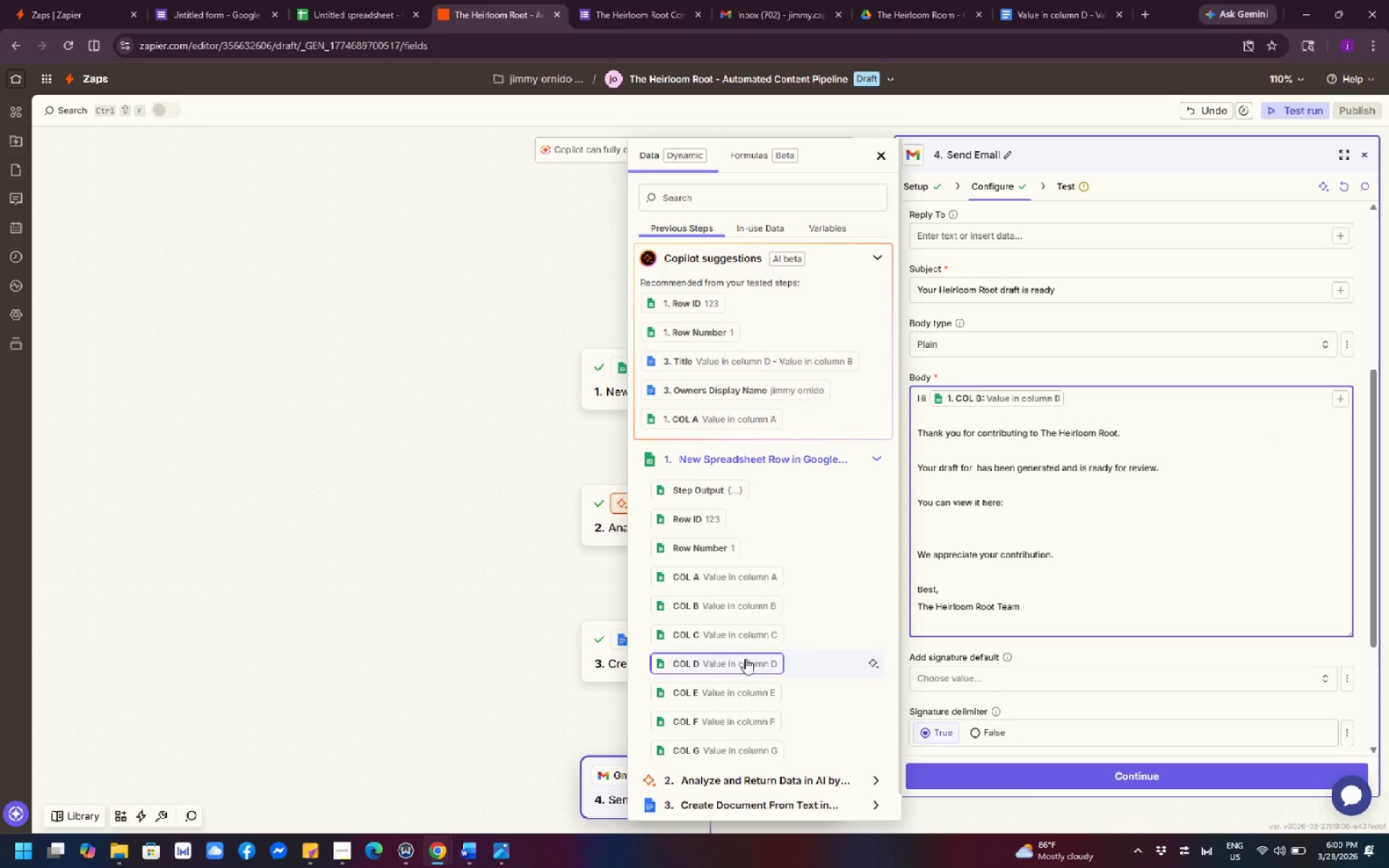 
left_click([741, 664])
 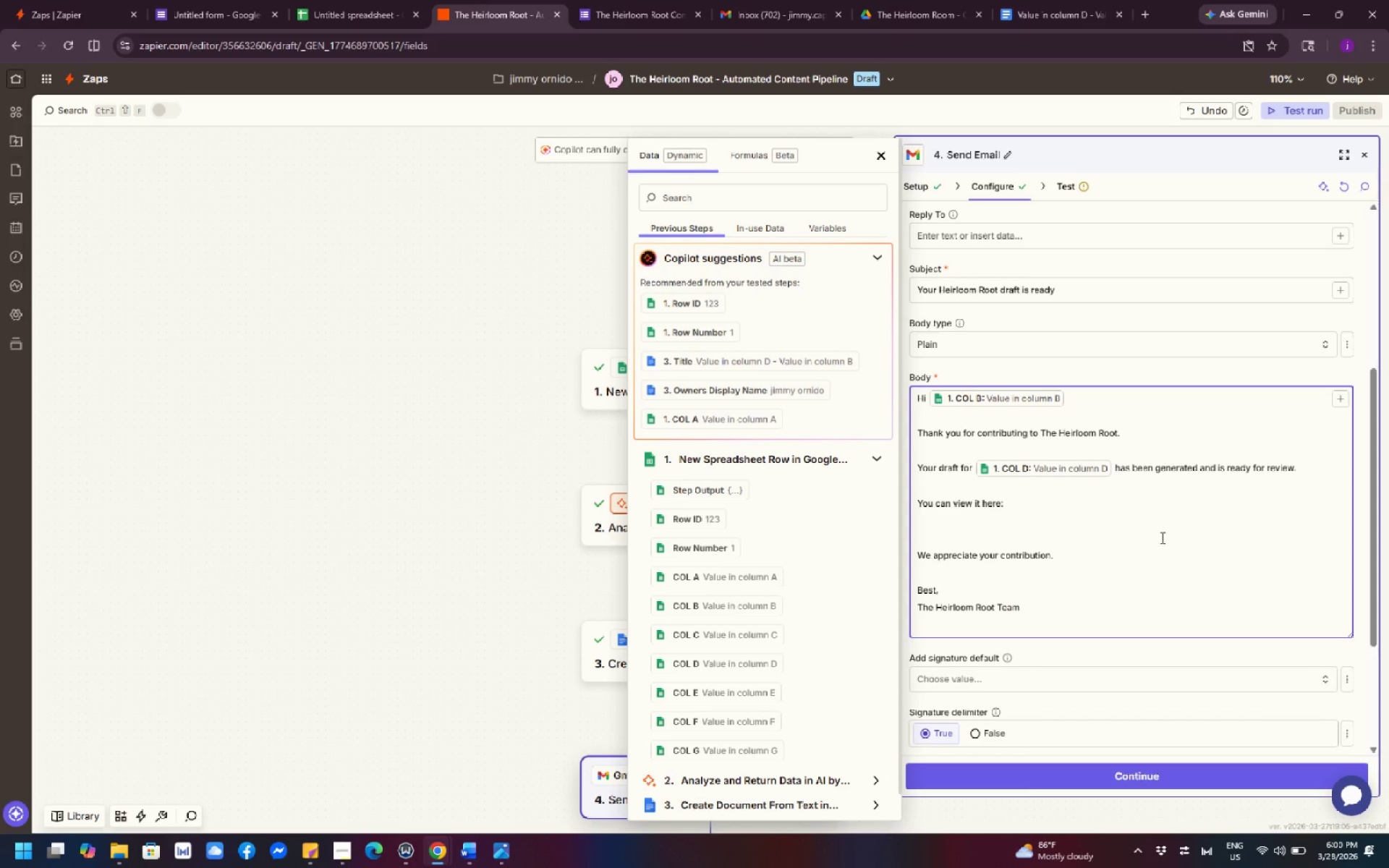 
left_click([1037, 503])
 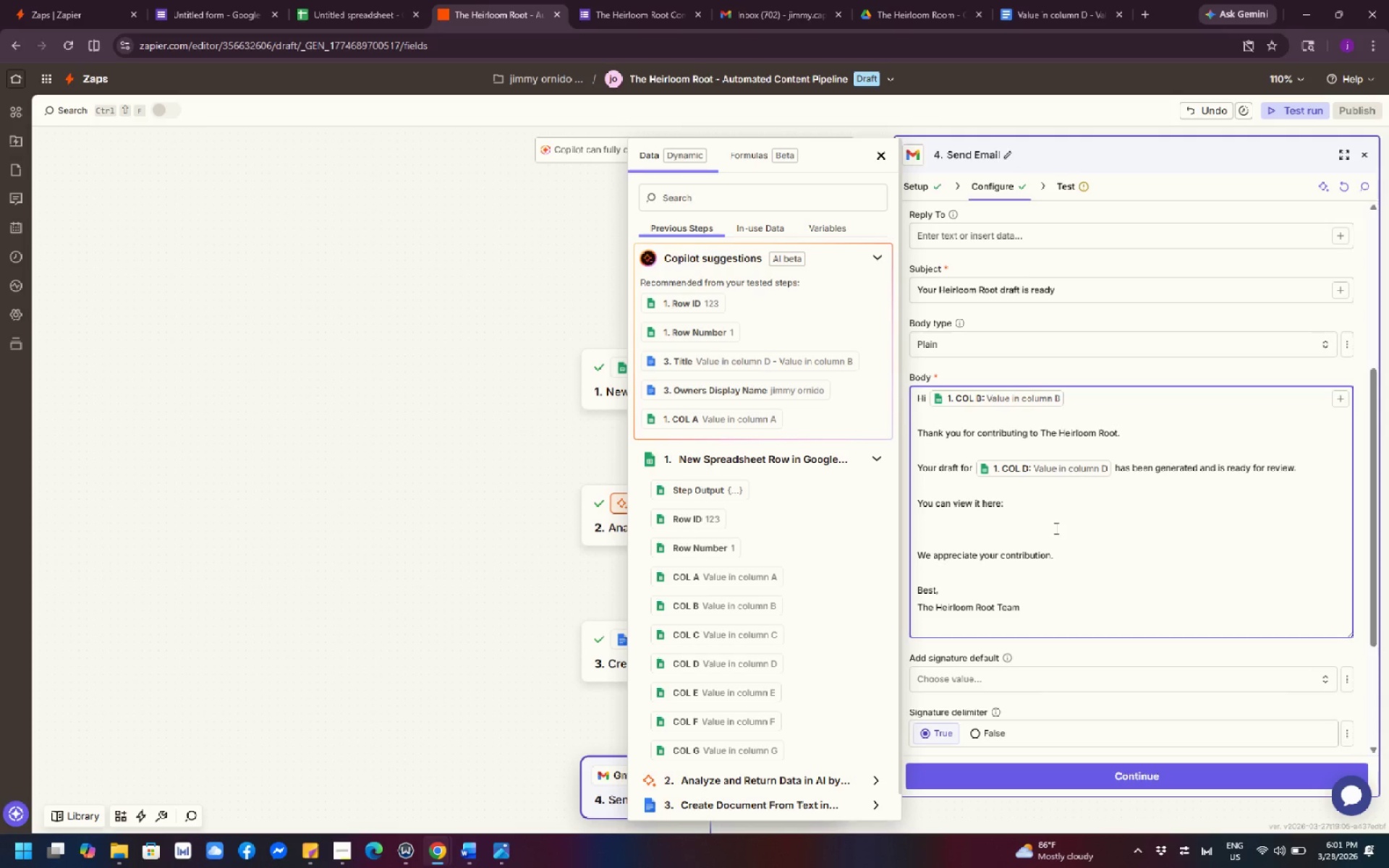 
wait(28.02)
 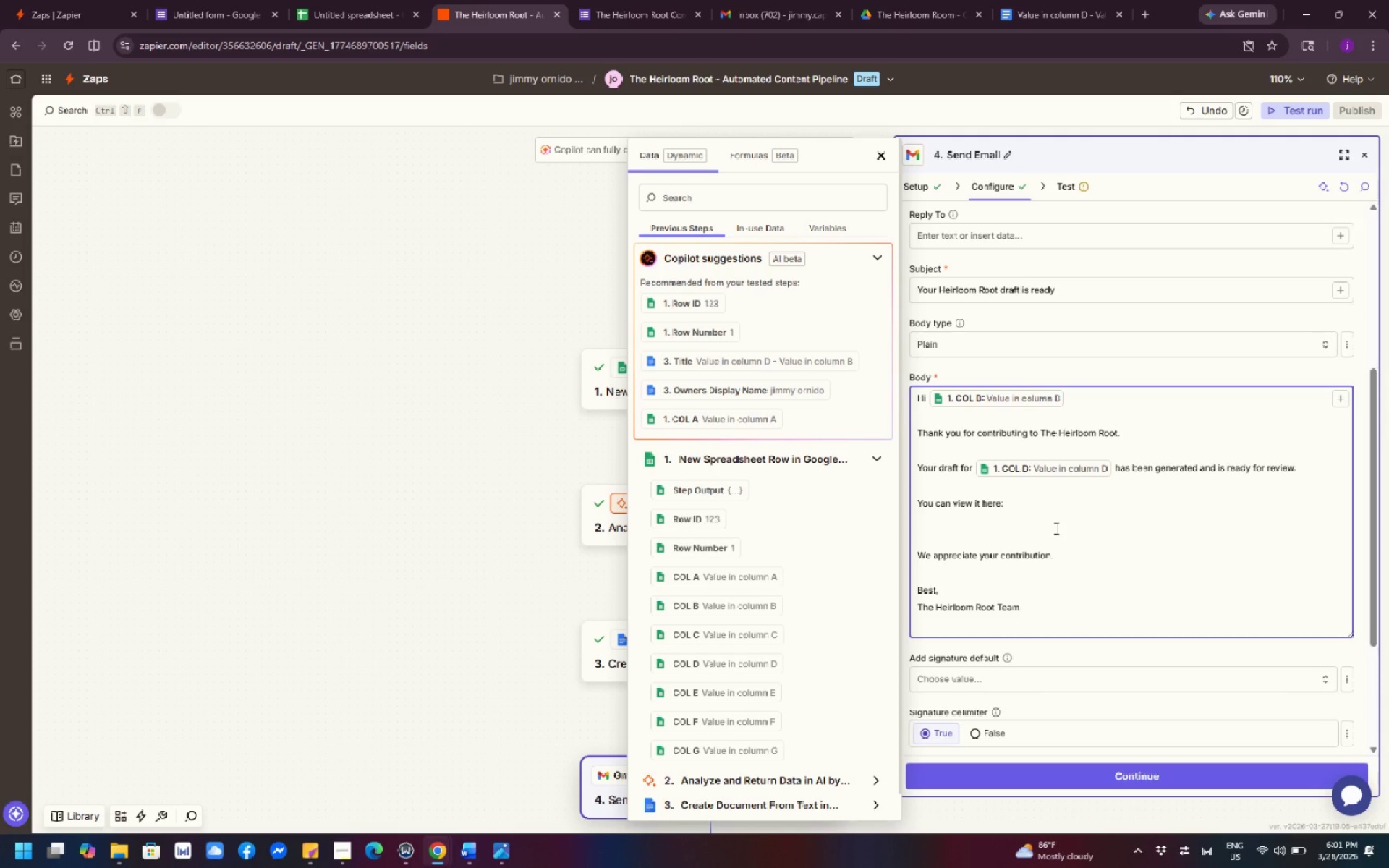 
mouse_move([1066, 468])
 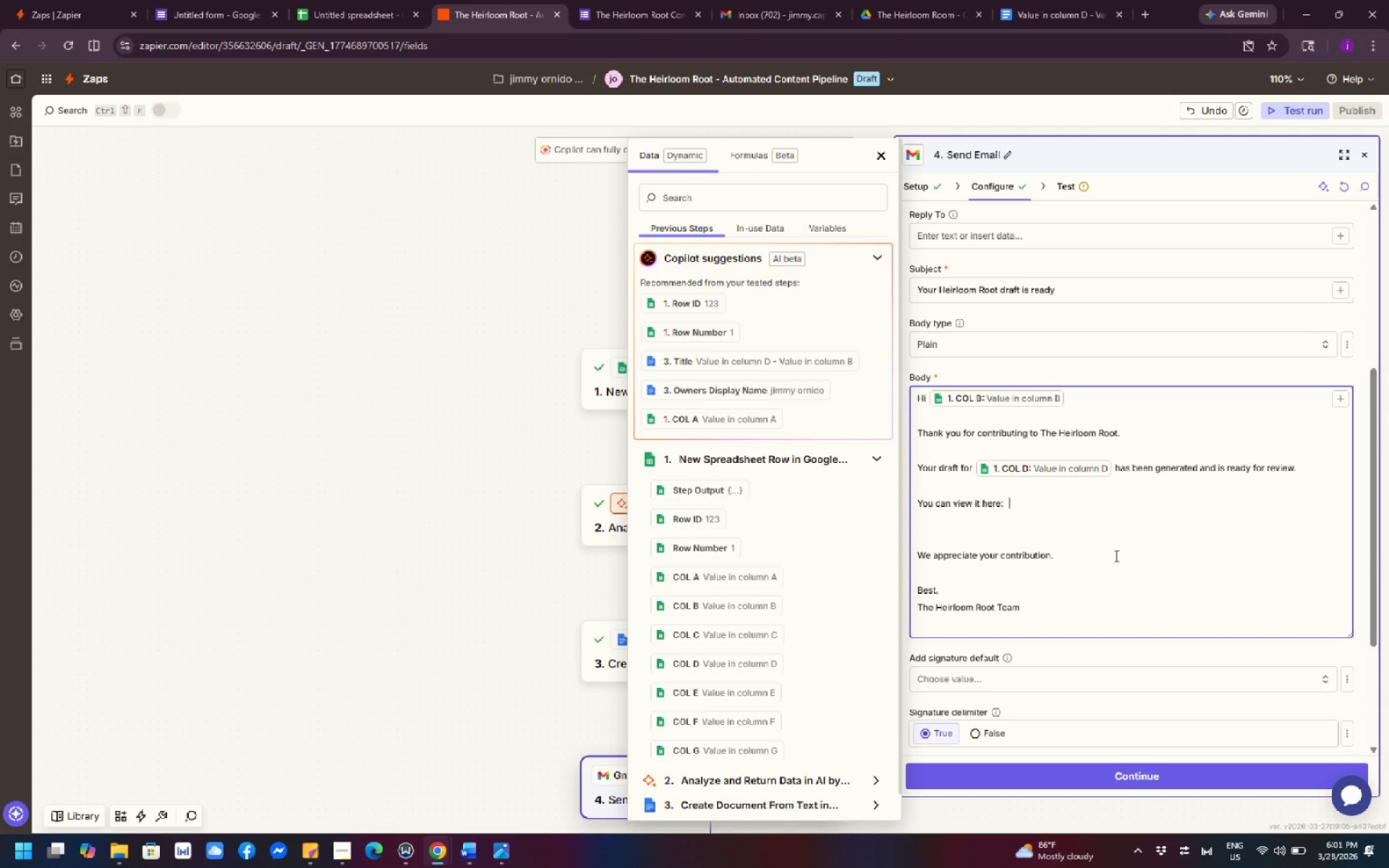 
wait(11.44)
 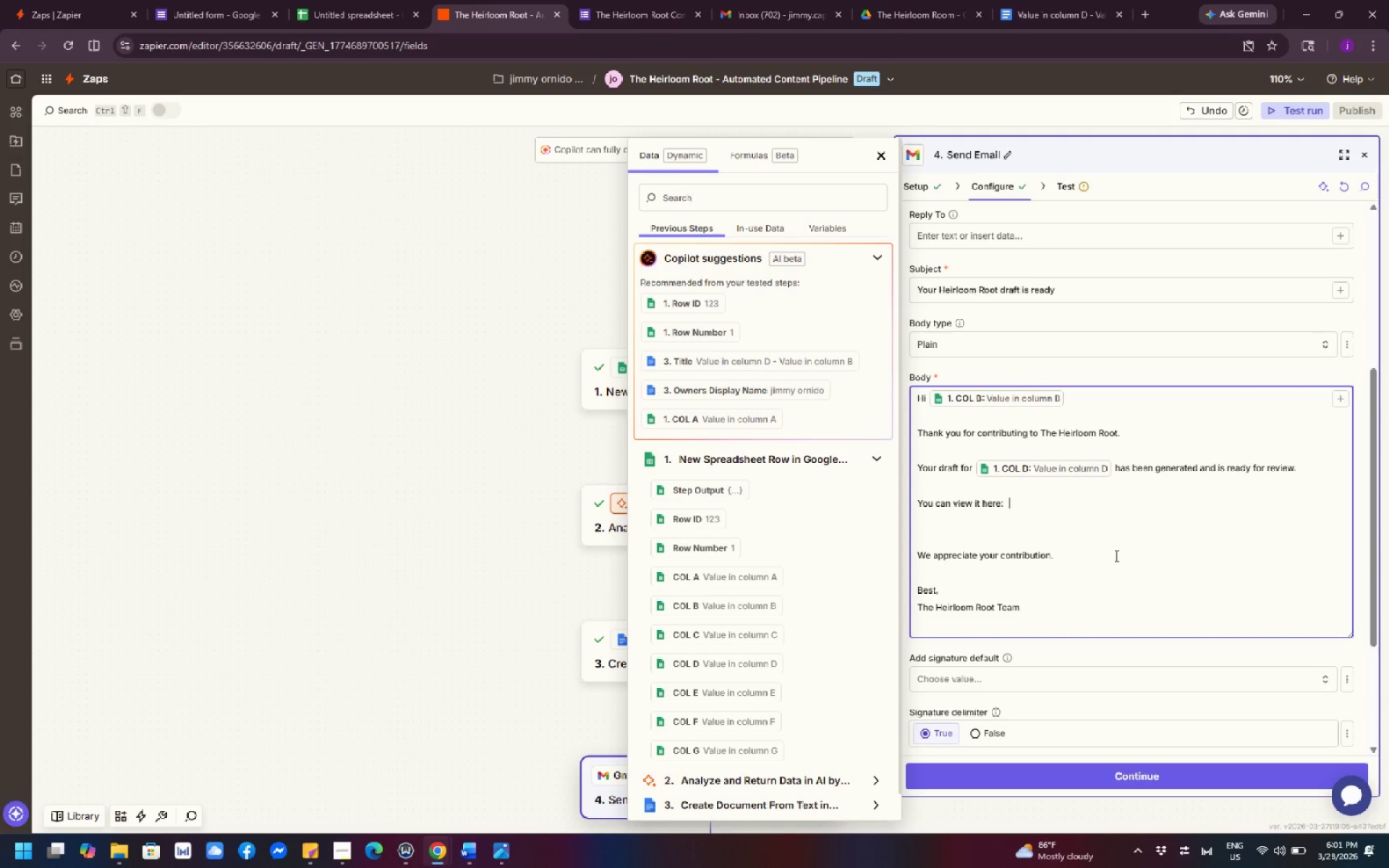 
left_click([1169, 558])
 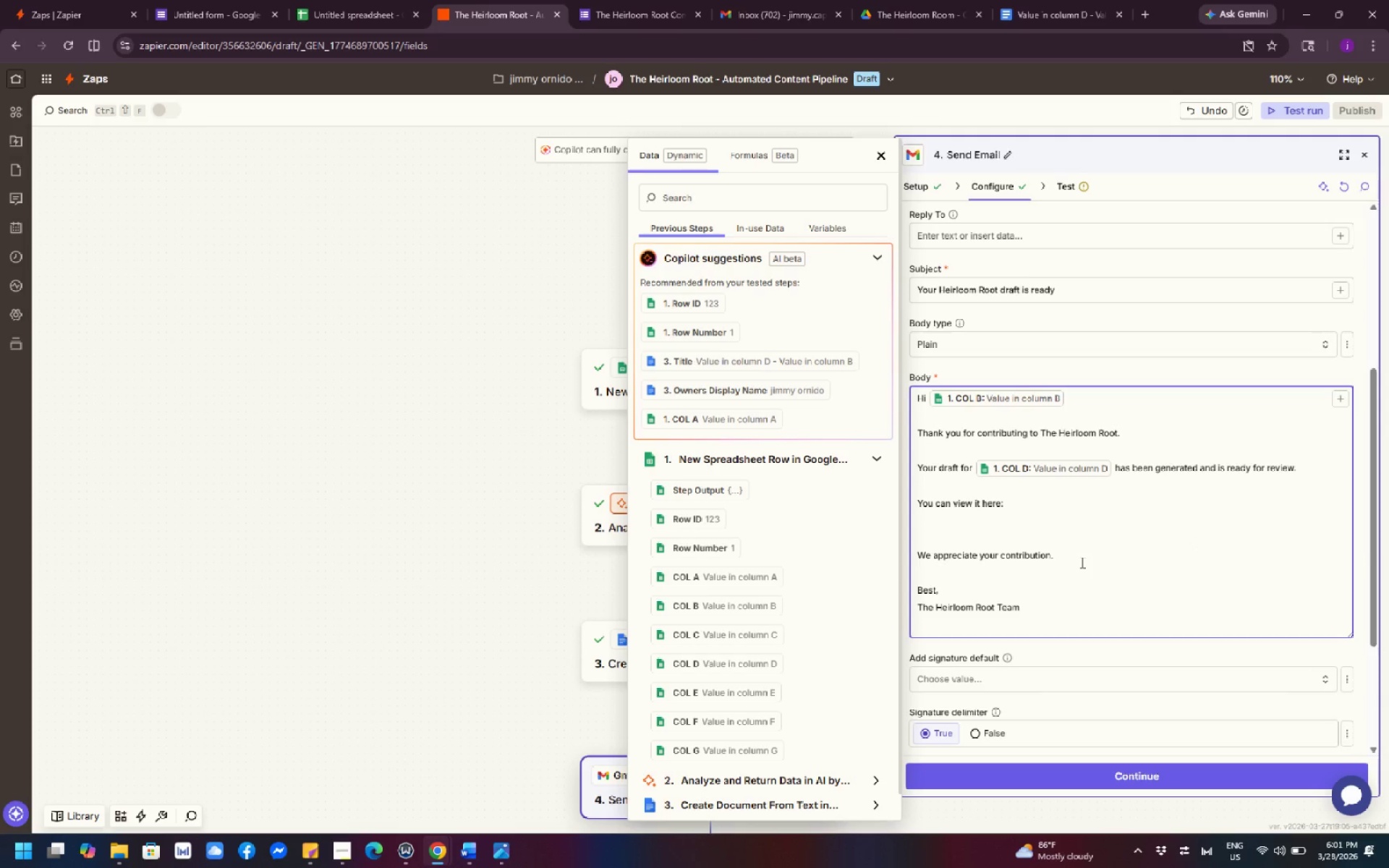 
wait(16.11)
 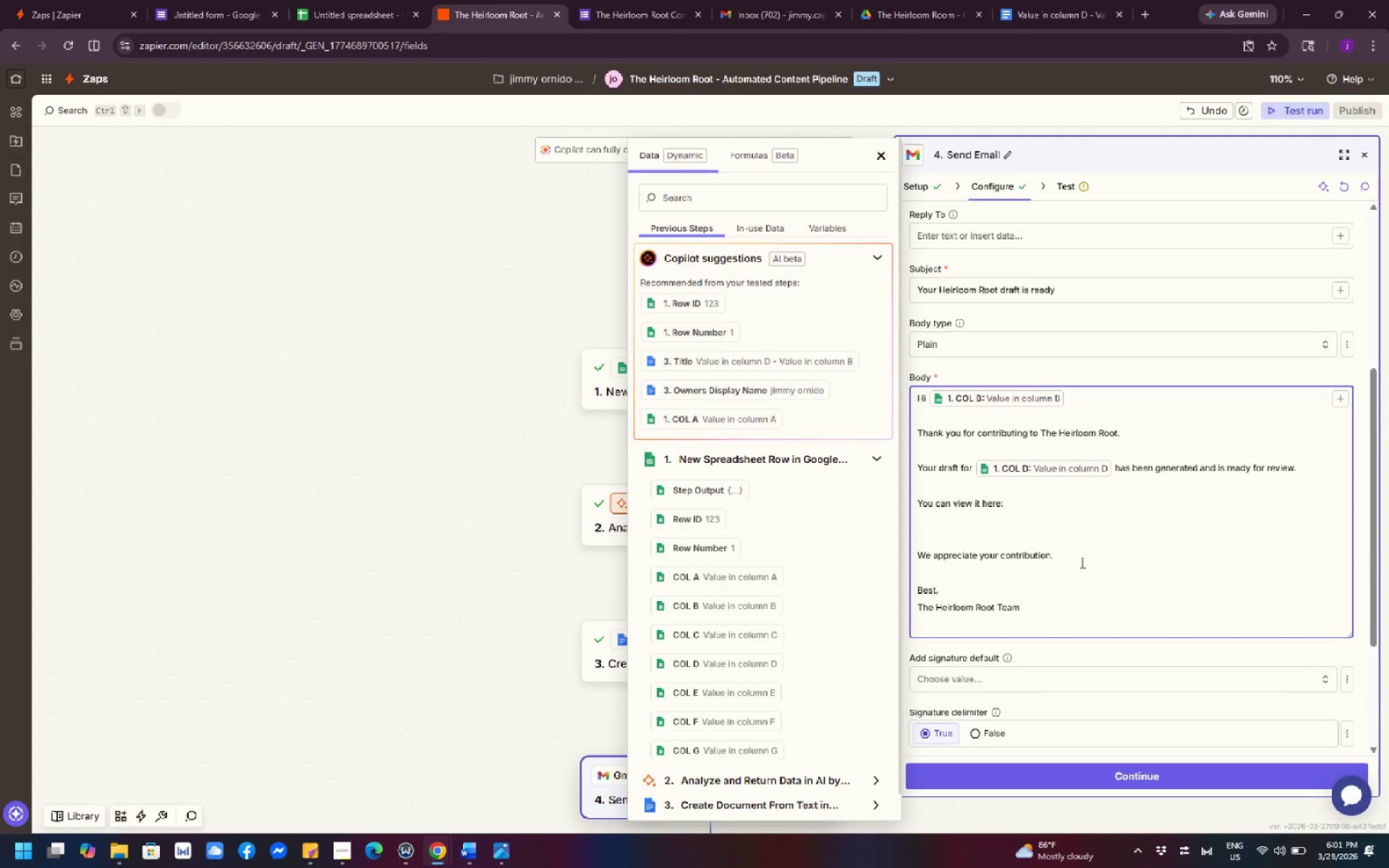 
scroll: coordinate [1081, 562], scroll_direction: down, amount: 2.0
 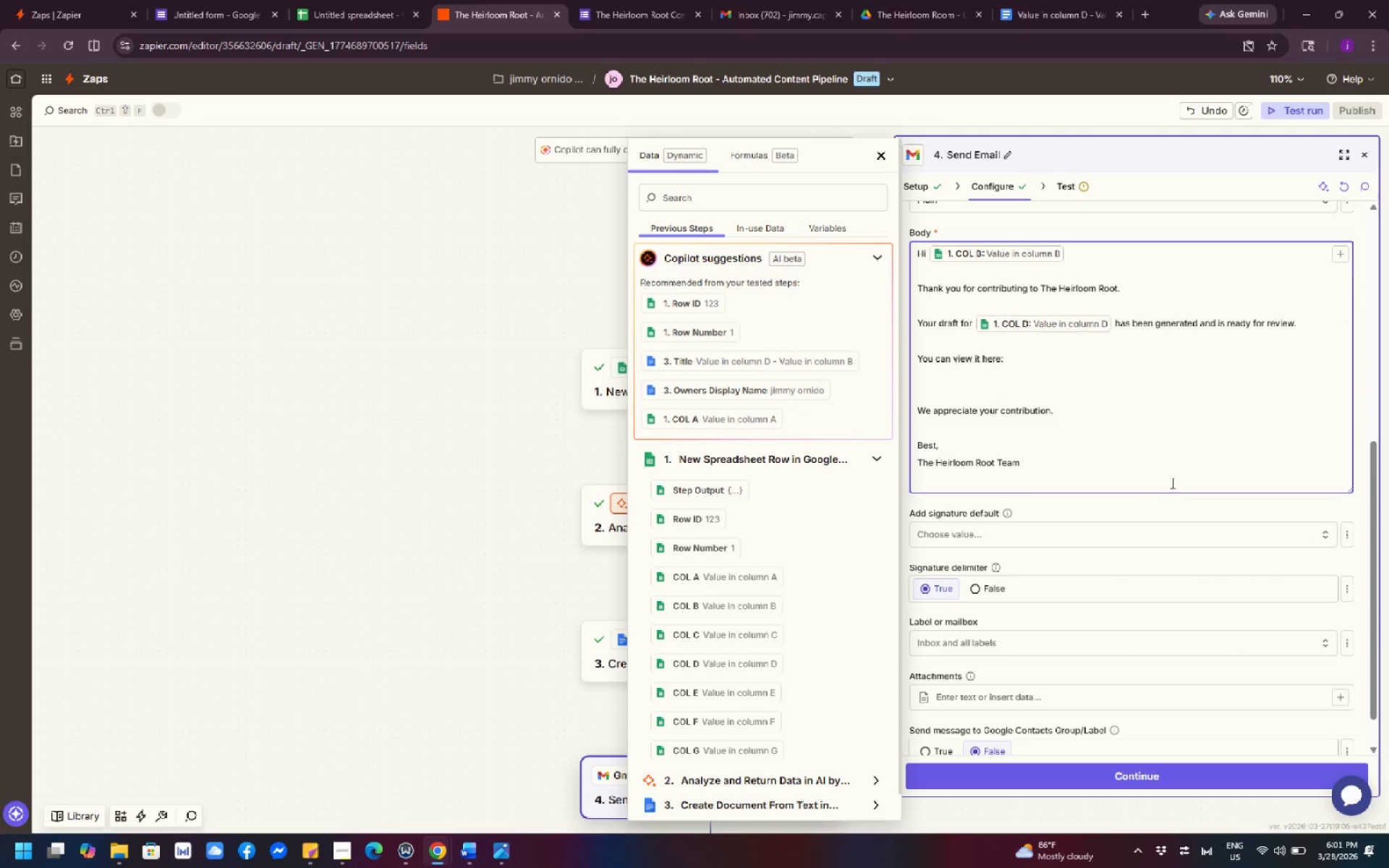 
left_click([1199, 454])
 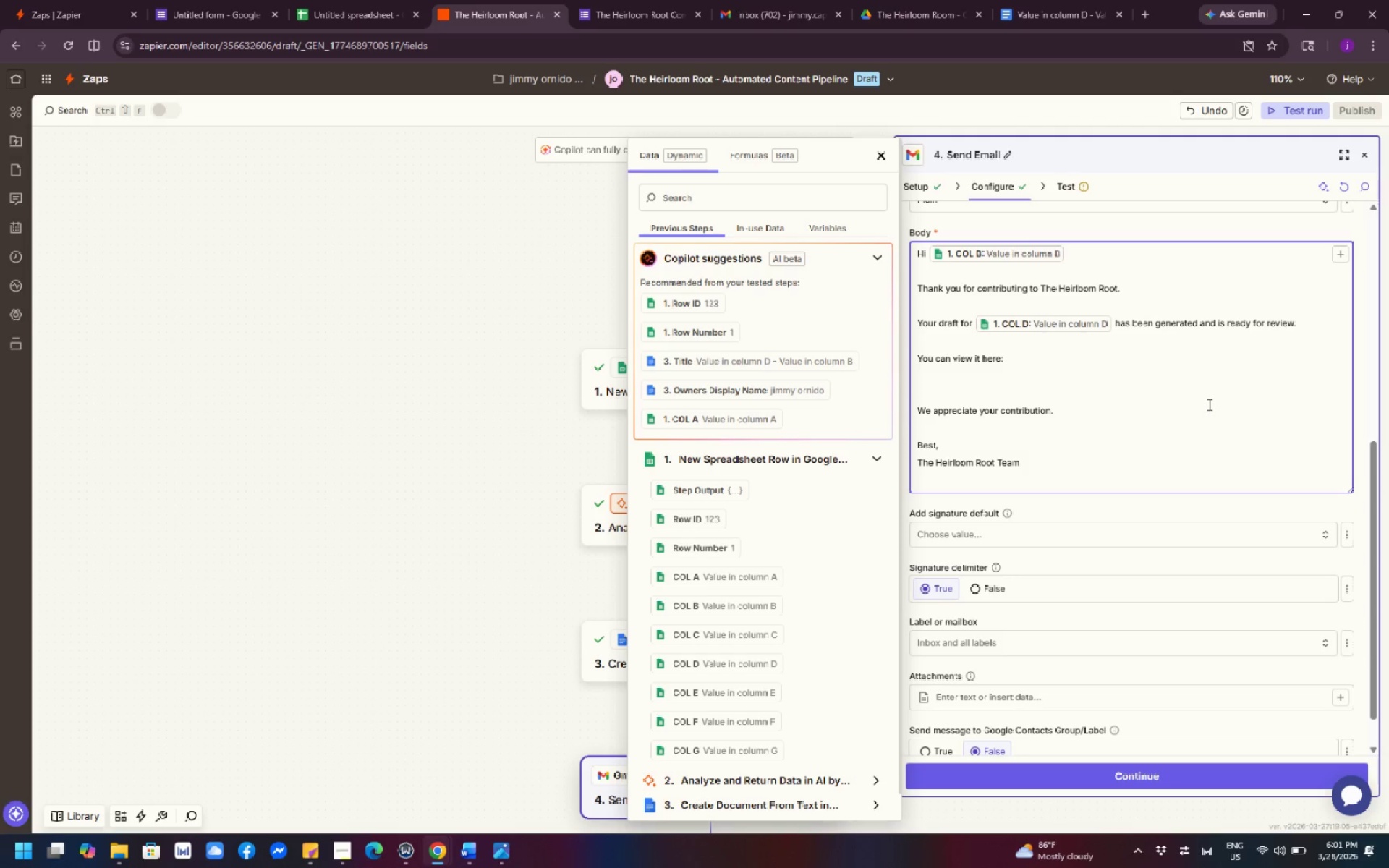 
wait(6.98)
 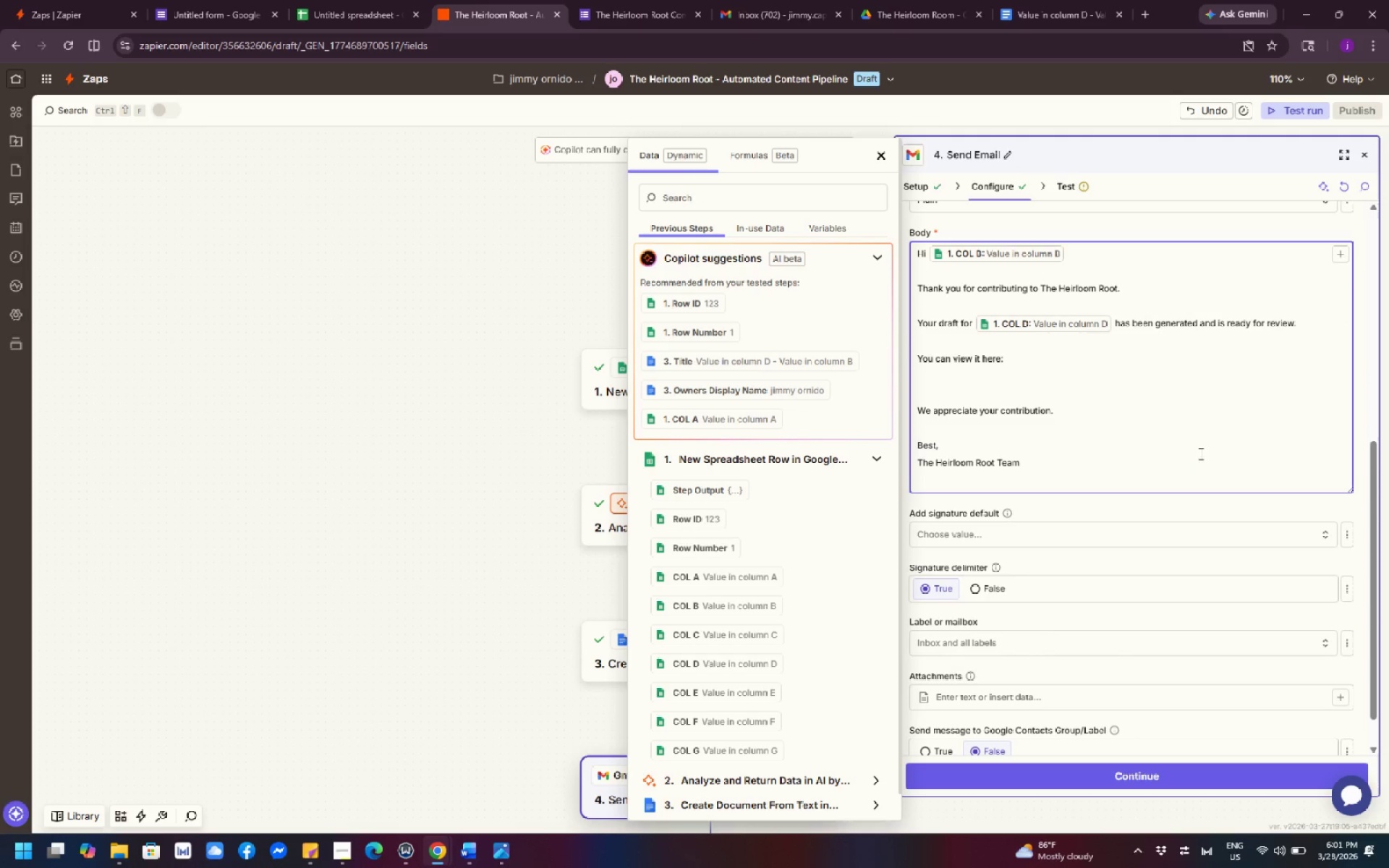 
left_click([1008, 359])
 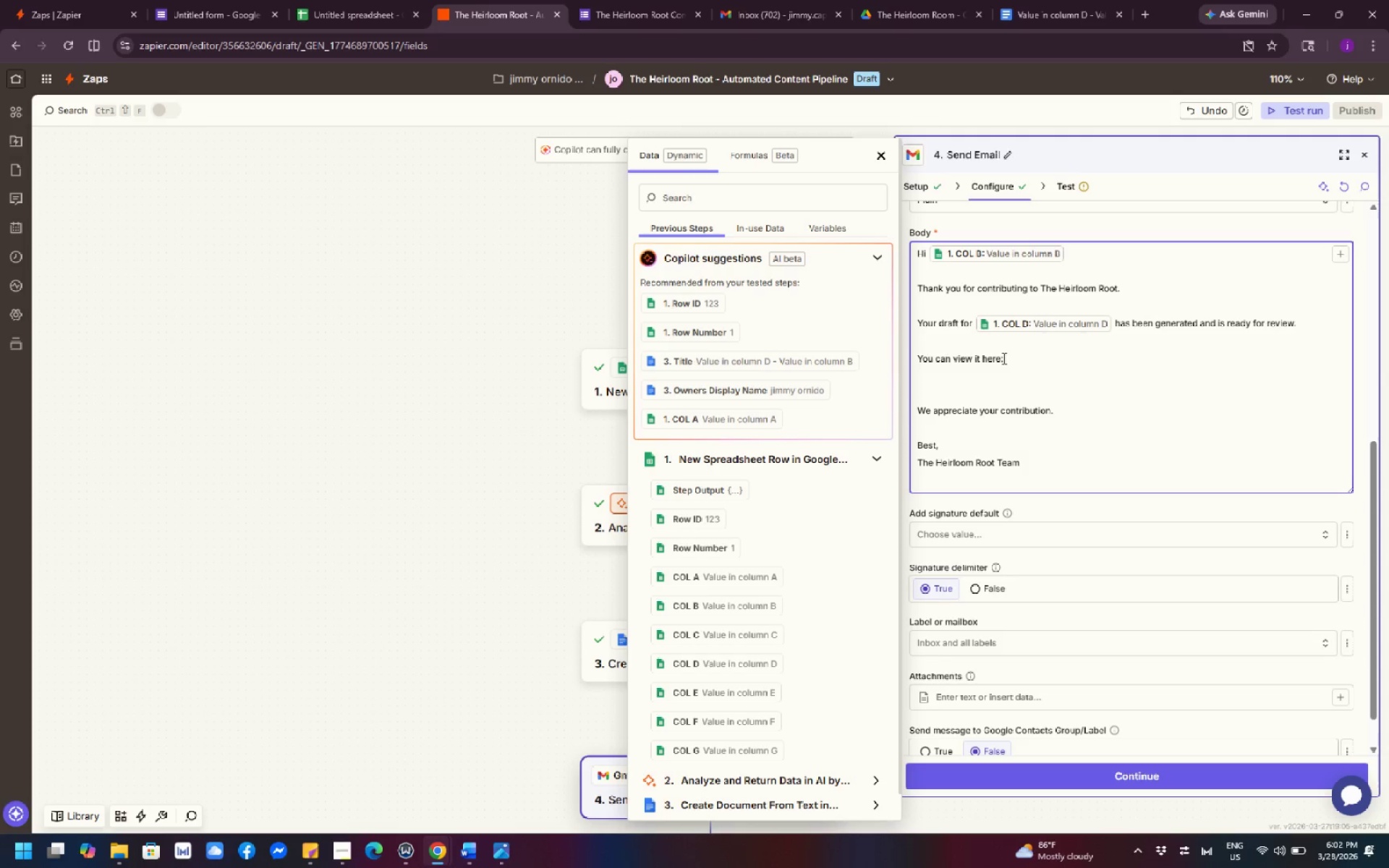 
left_click([1003, 358])
 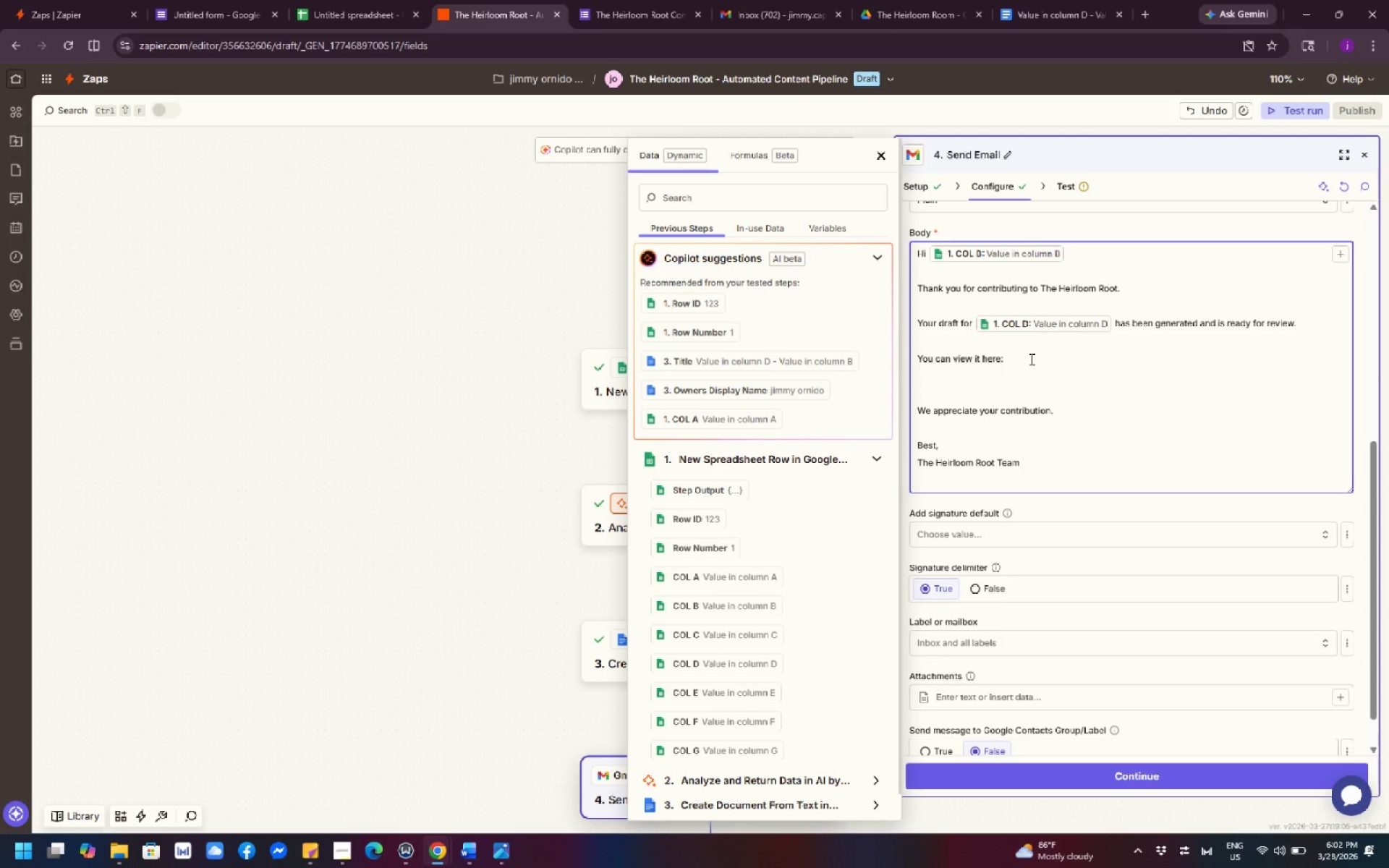 
left_click([1011, 377])
 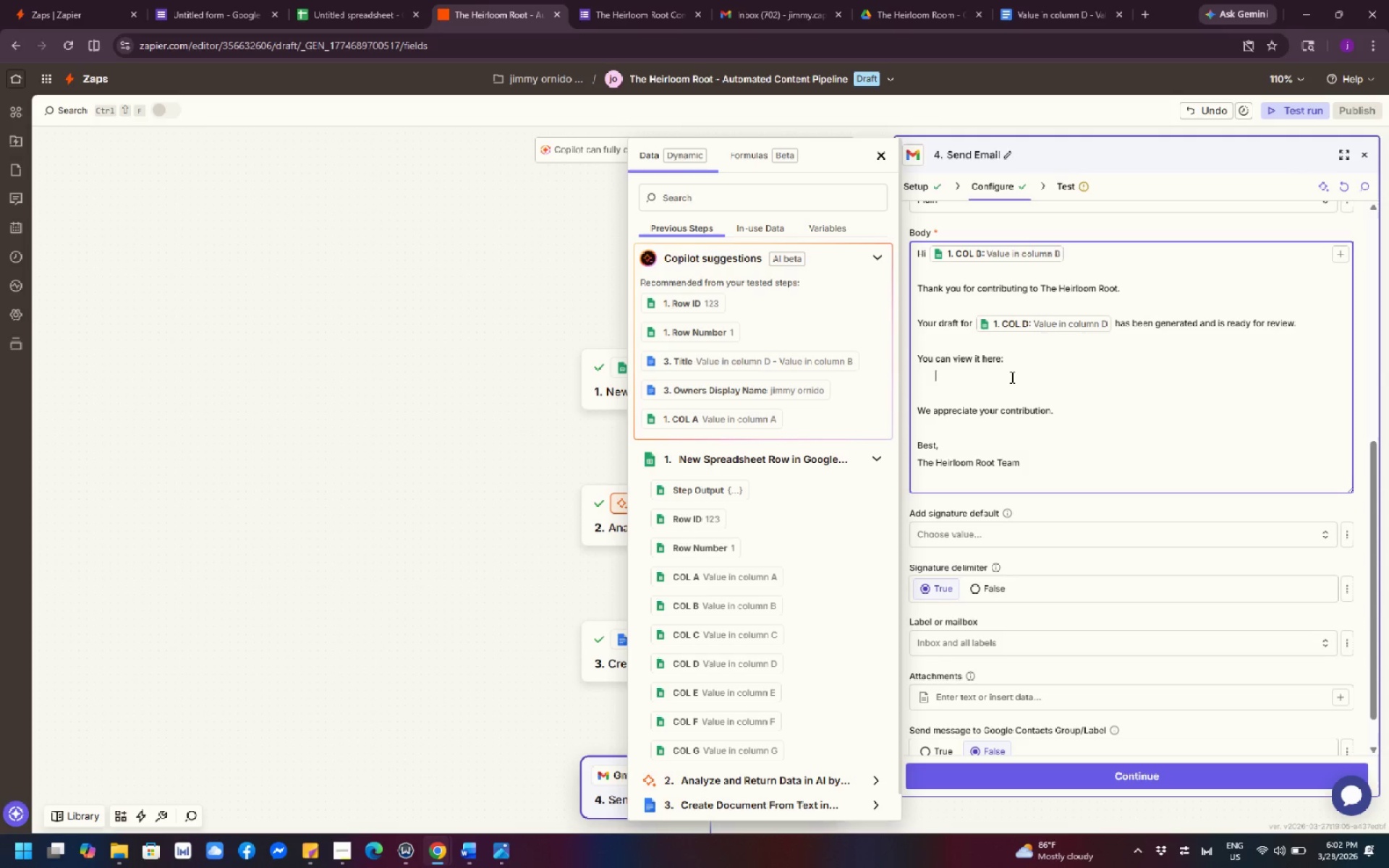 
wait(5.88)
 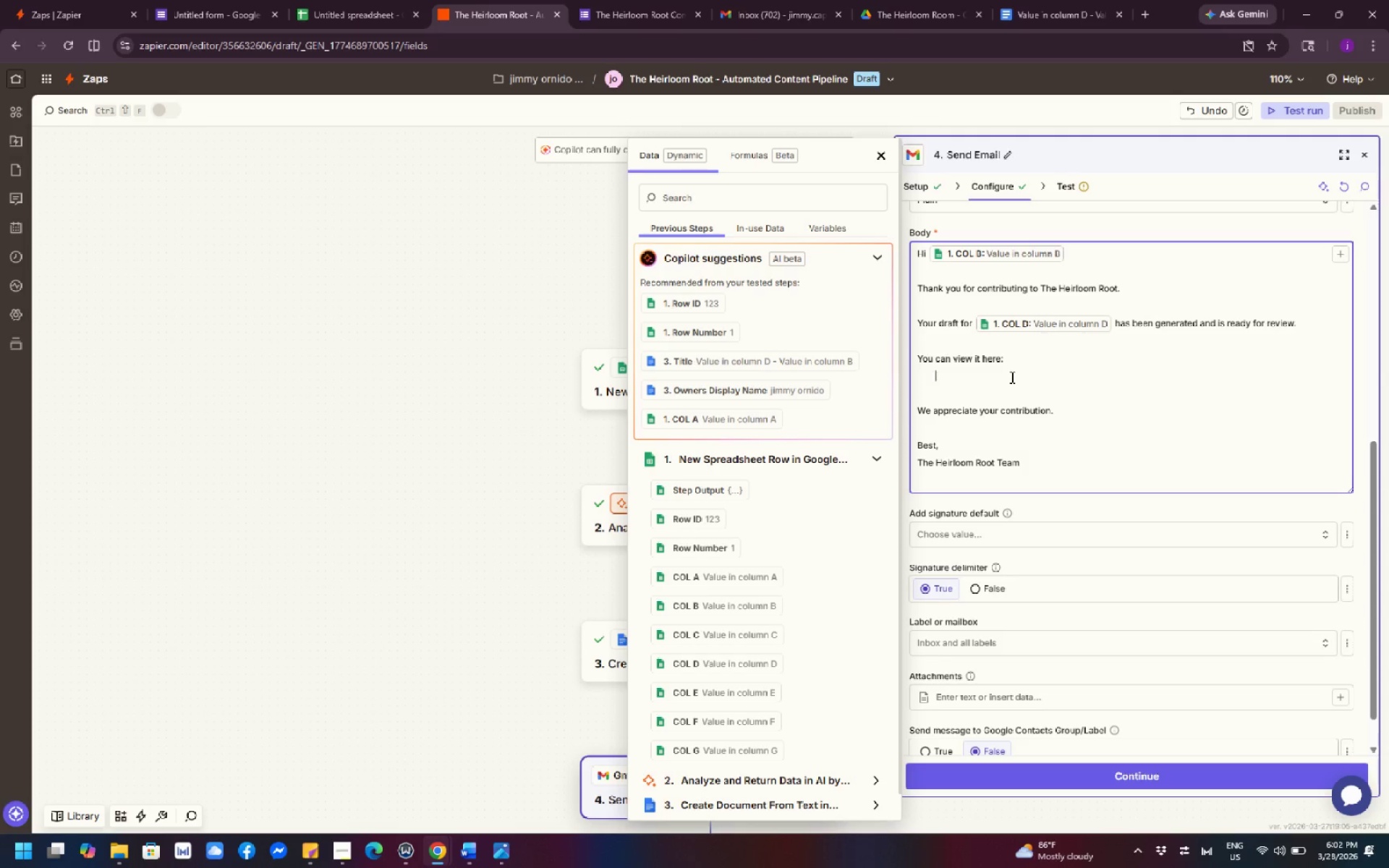 
scroll: coordinate [1011, 377], scroll_direction: down, amount: 1.0
 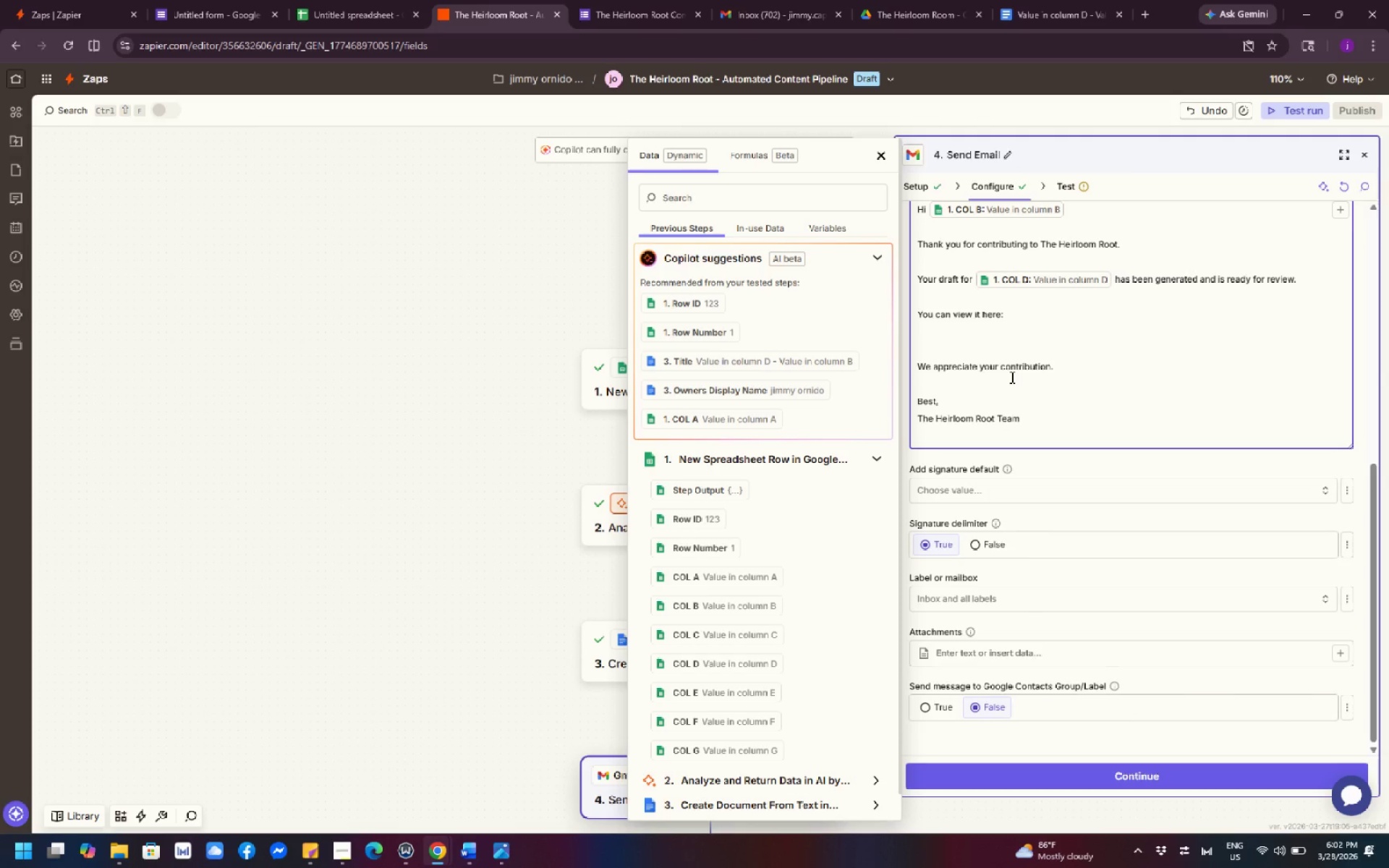 
wait(9.88)
 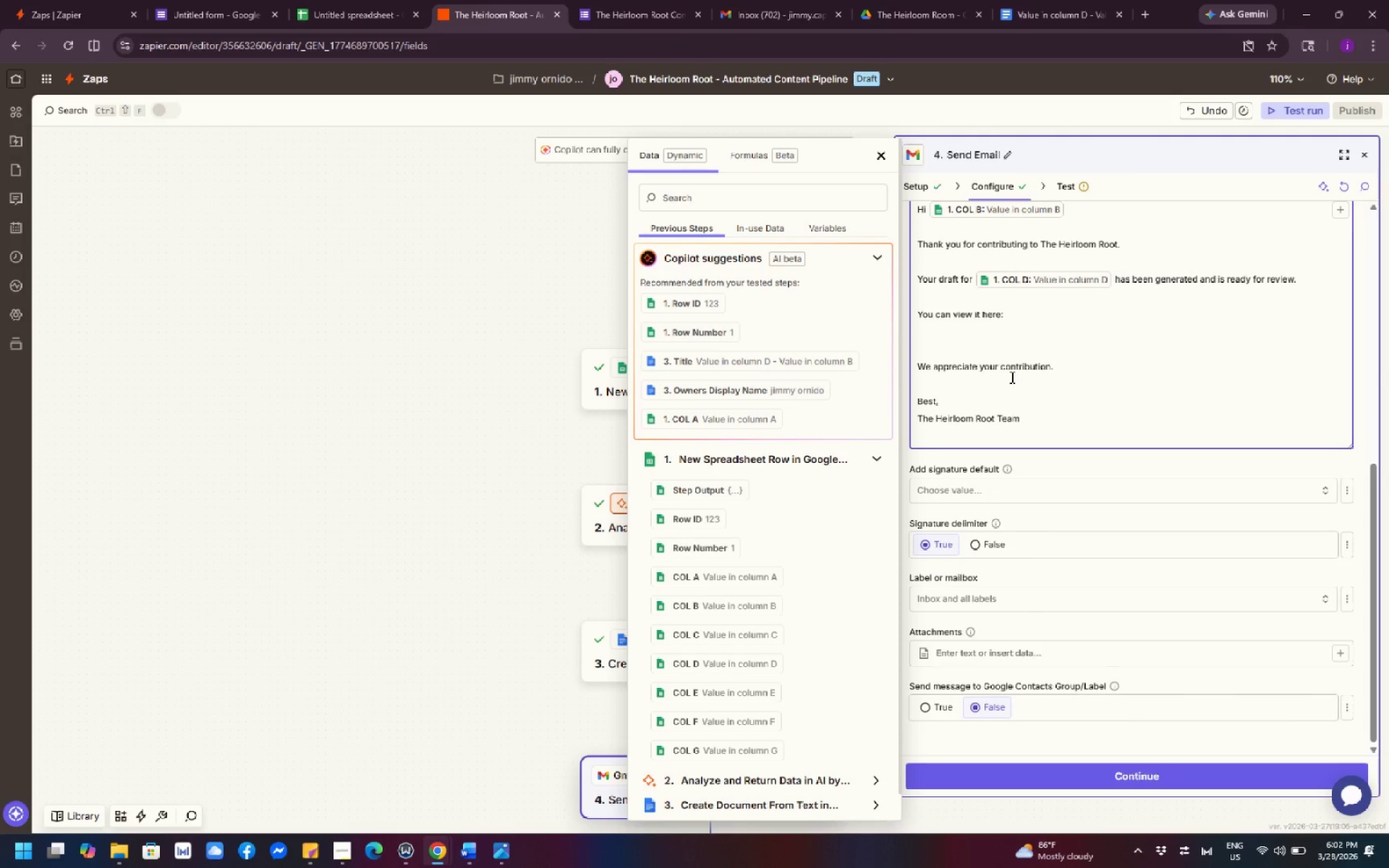 
left_click([1019, 384])
 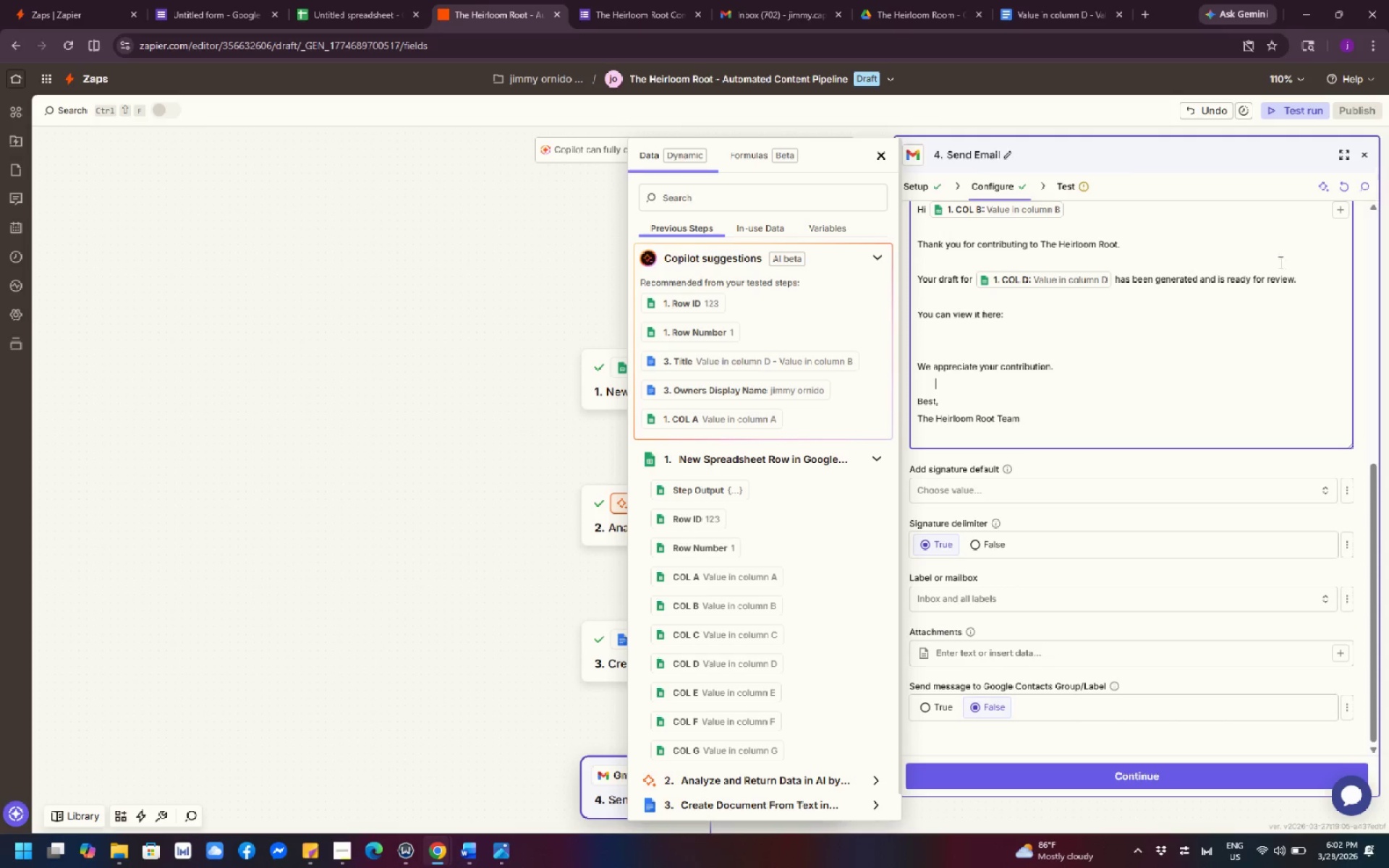 
left_click([1338, 209])
 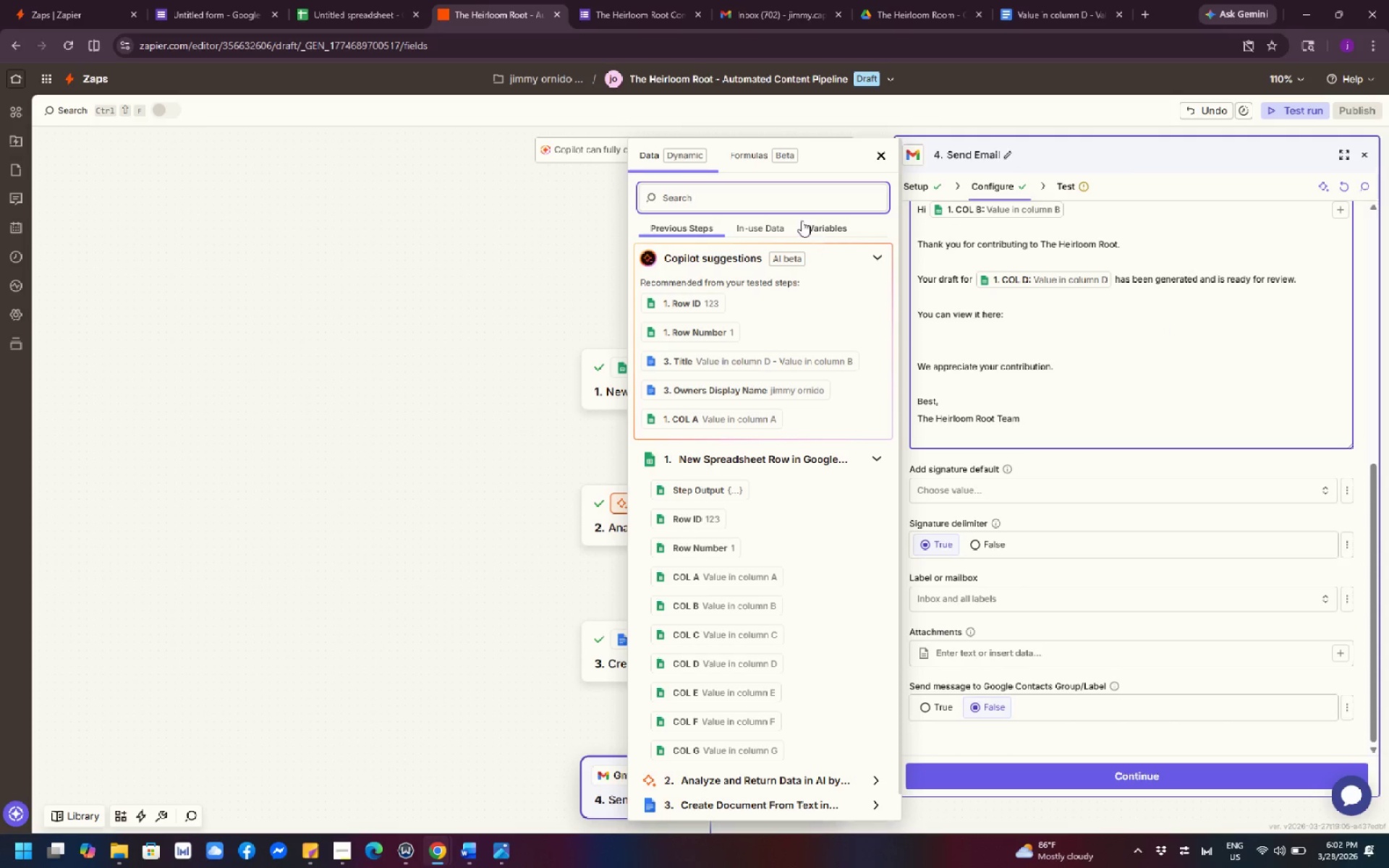 
left_click([775, 201])
 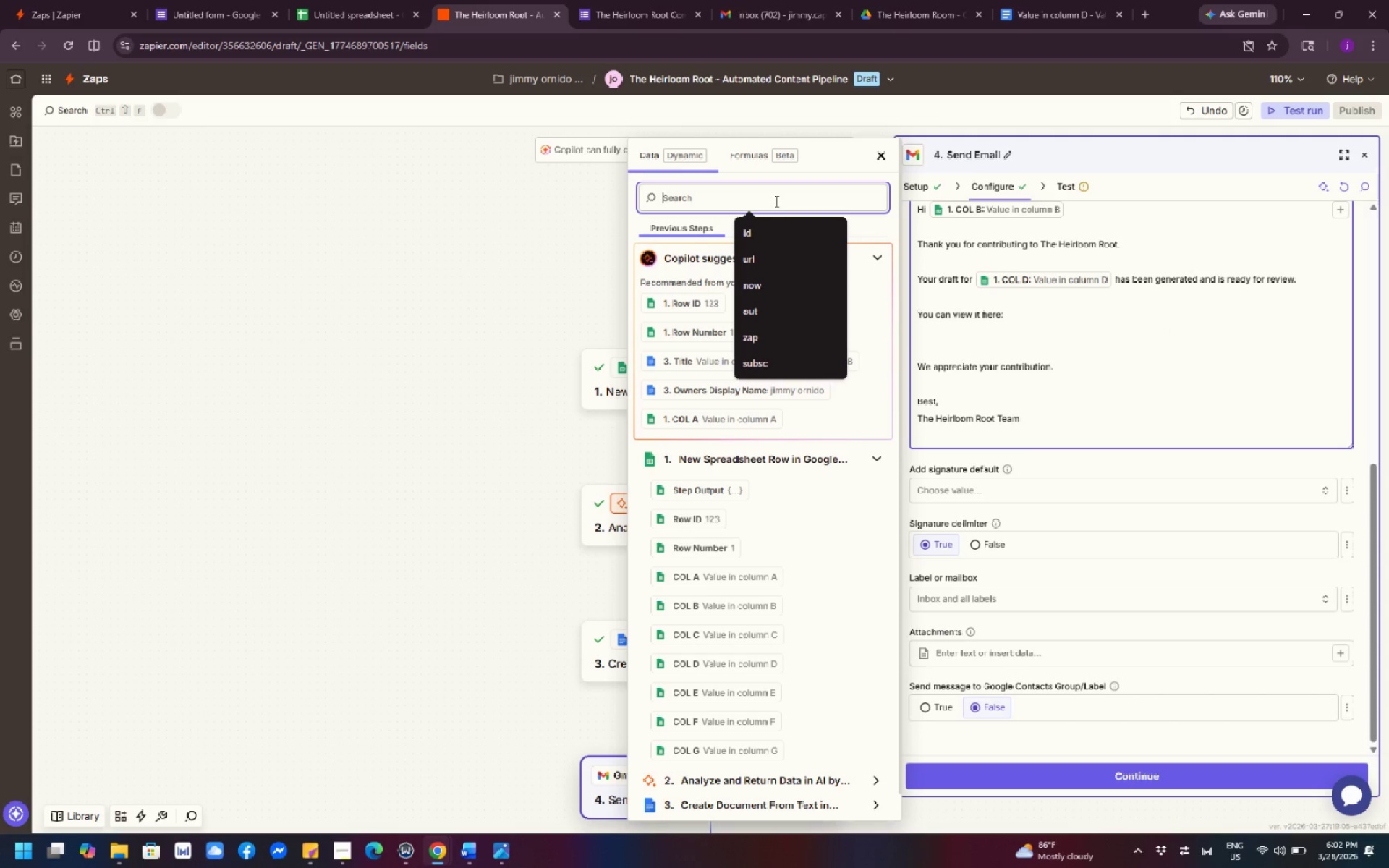 
type(cre)
 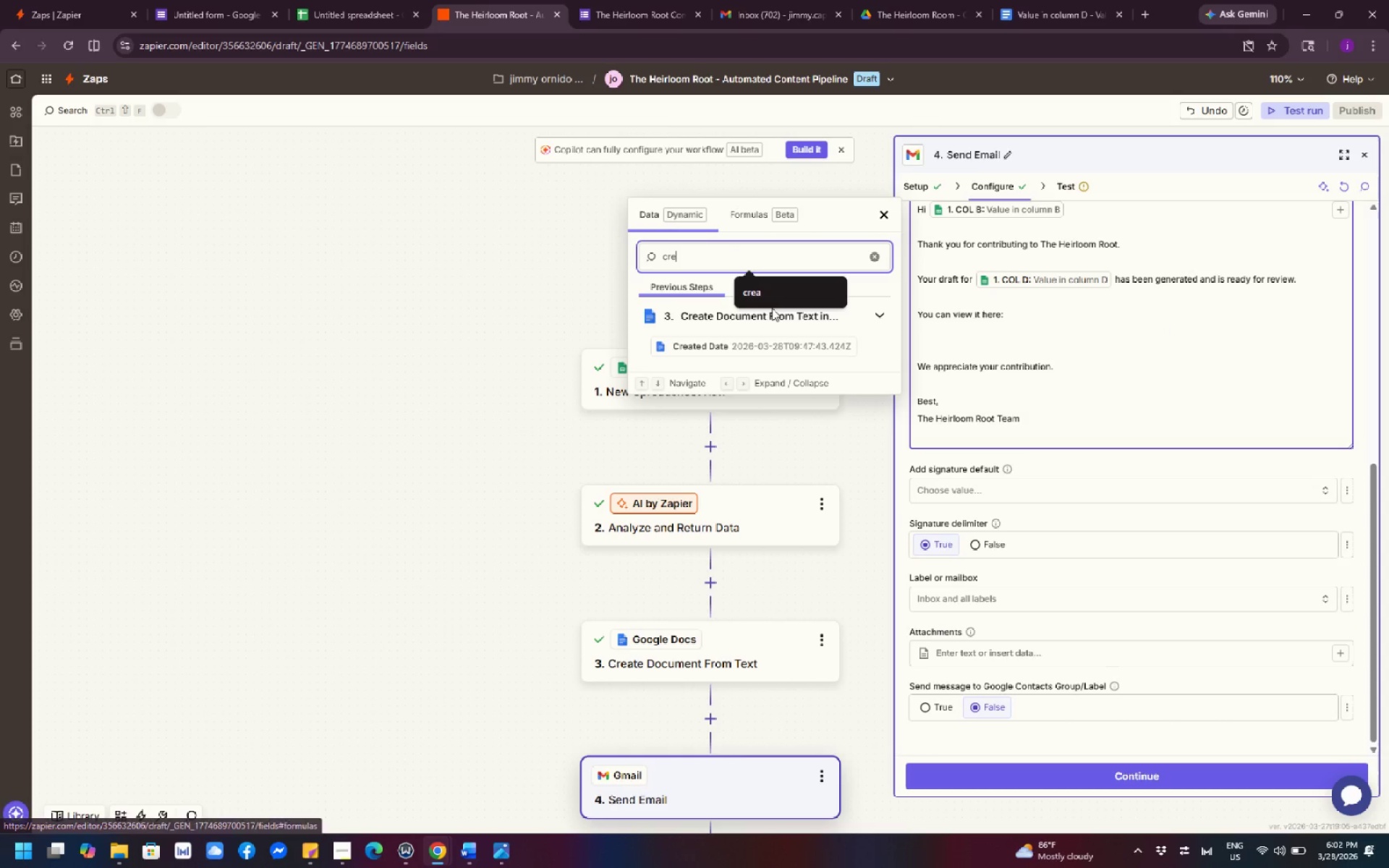 
left_click([774, 318])
 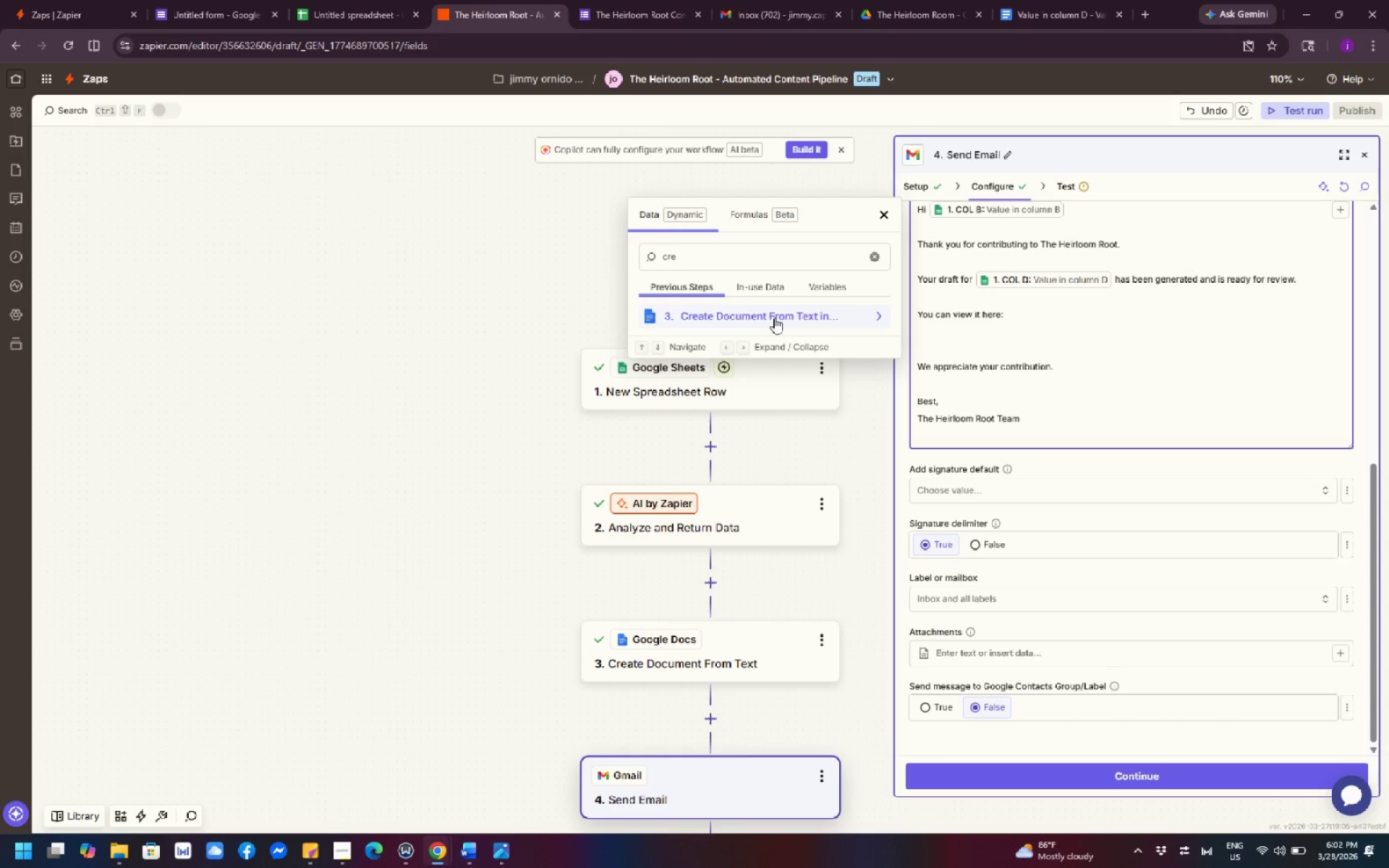 
left_click([774, 318])
 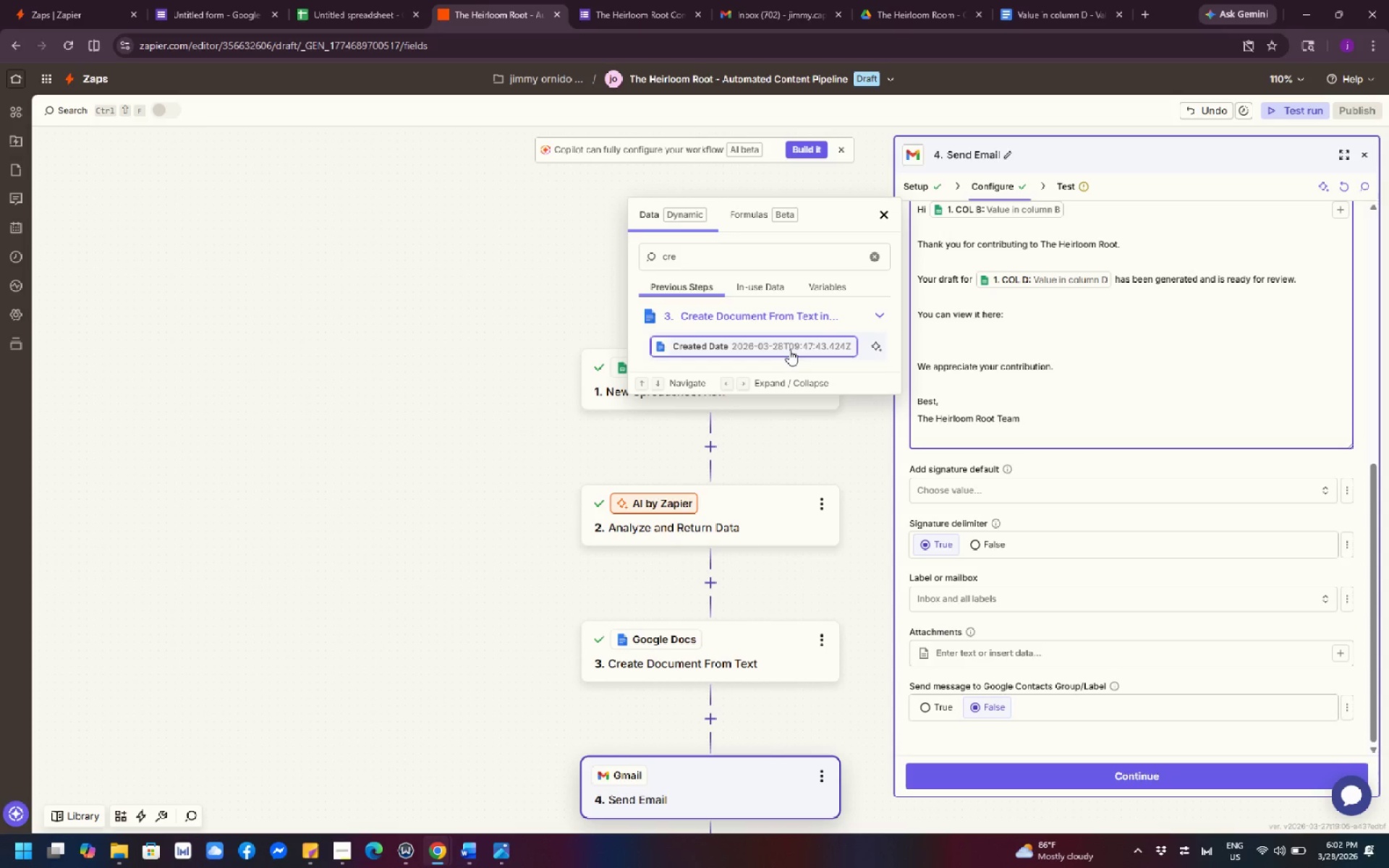 
wait(6.97)
 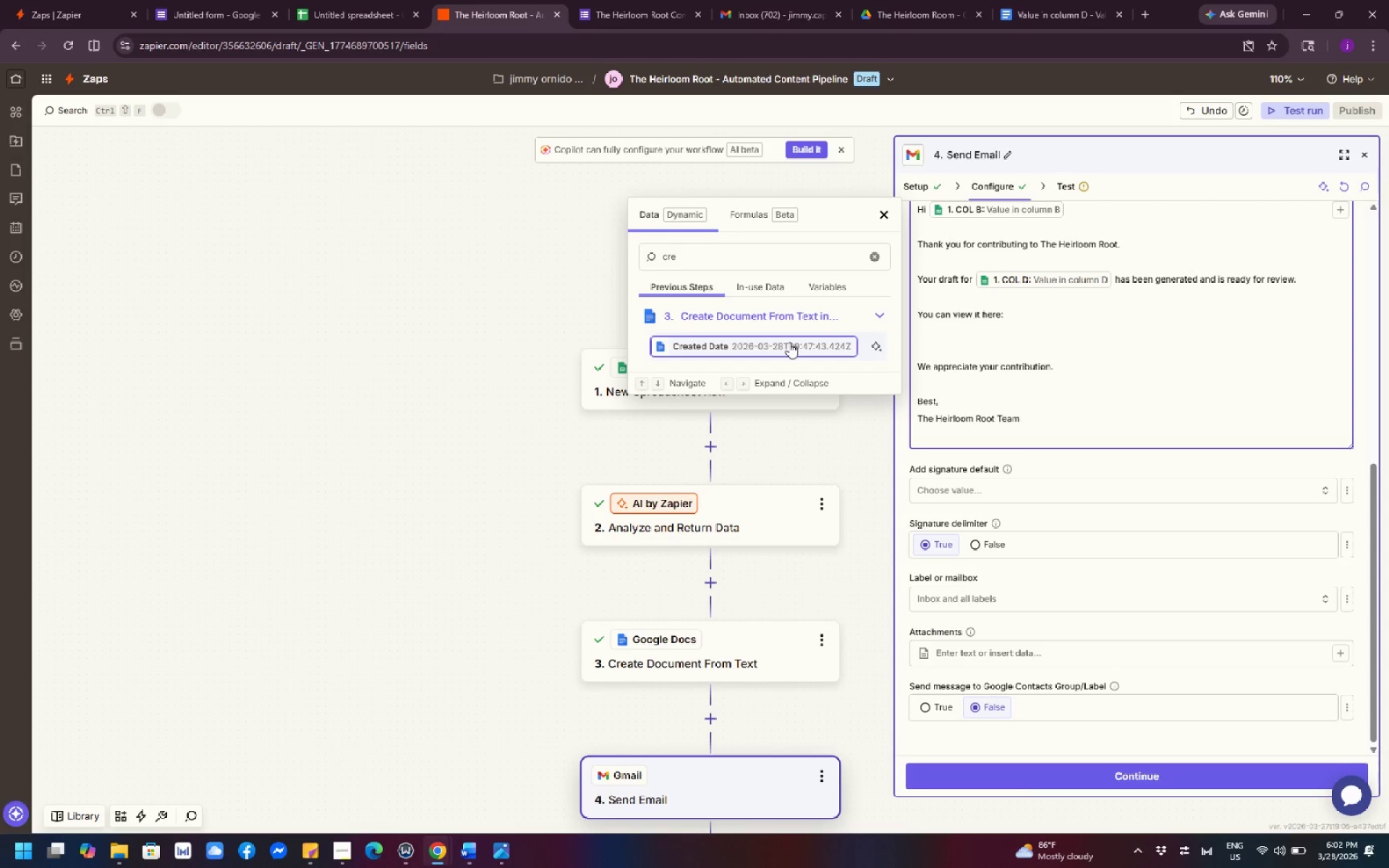 
left_click([789, 349])
 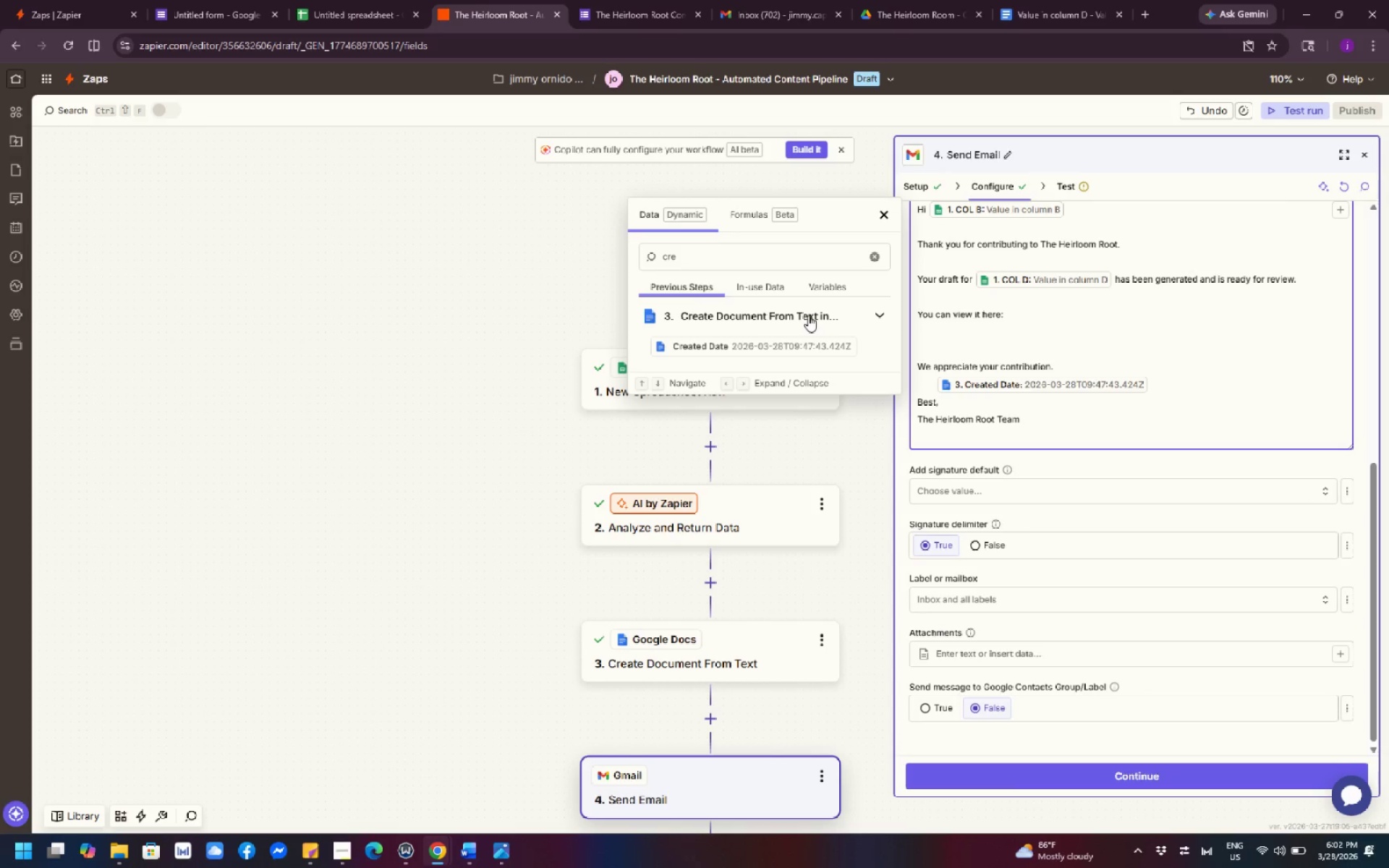 
left_click([809, 313])
 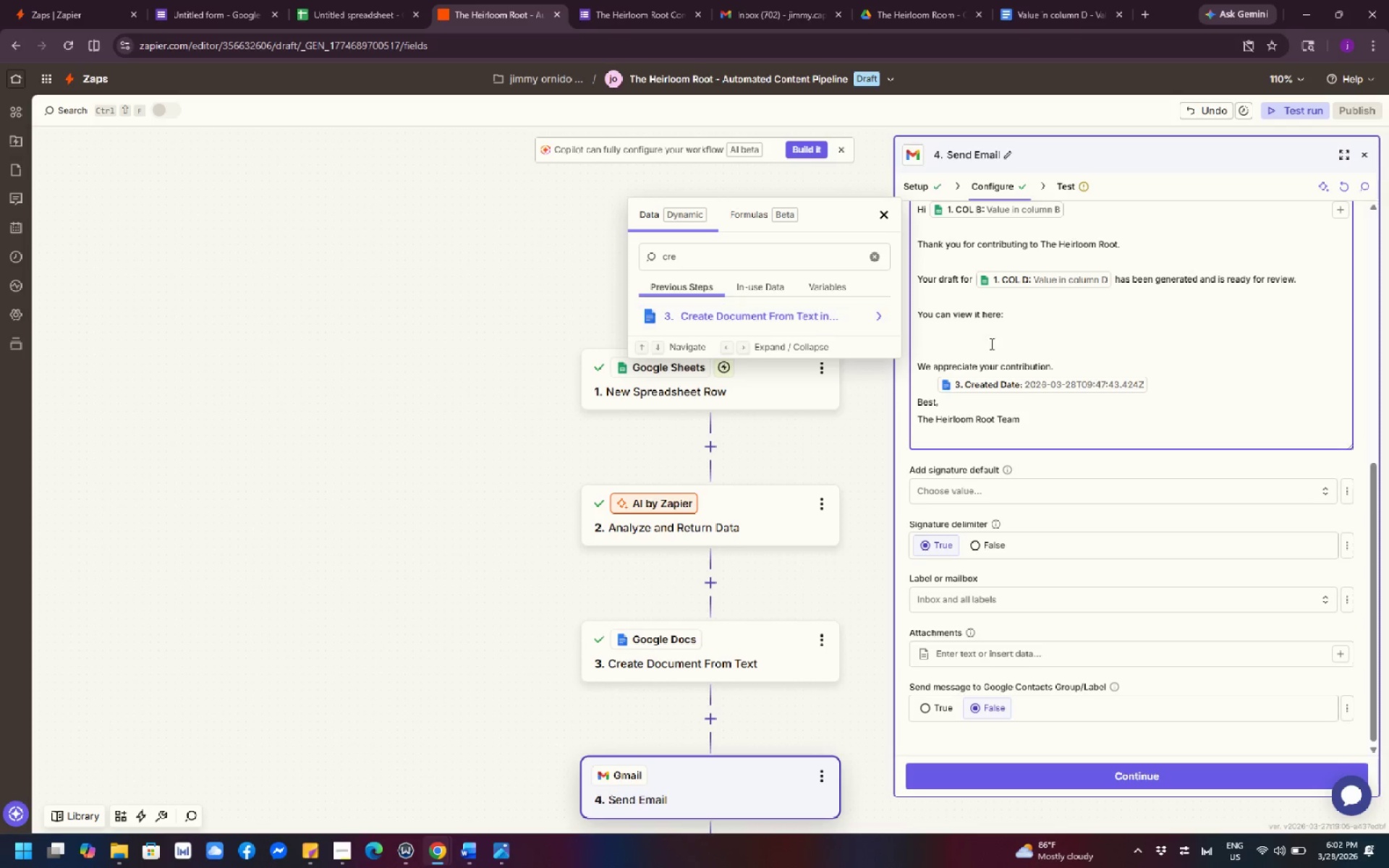 
left_click([1231, 370])
 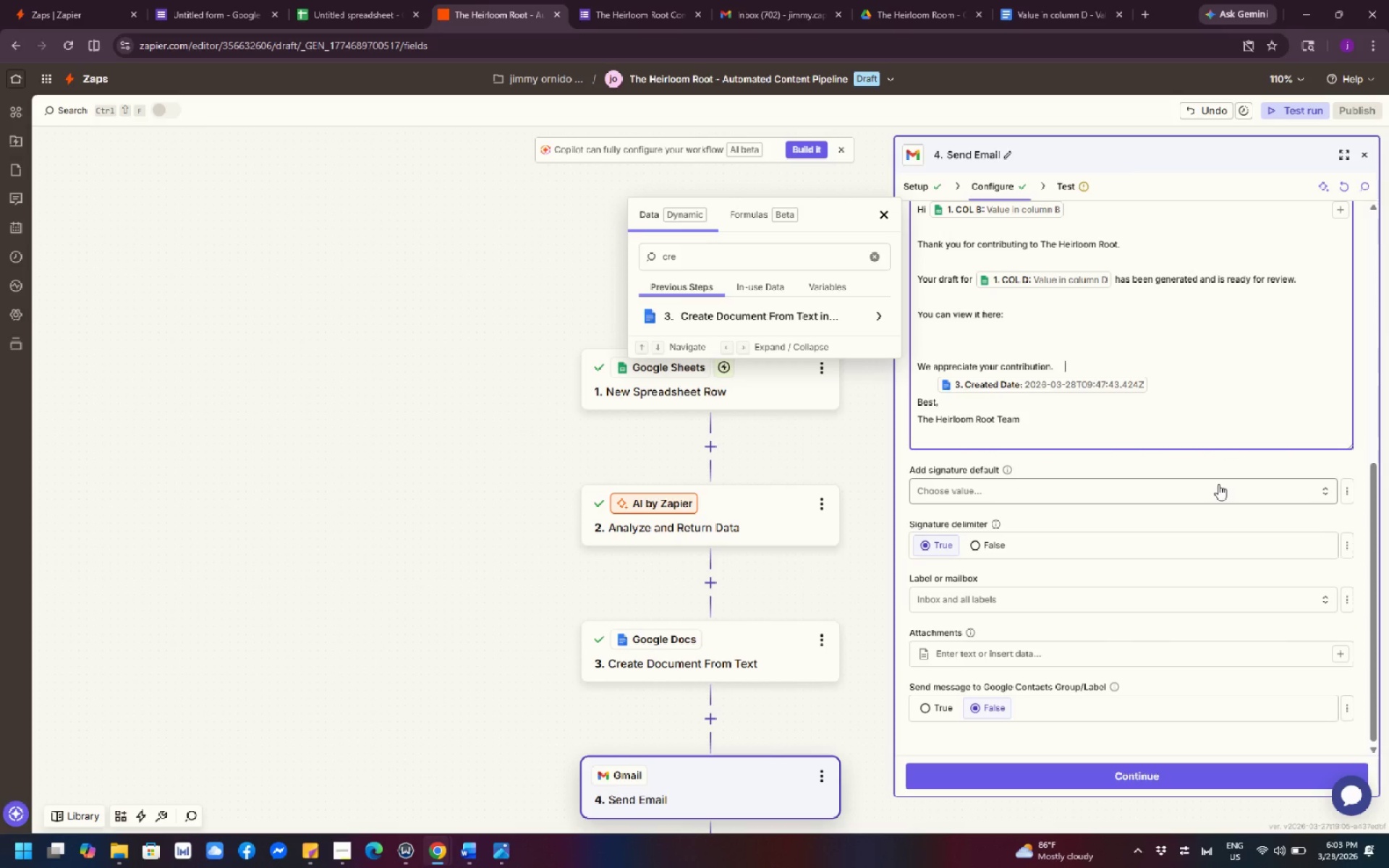 
wait(31.51)
 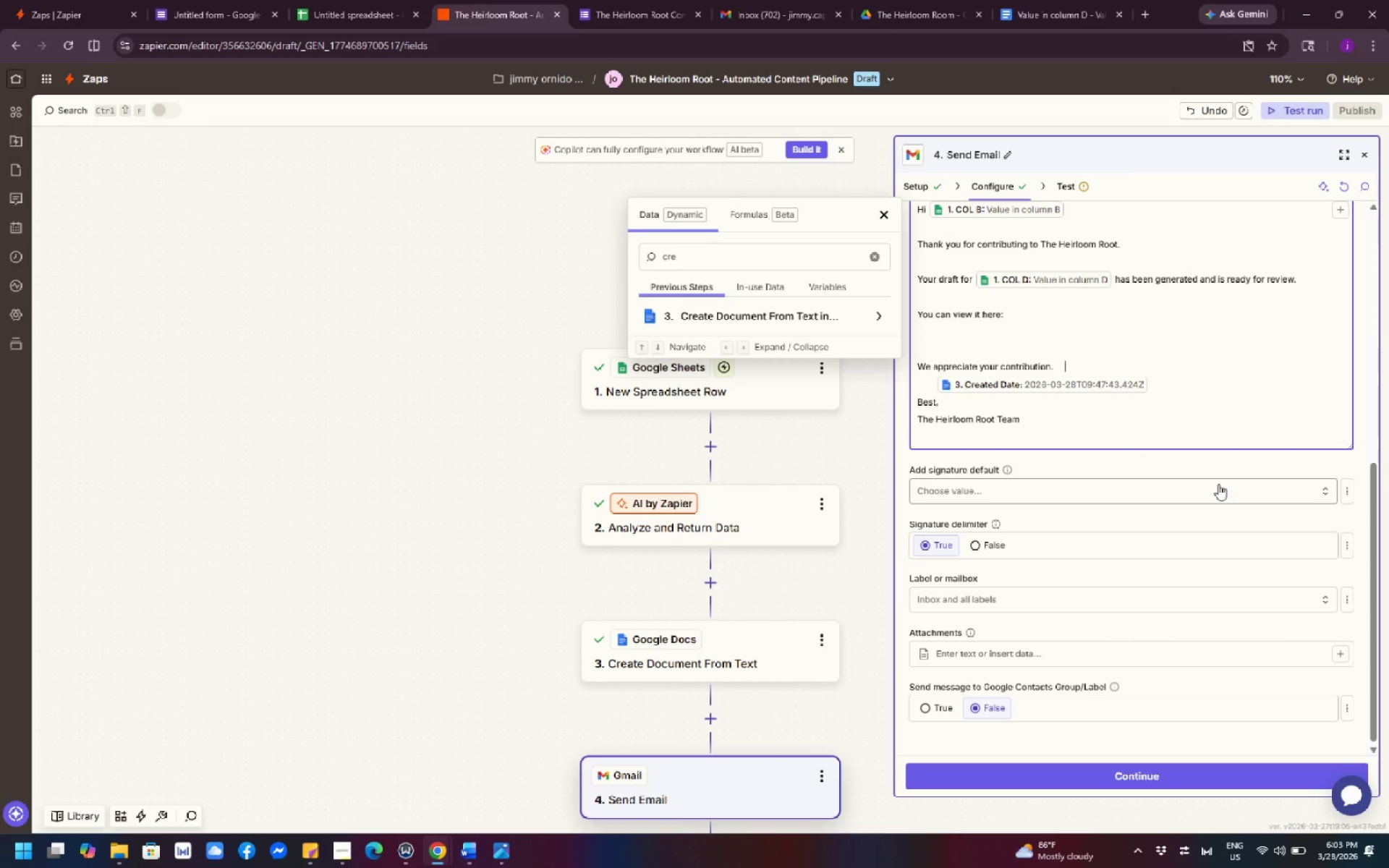 
left_click([1144, 394])
 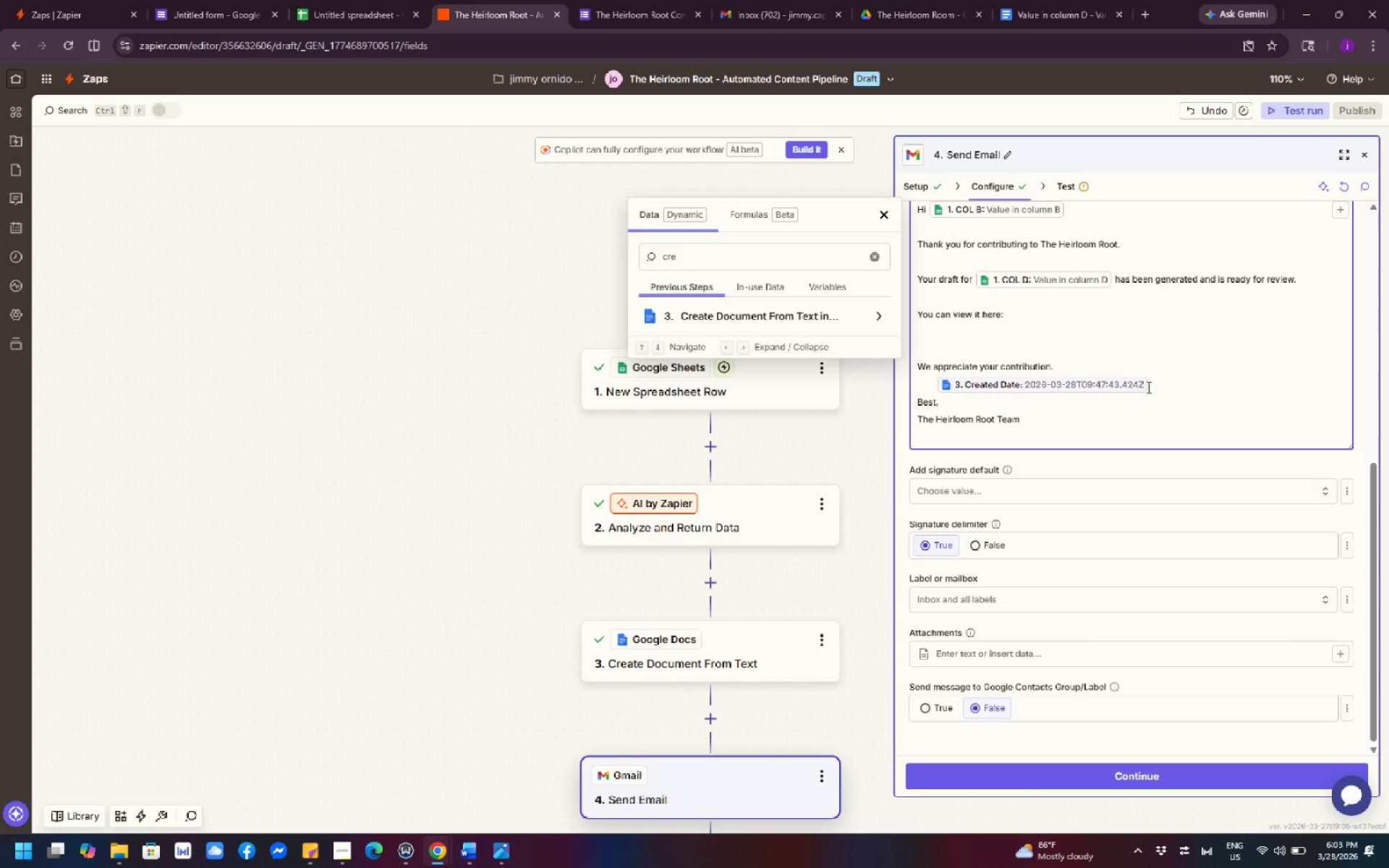 
left_click([1147, 387])
 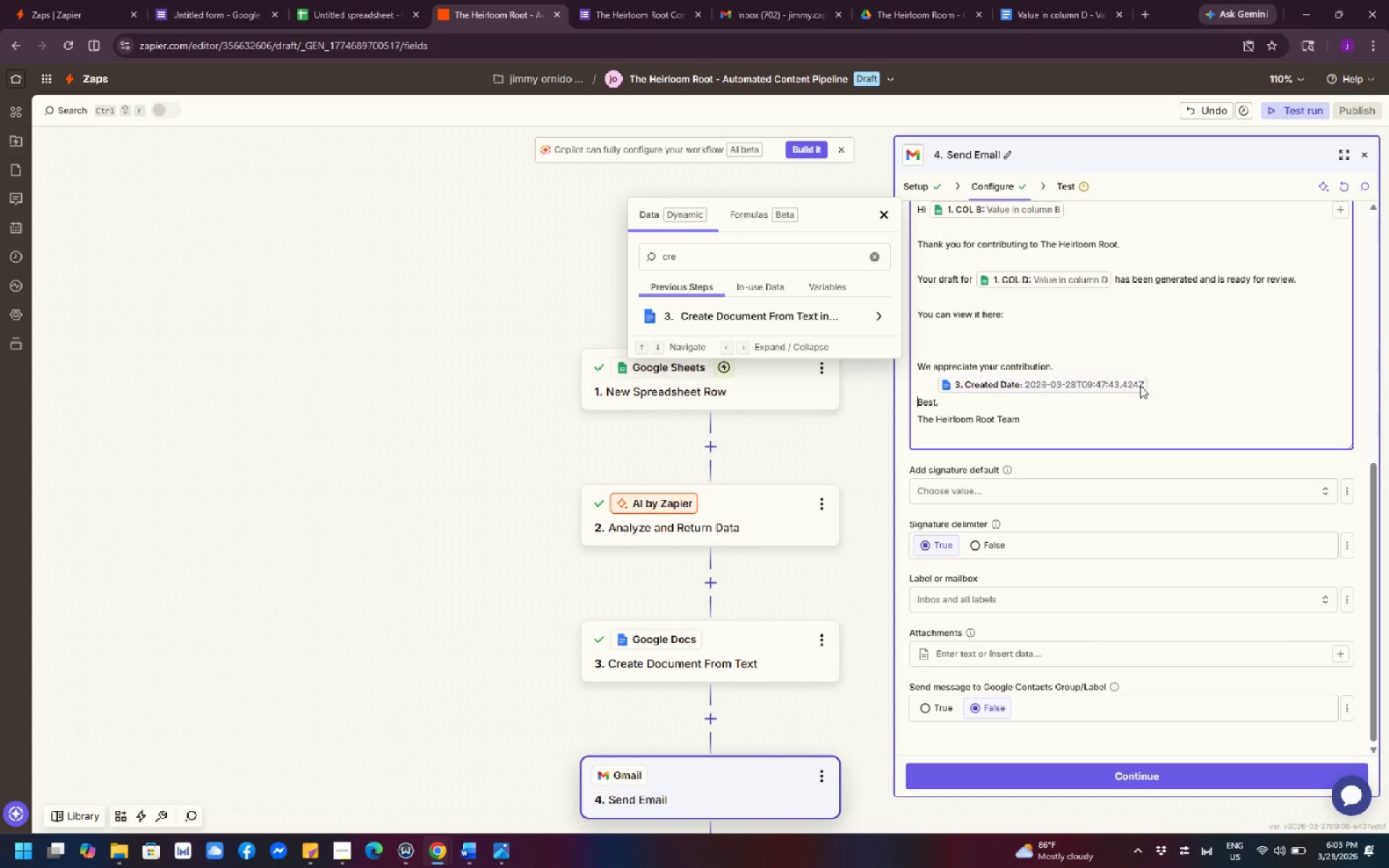 
left_click([1139, 386])
 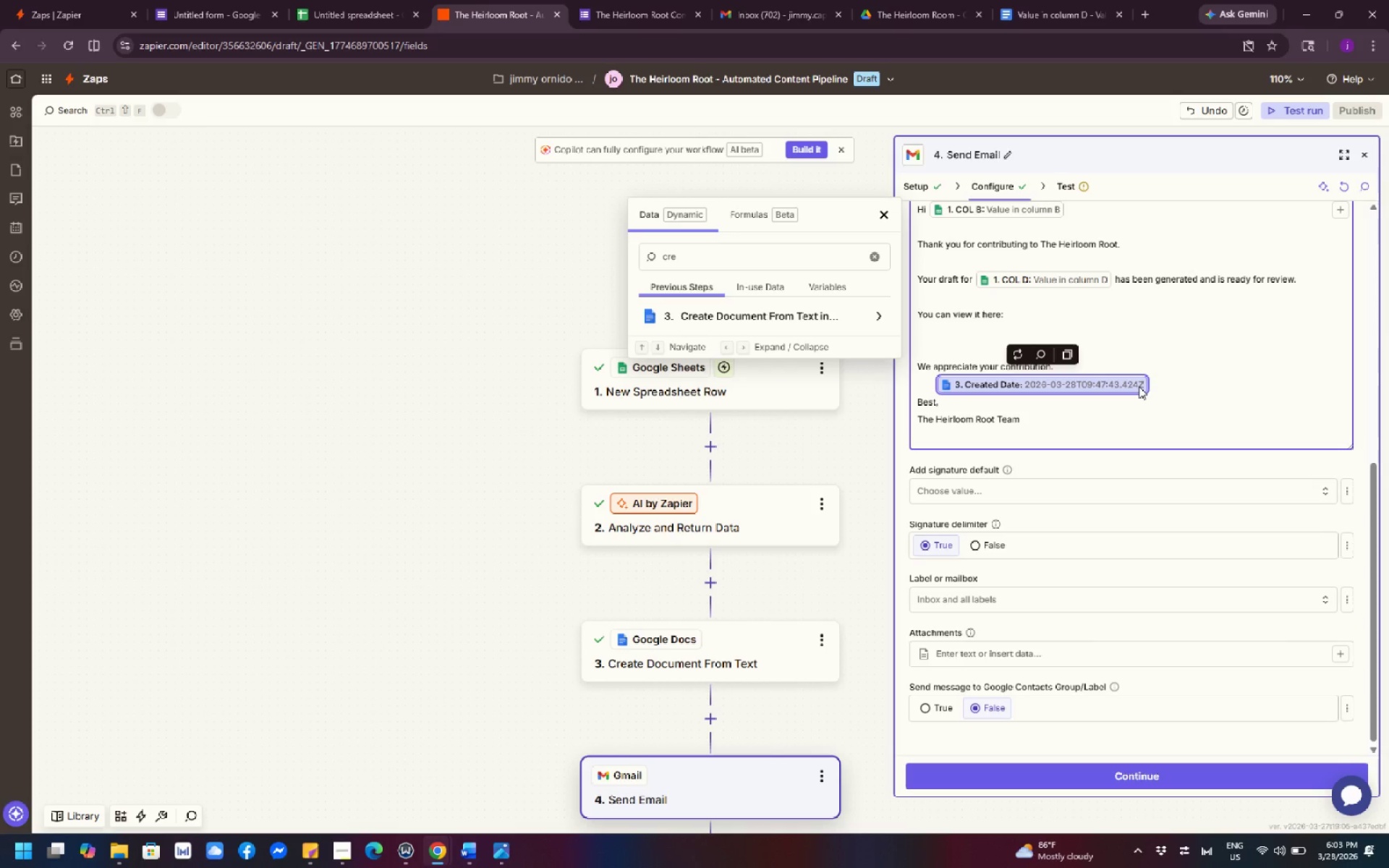 
key(Backspace)
 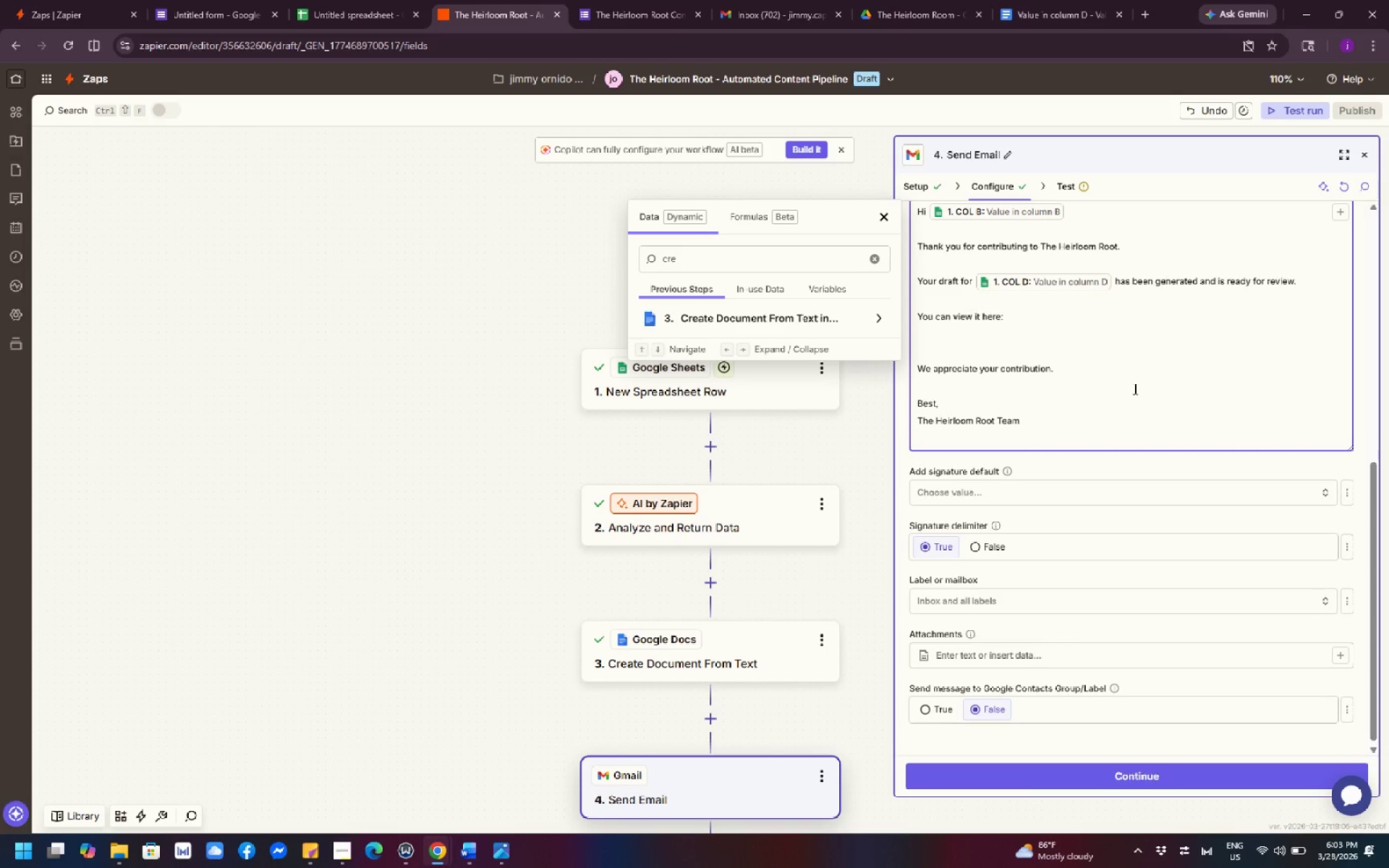 
wait(5.28)
 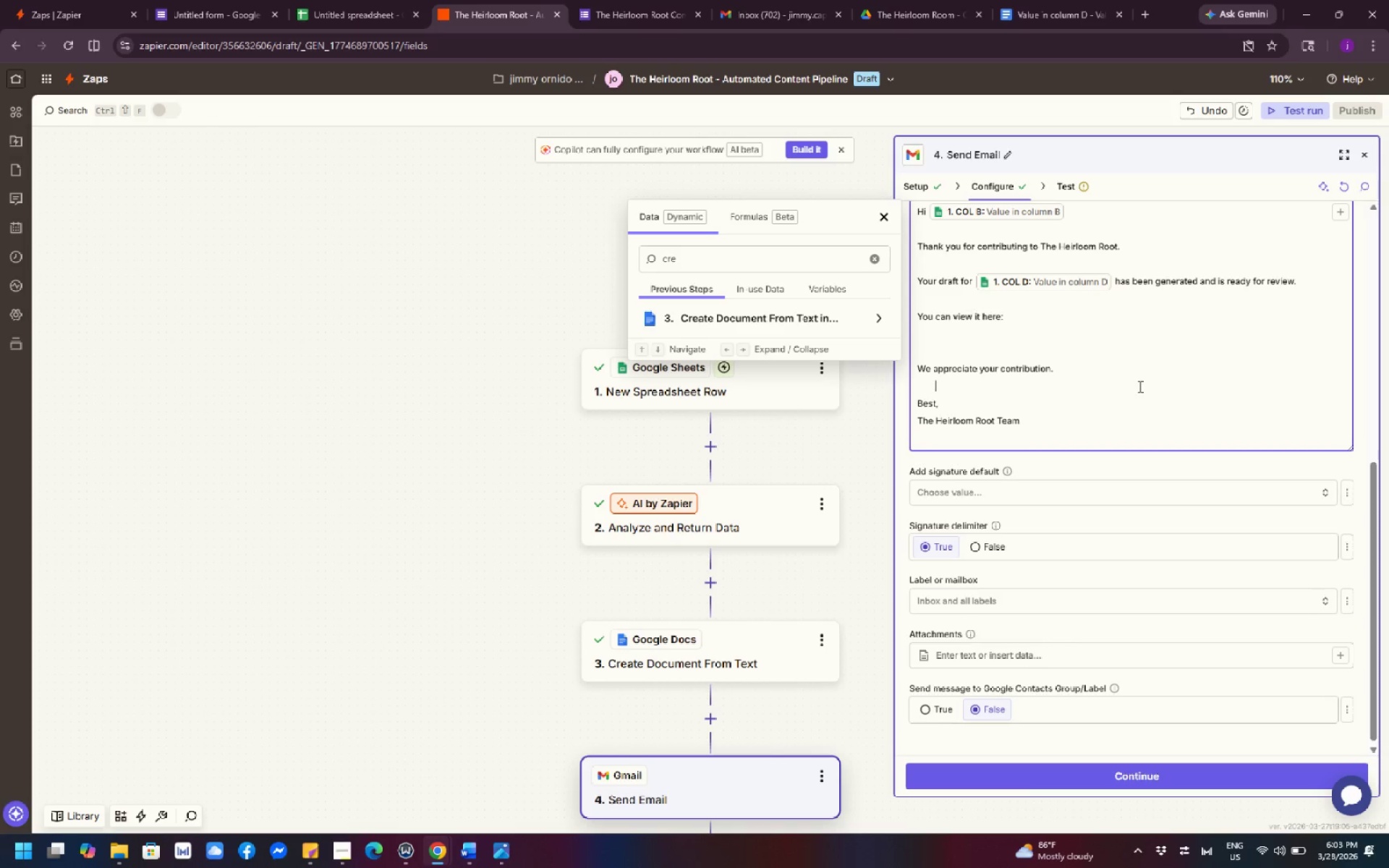 
left_click([1343, 213])
 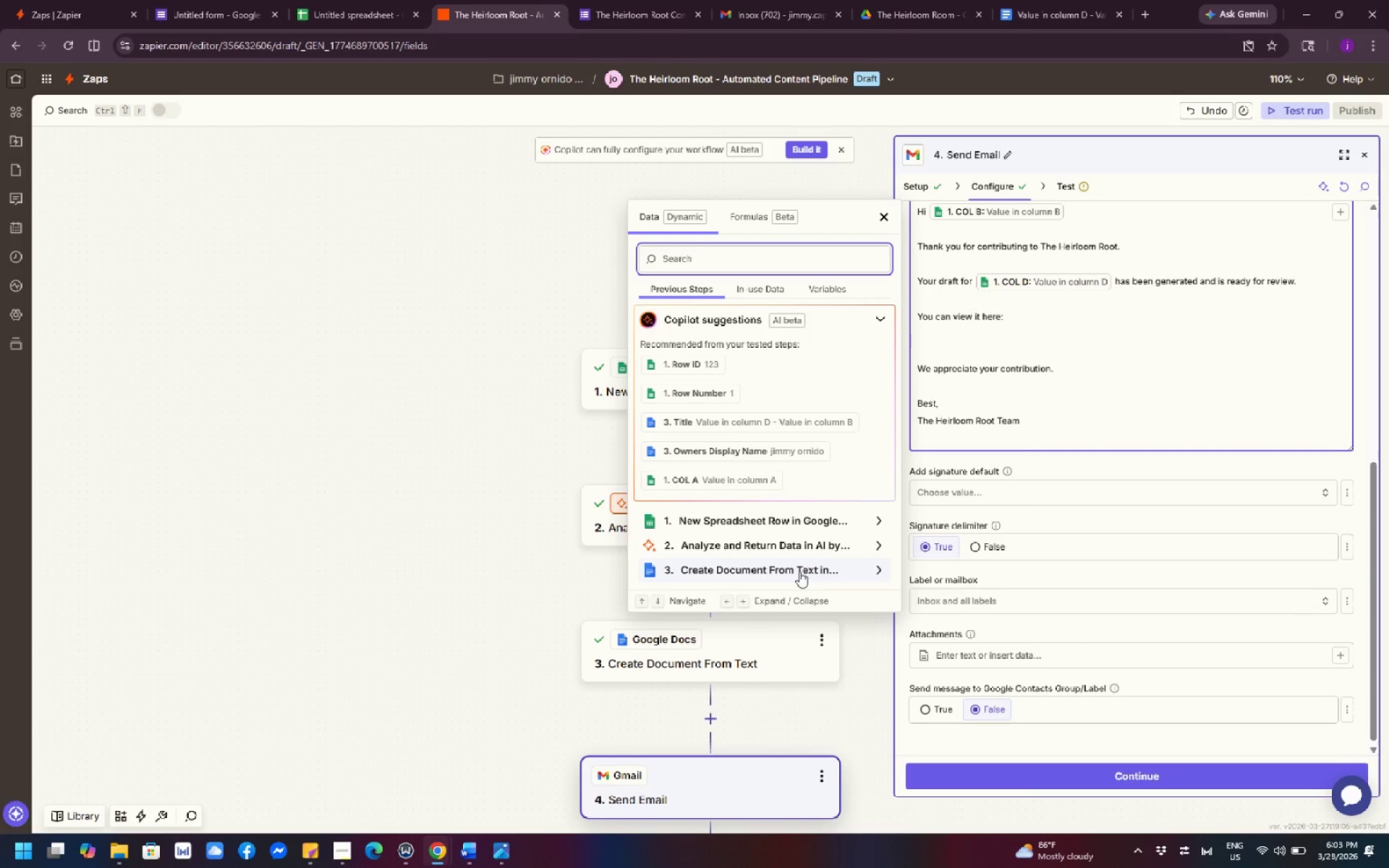 
mouse_move([755, 550])
 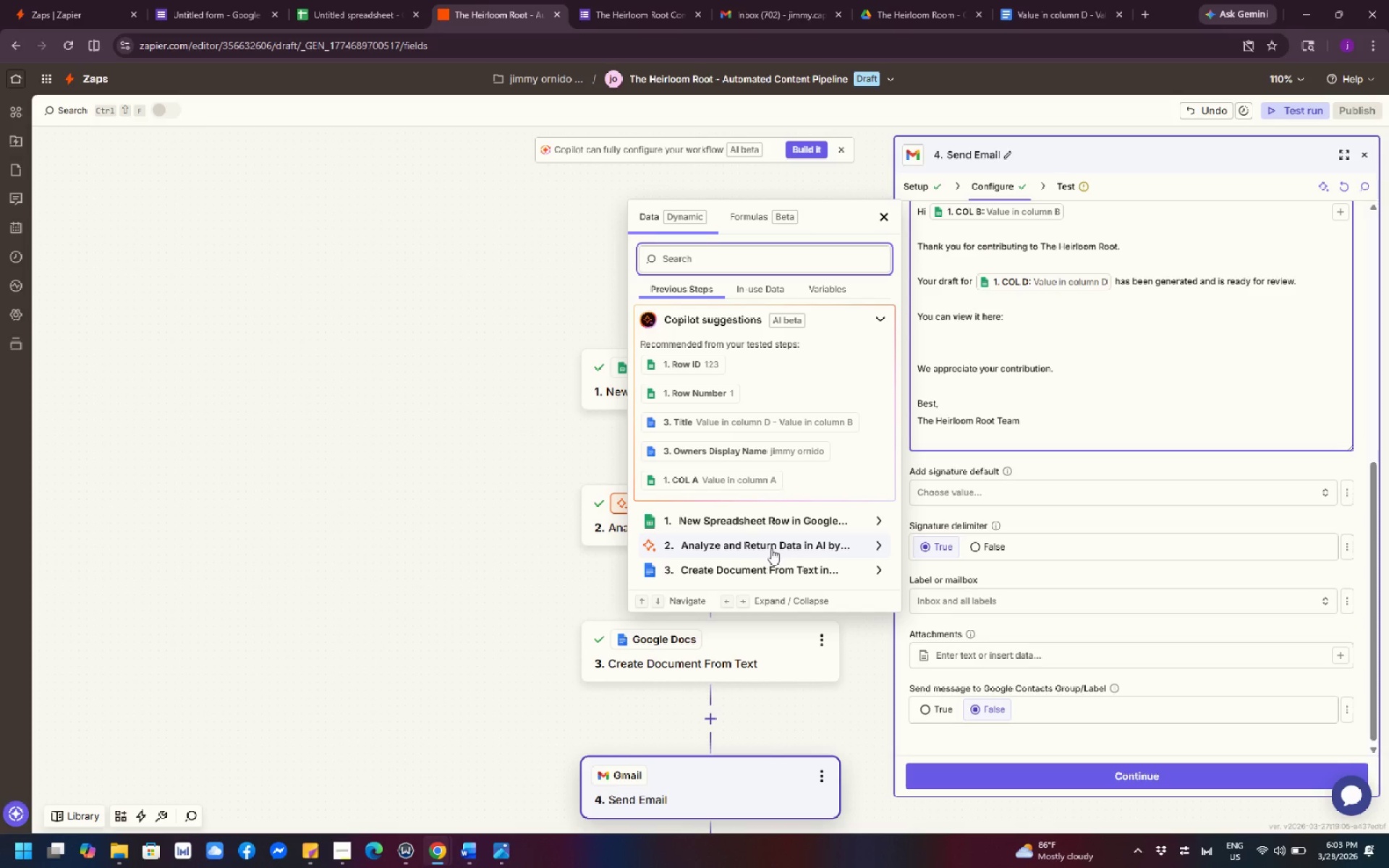 
wait(11.29)
 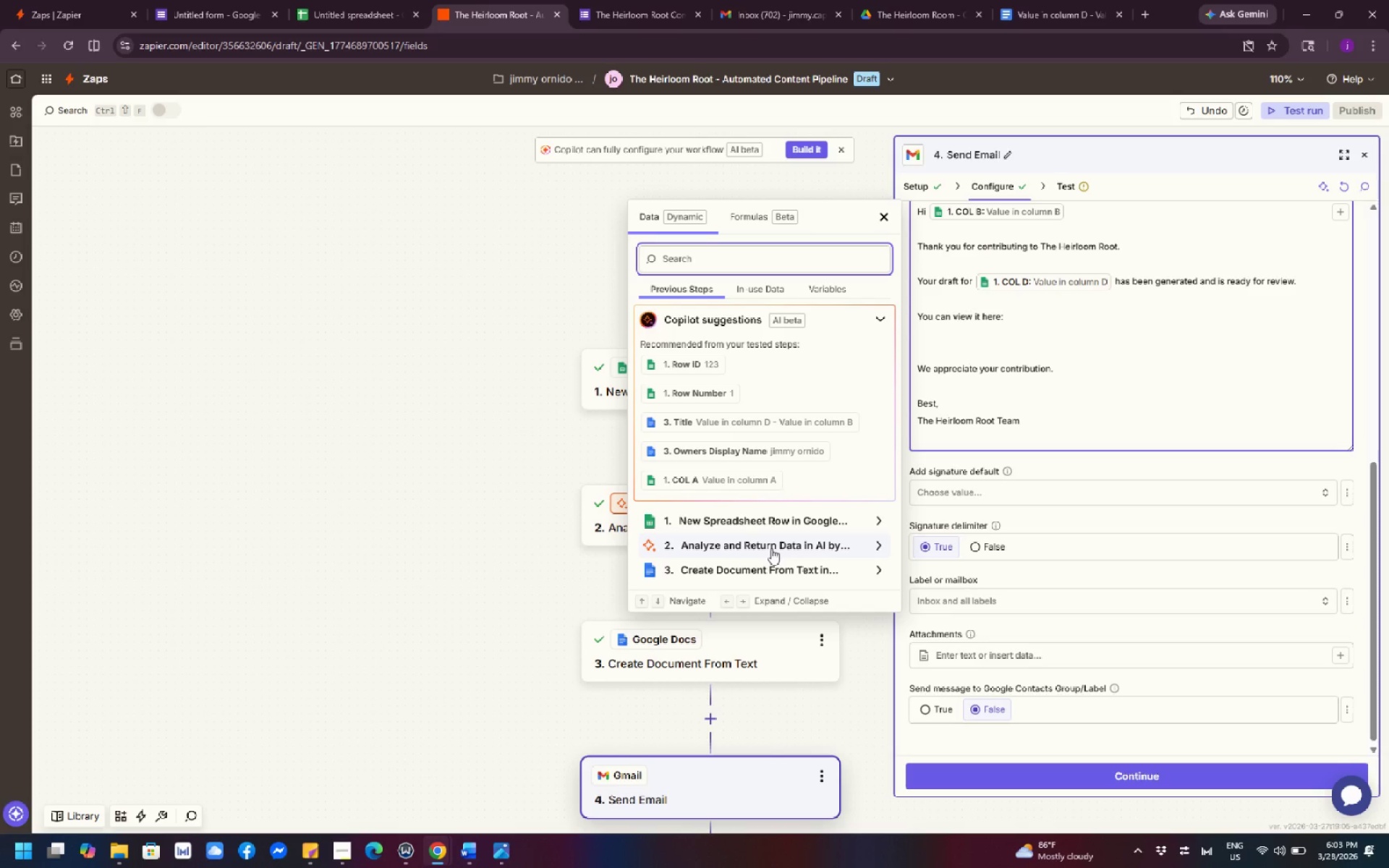 
left_click([781, 567])
 